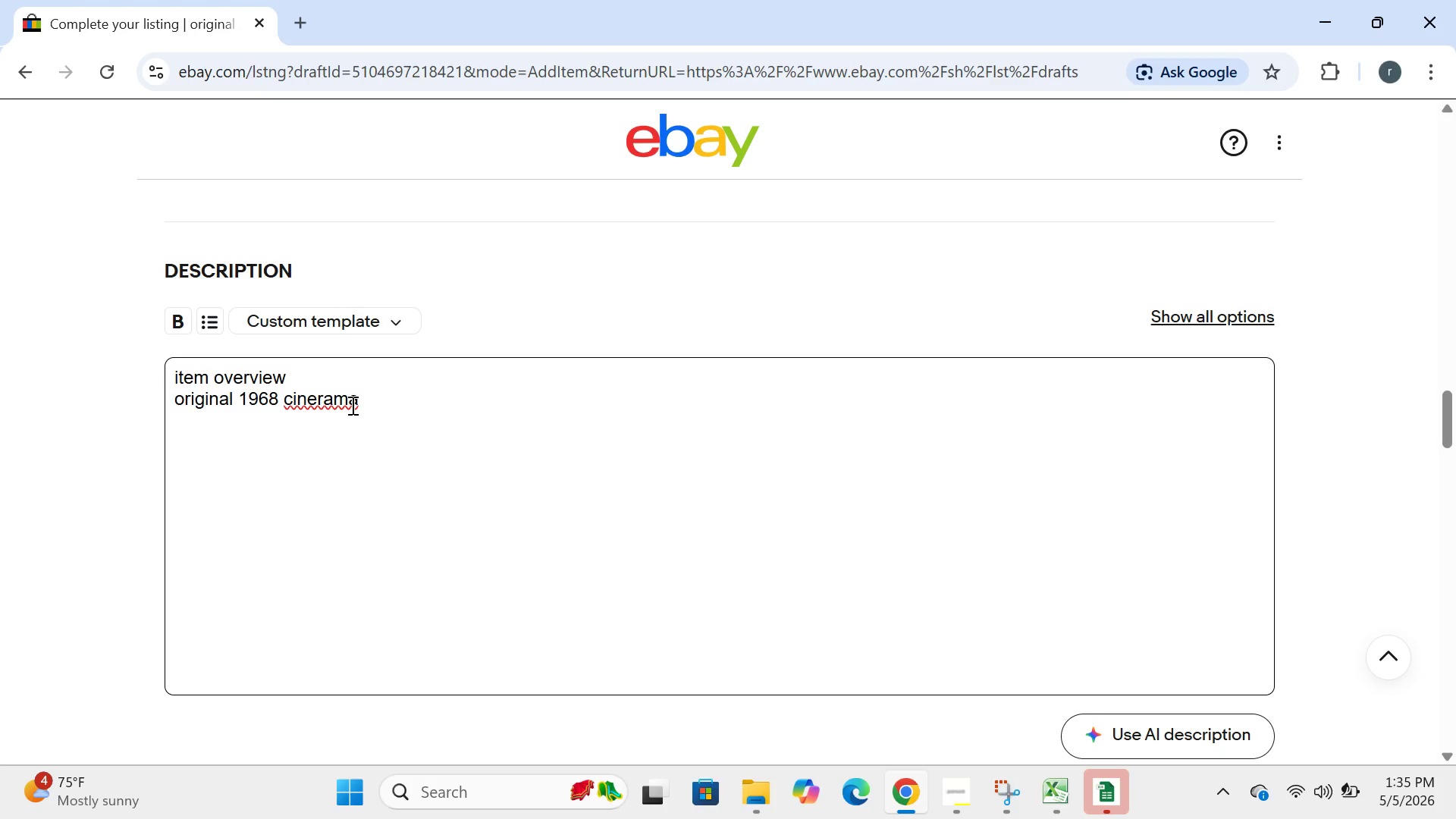 
left_click([294, 401])
 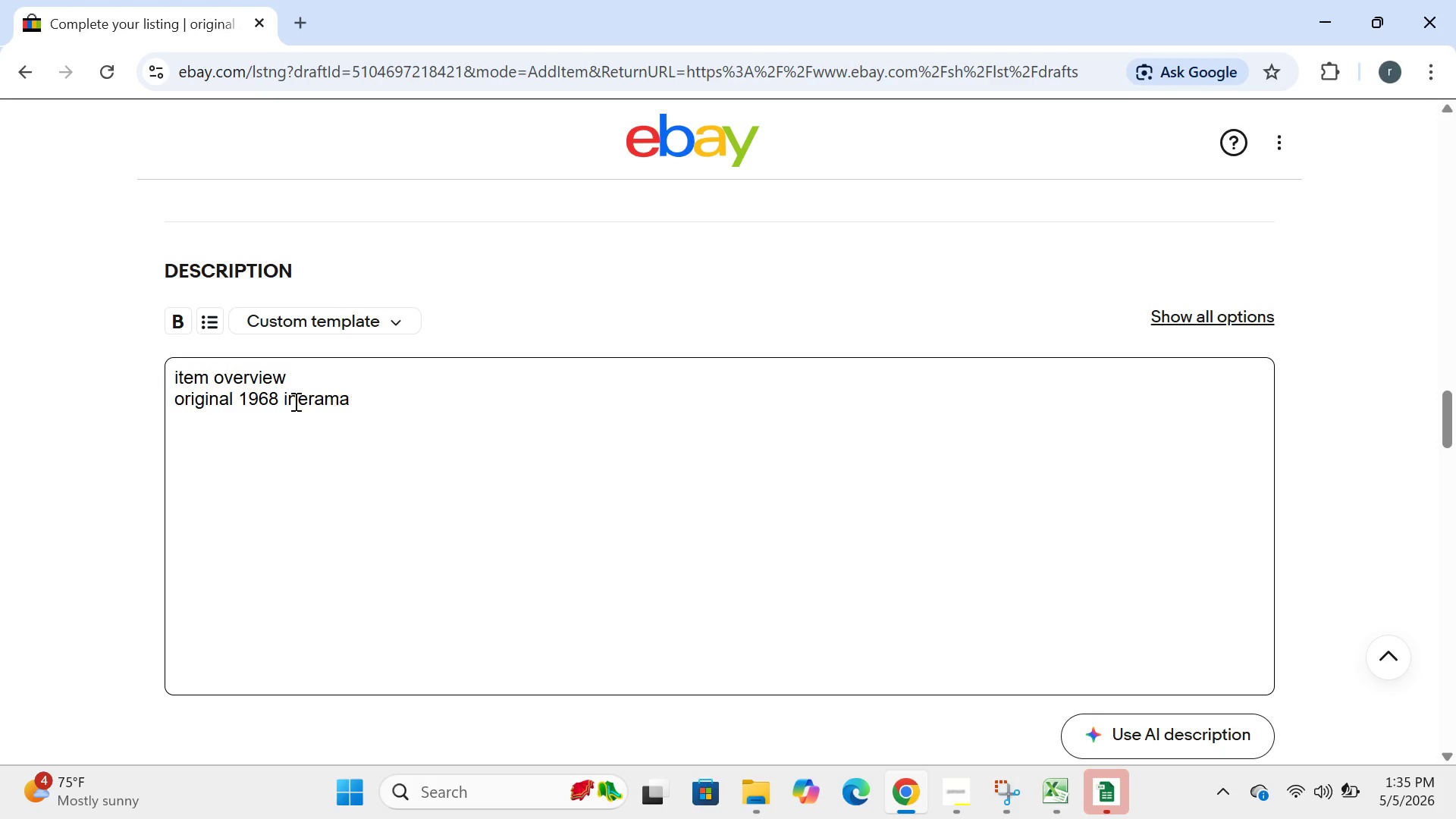 
key(Backspace)
 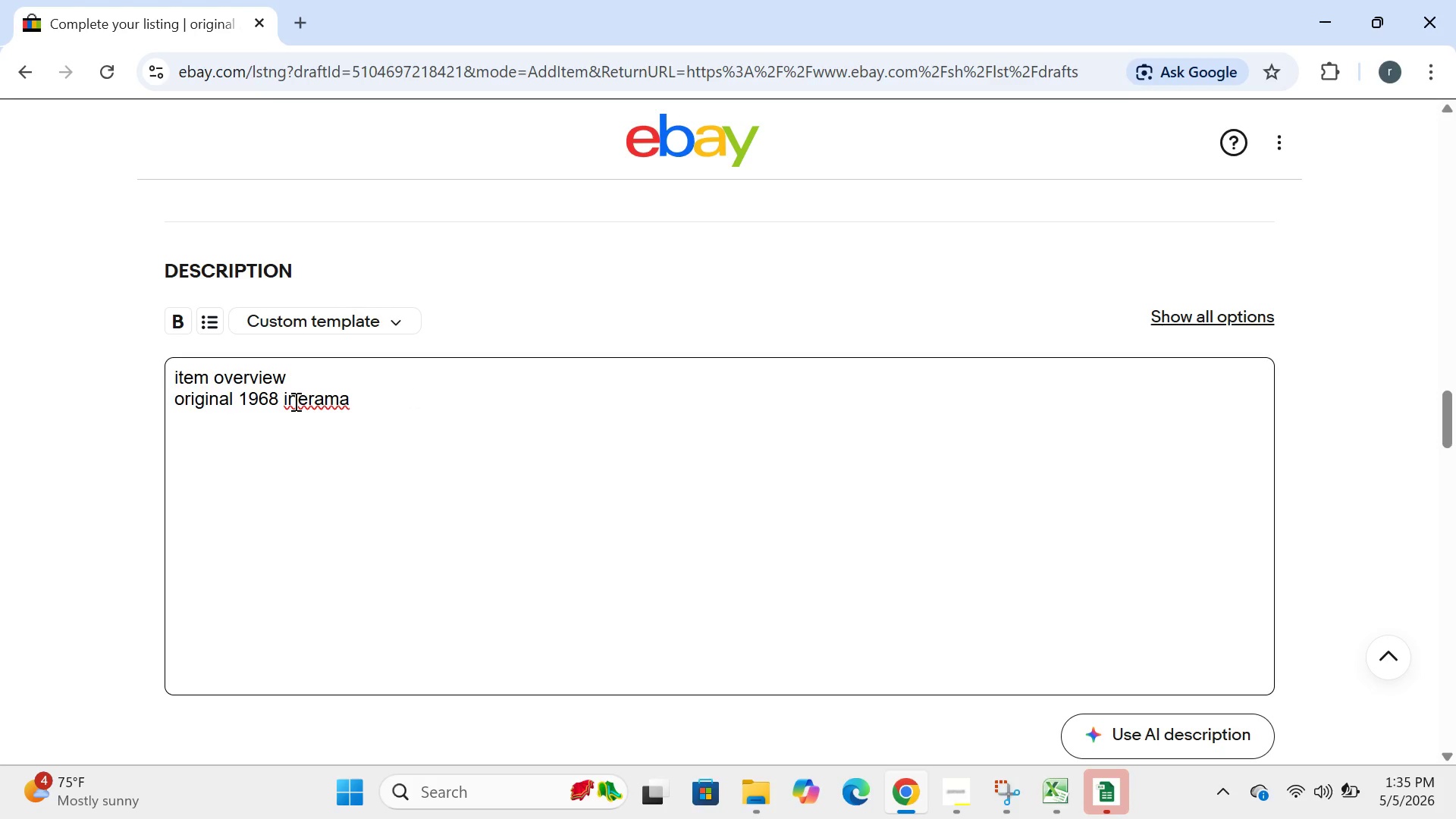 
key(CapsLock)
 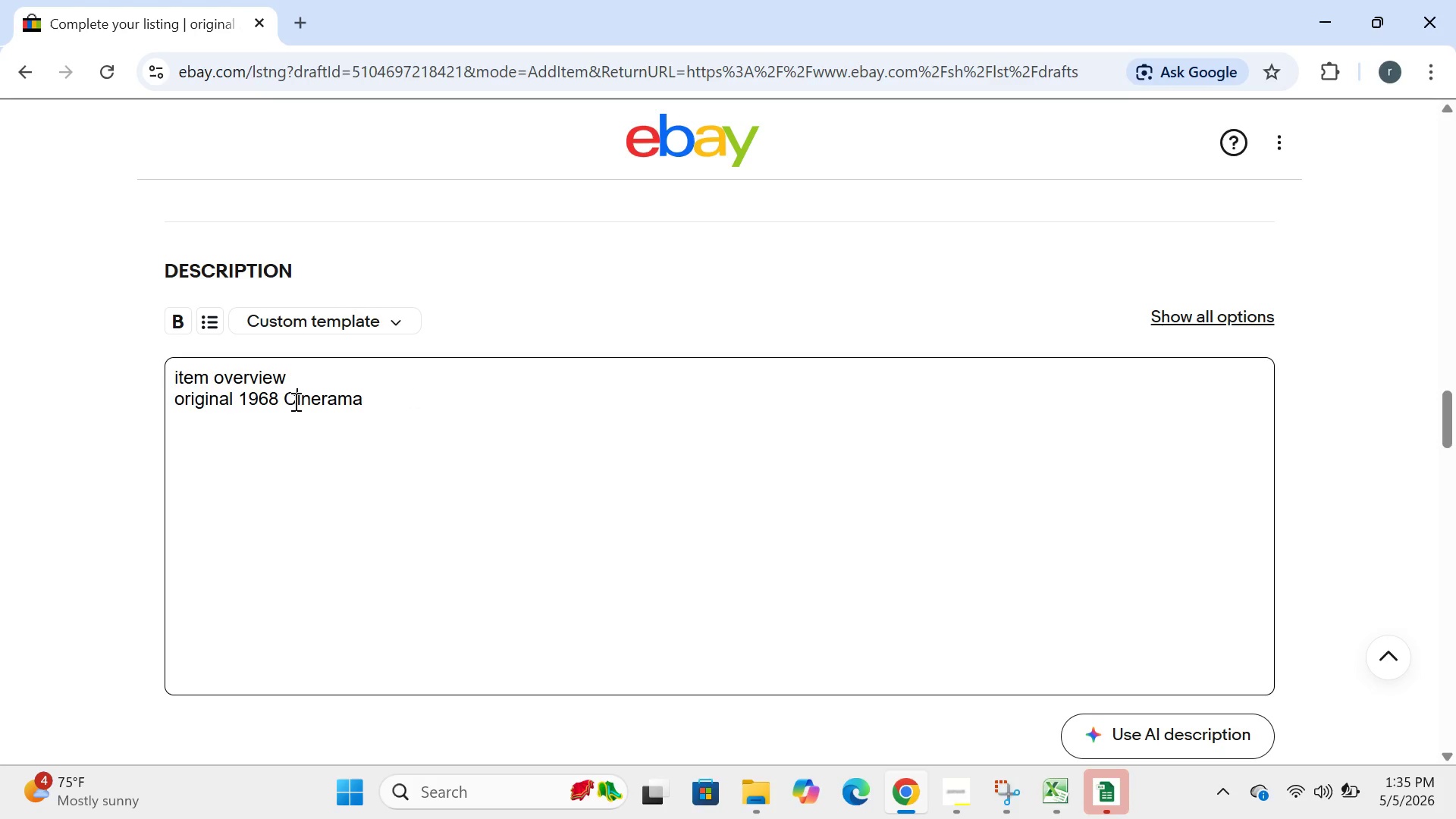 
key(C)
 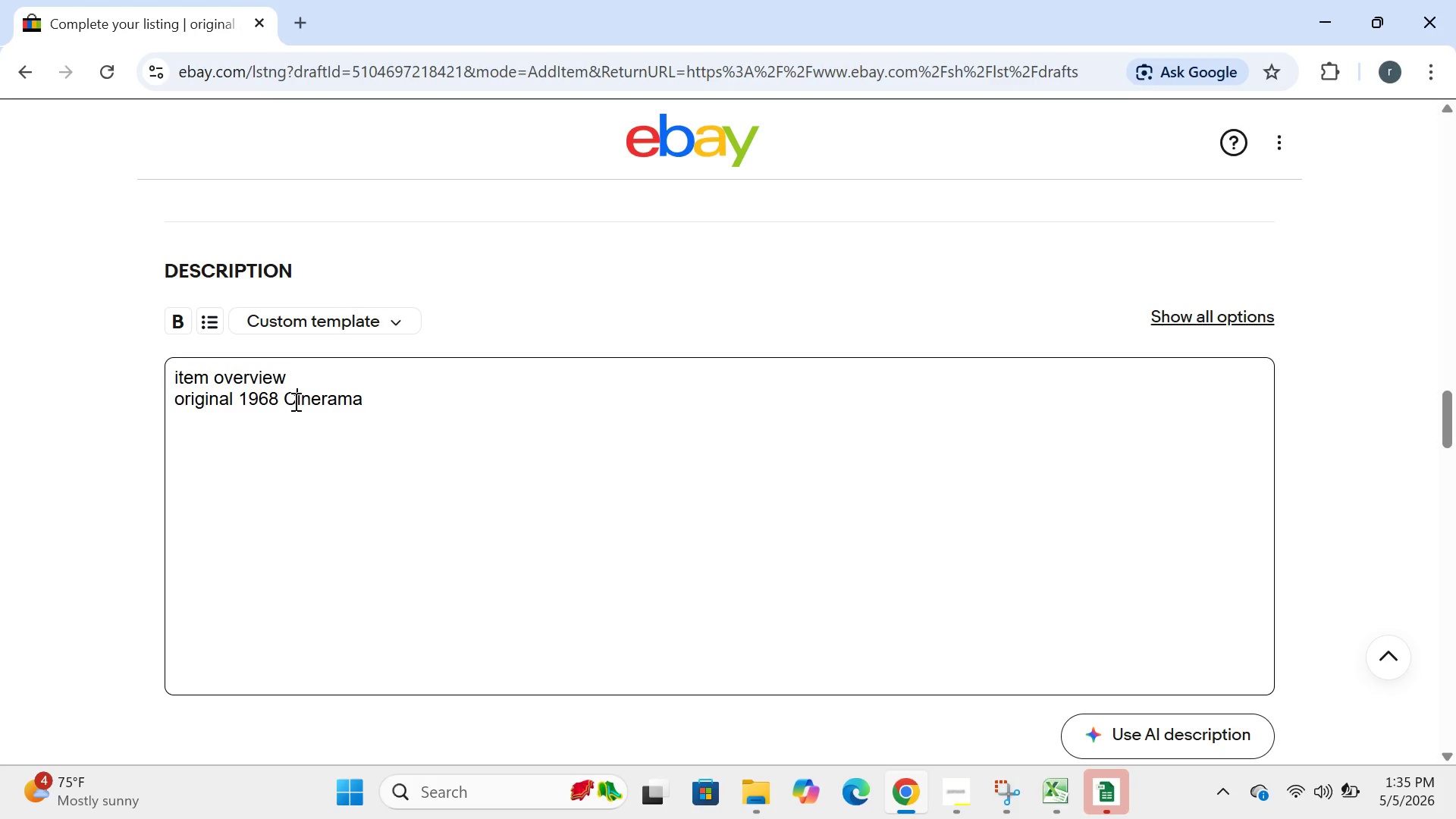 
key(CapsLock)
 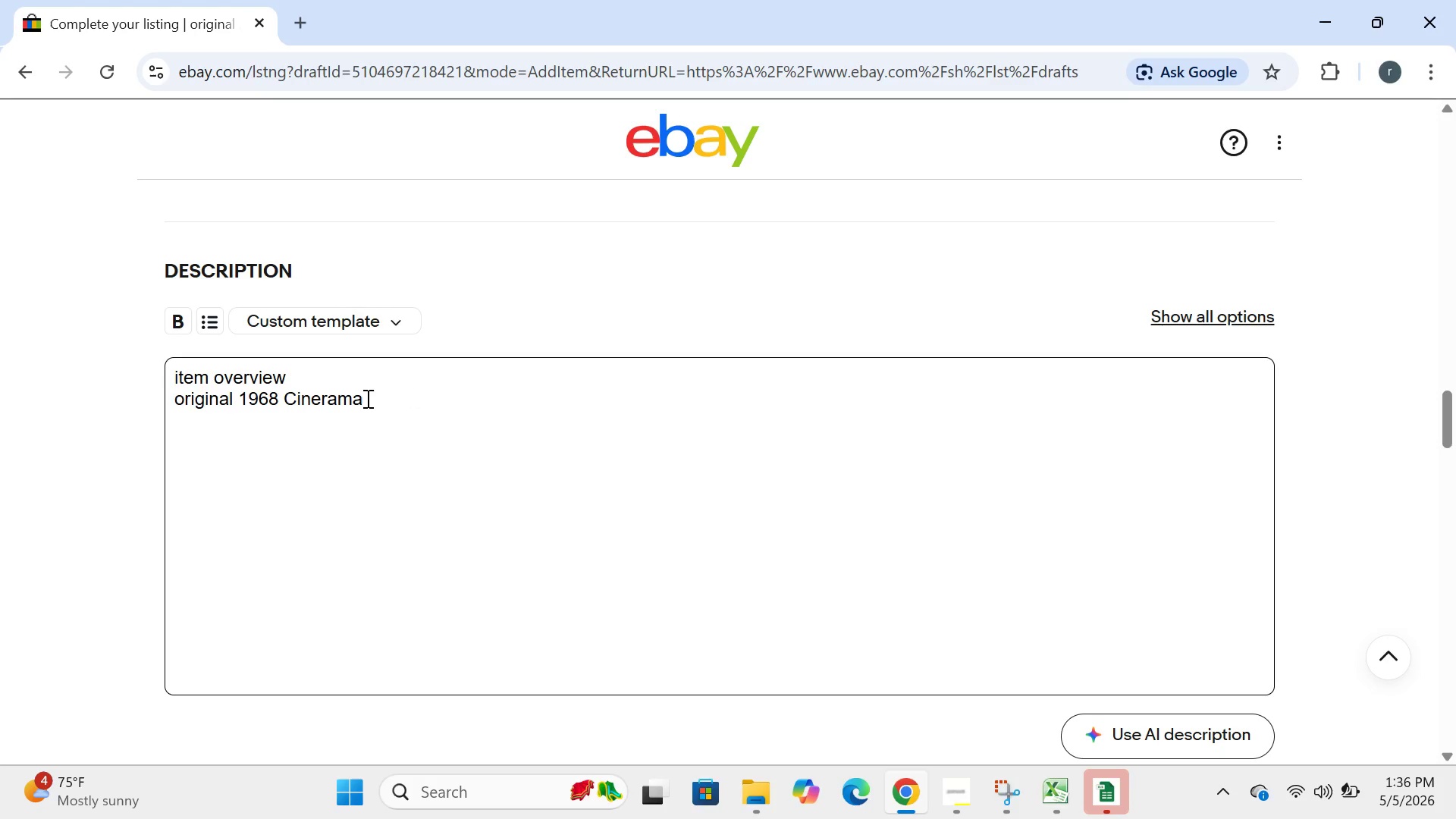 
hold_key(key=ArrowRight, duration=0.77)
 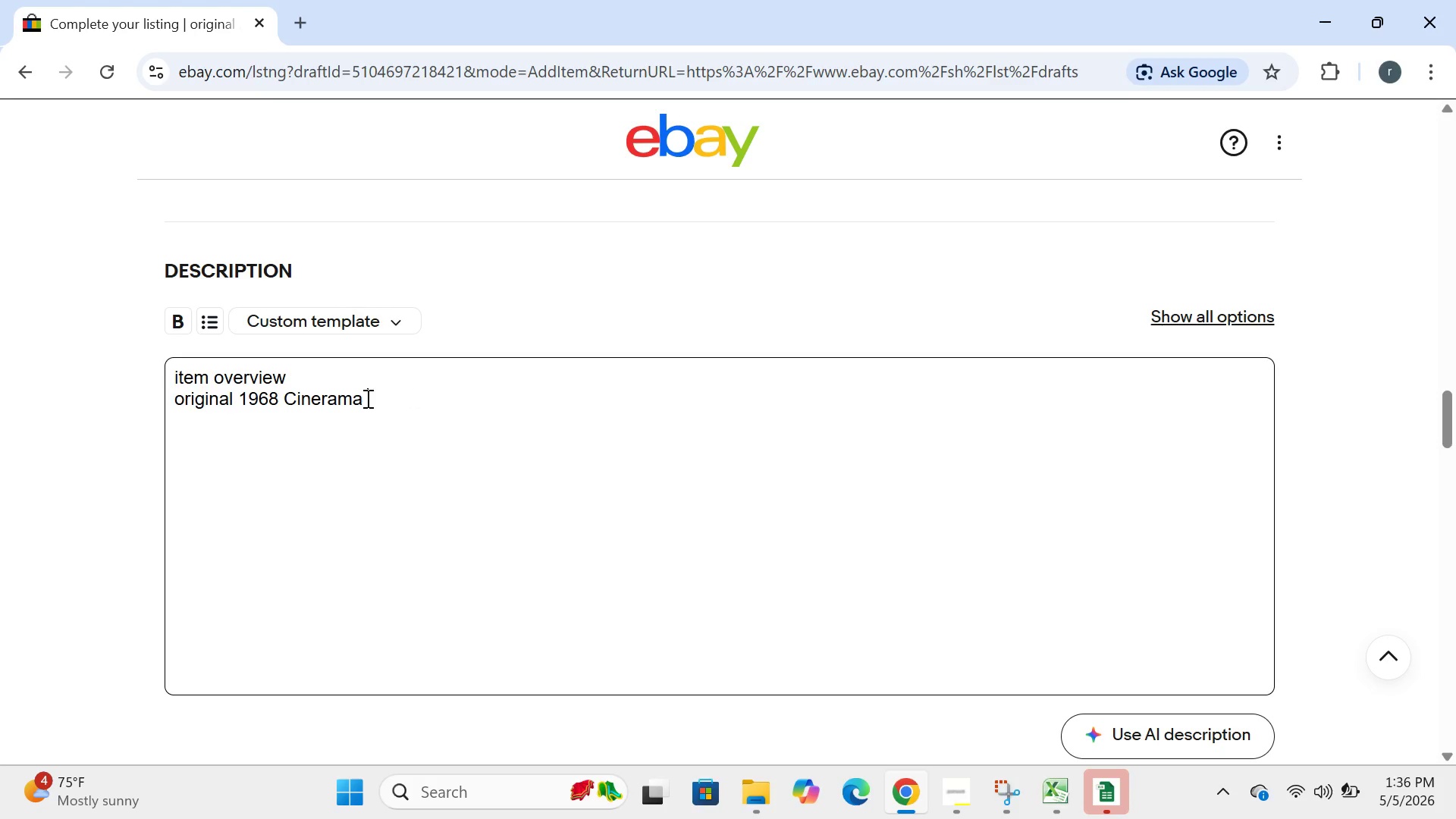 
key(ArrowRight)
 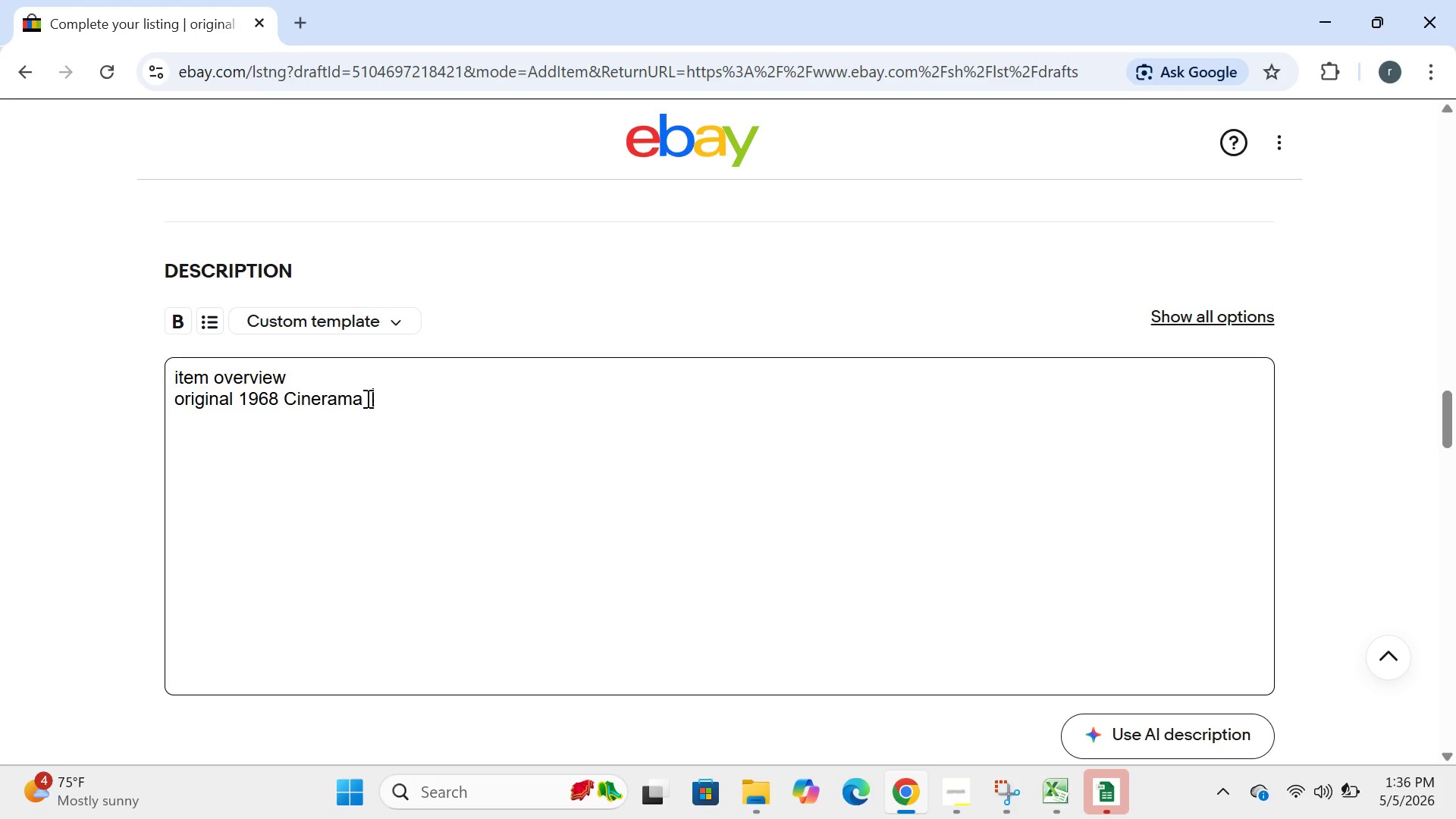 
type( relese poster )
 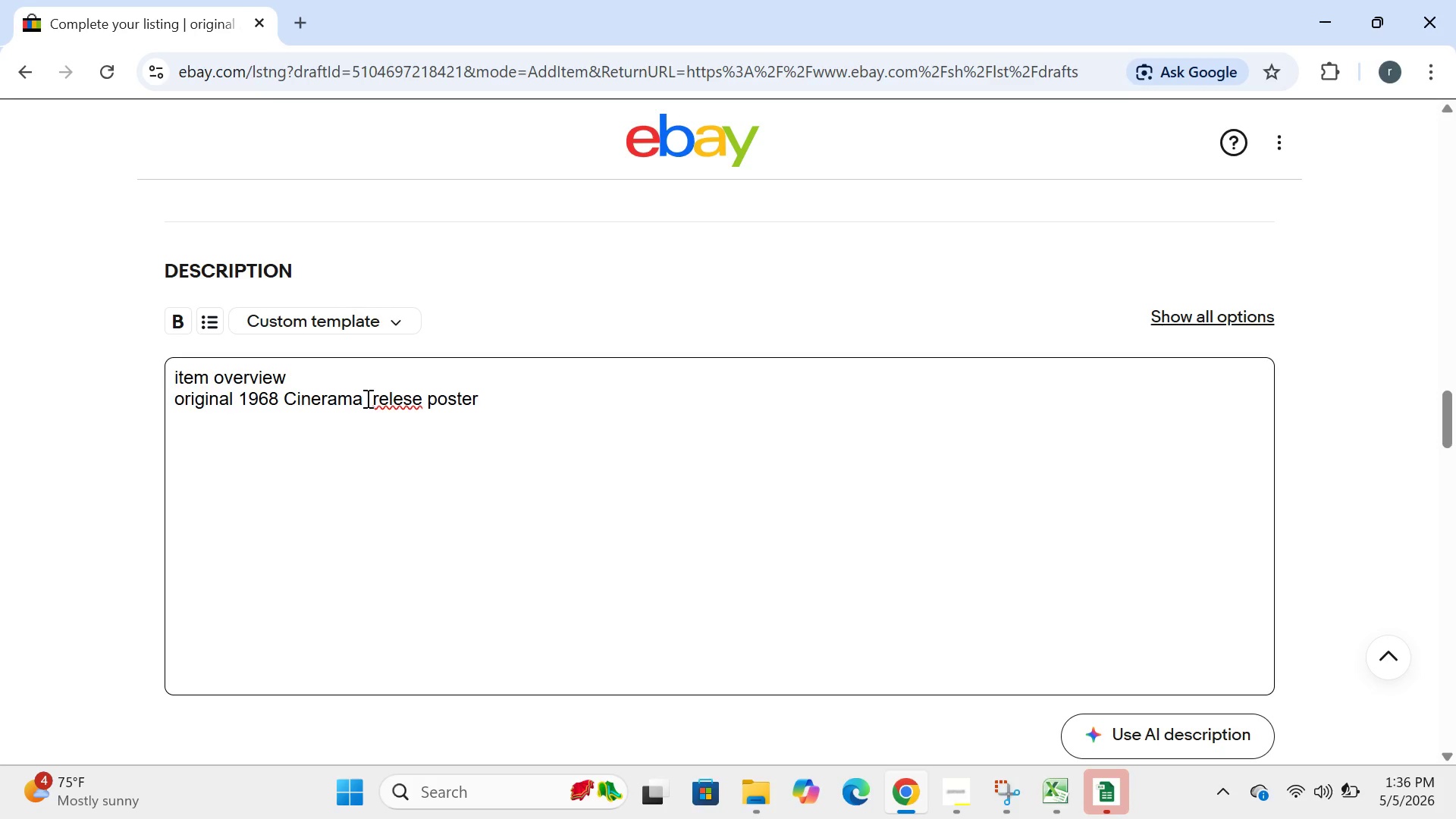 
left_click([366, 398])
 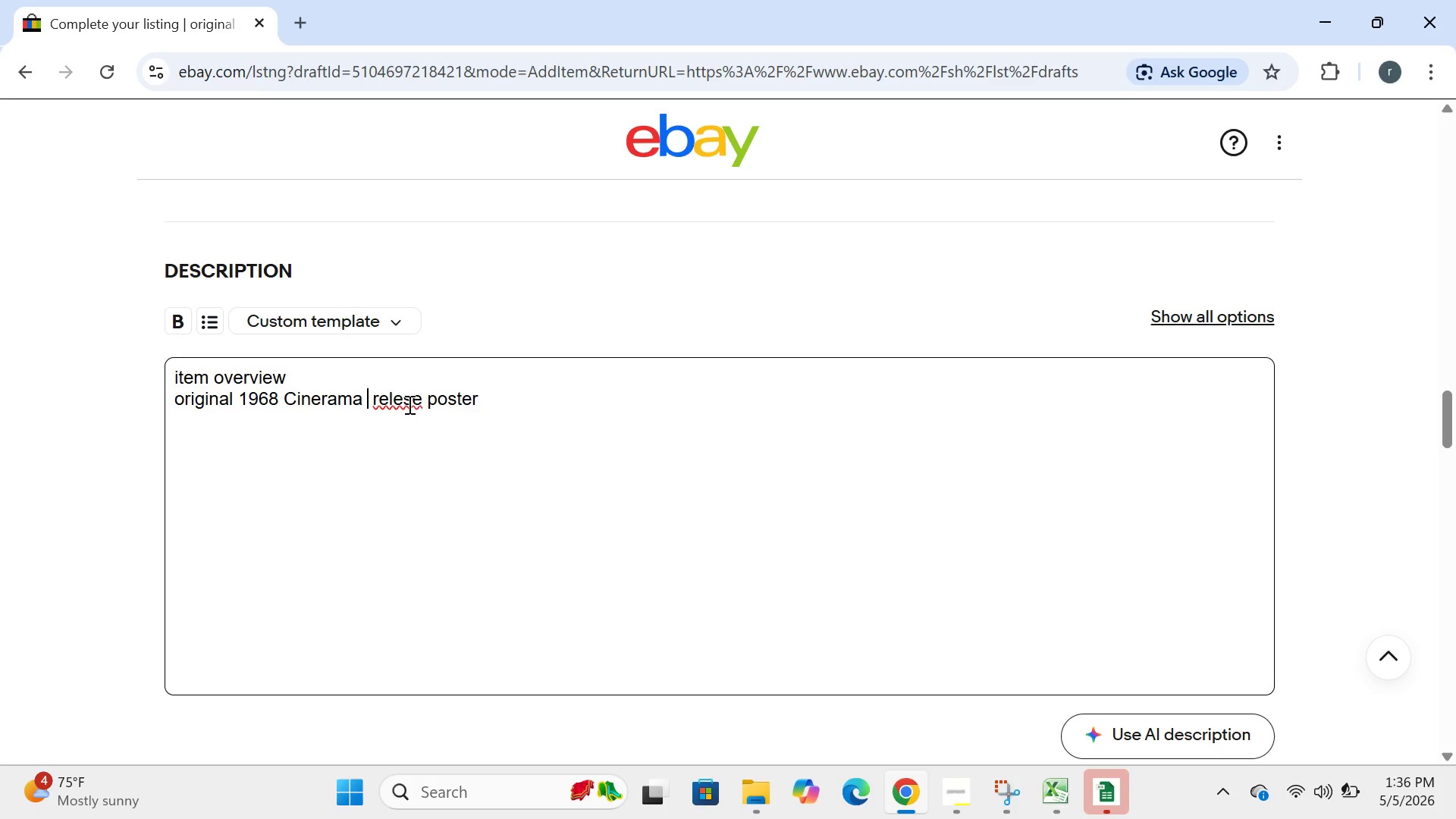 
left_click([404, 404])
 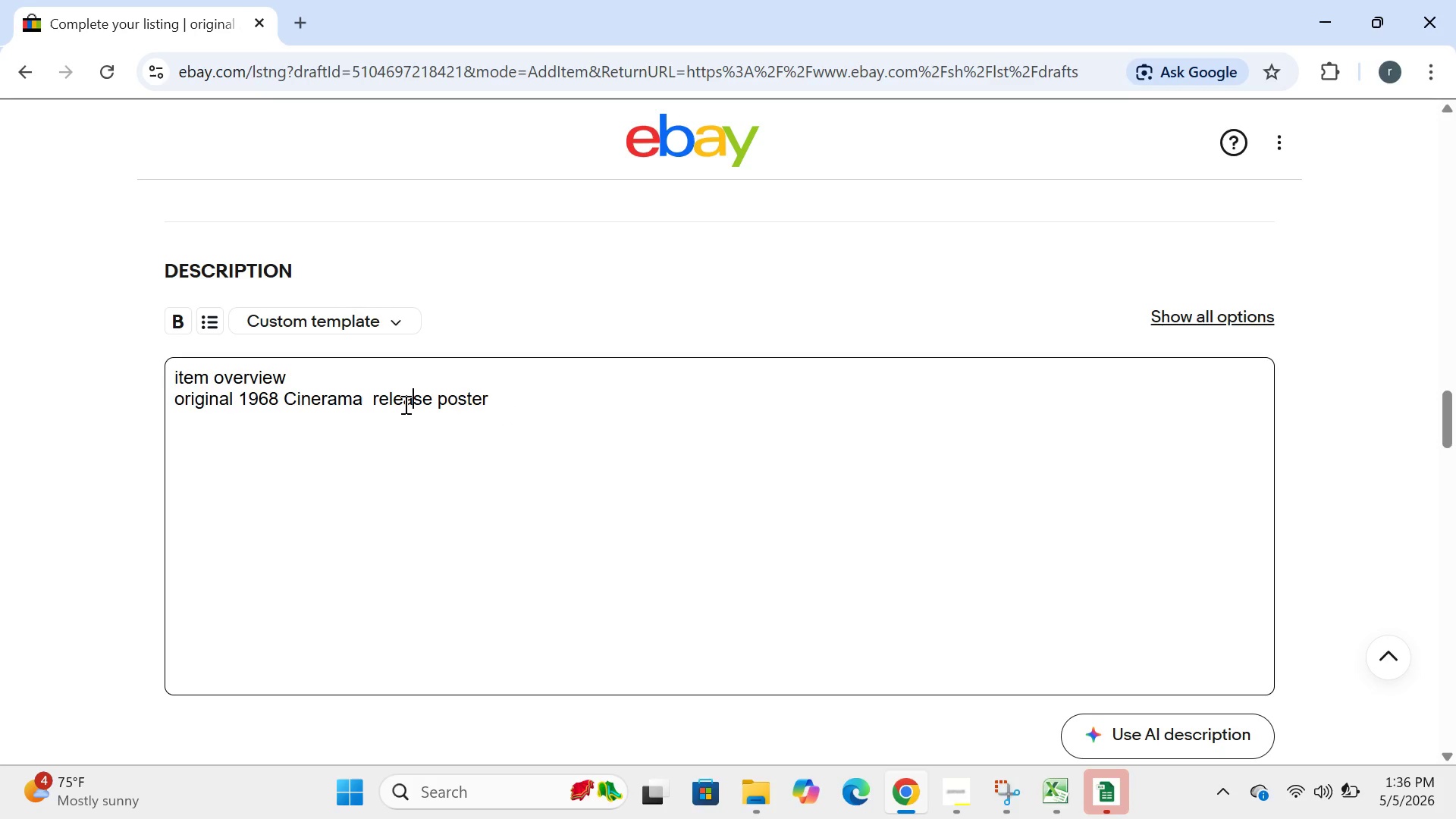 
key(A)
 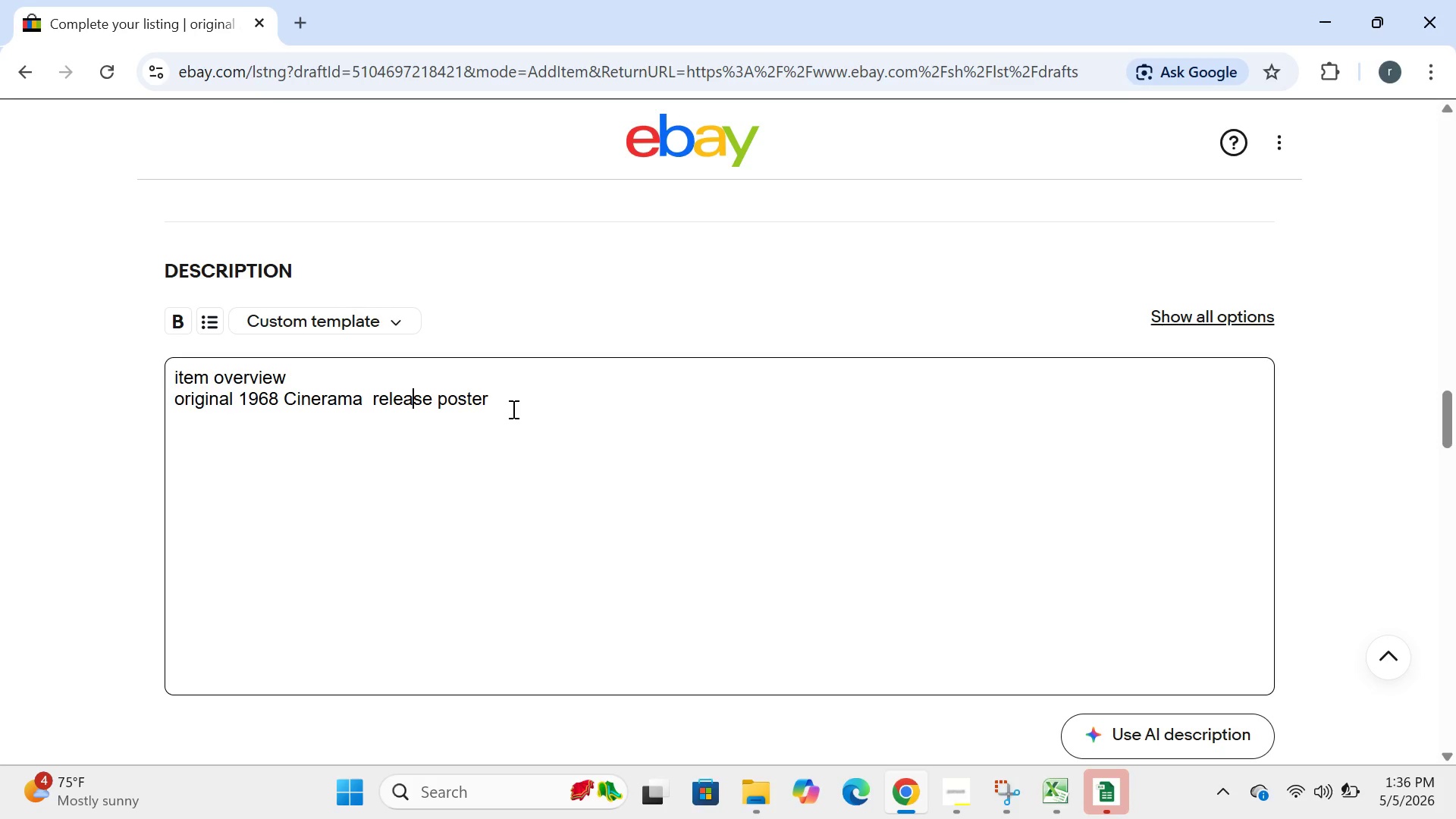 
left_click([512, 409])
 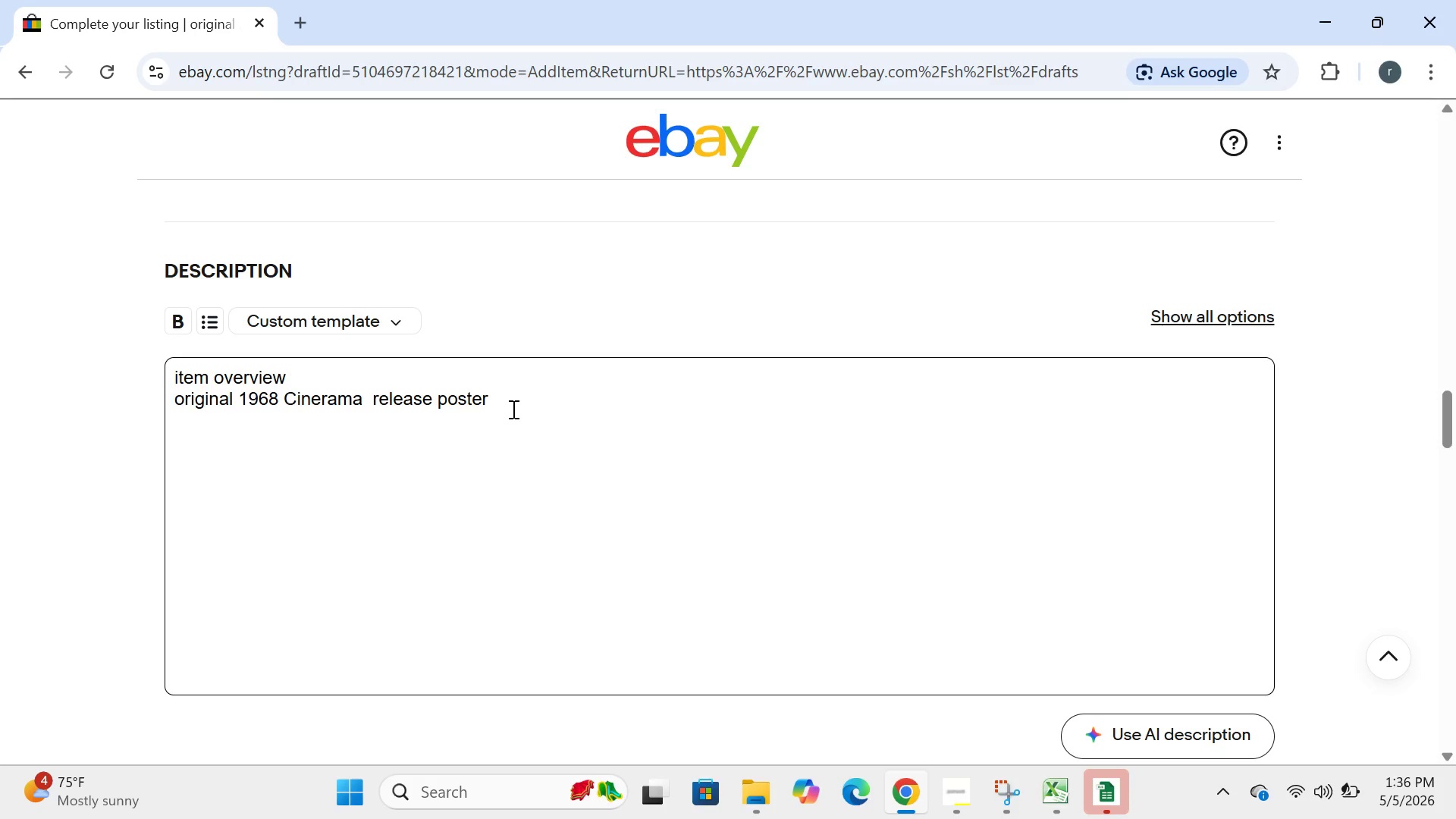 
type(for stanley )
key(Backspace)
key(Backspace)
type(y )
 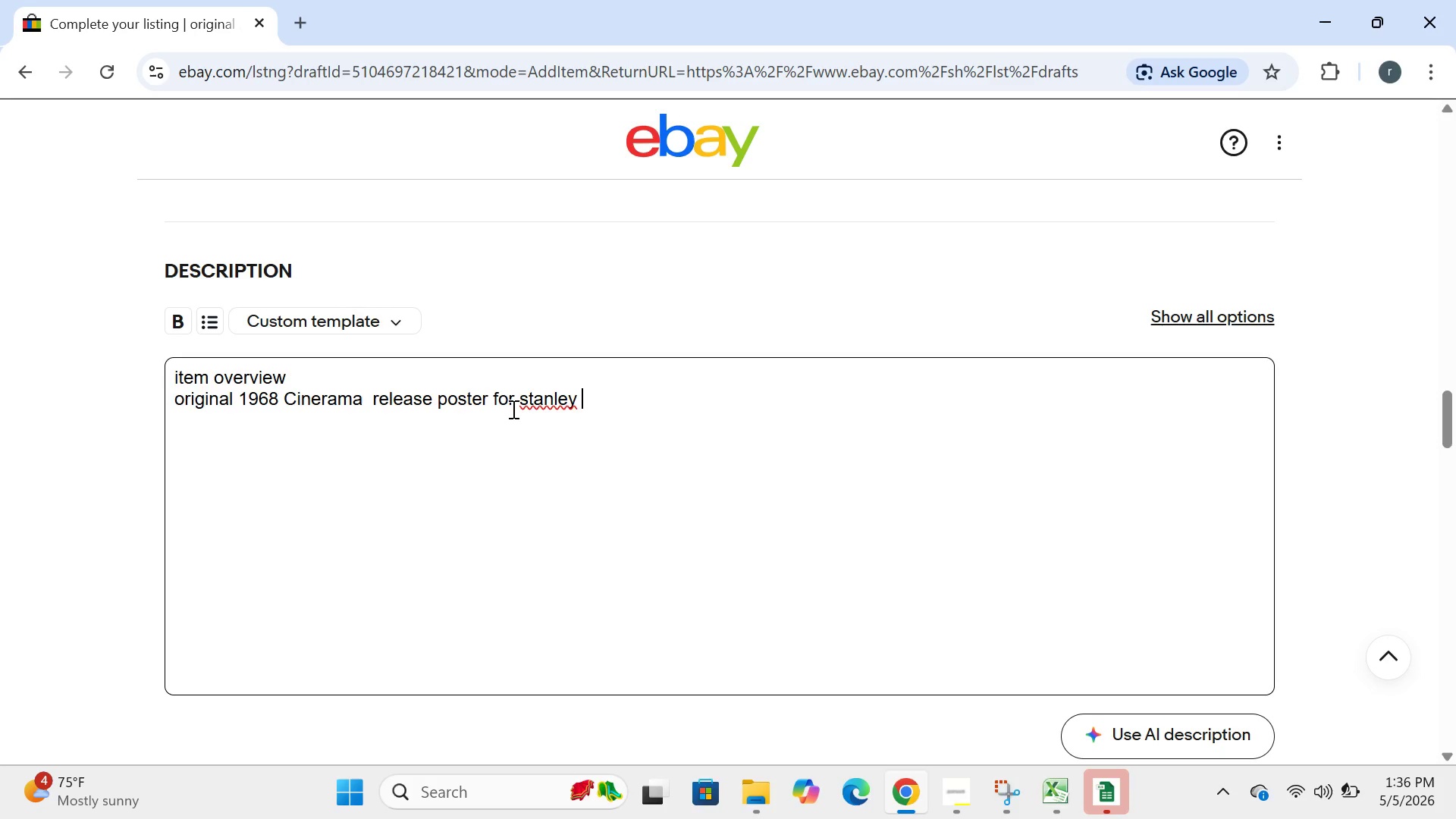 
key(ArrowLeft)
 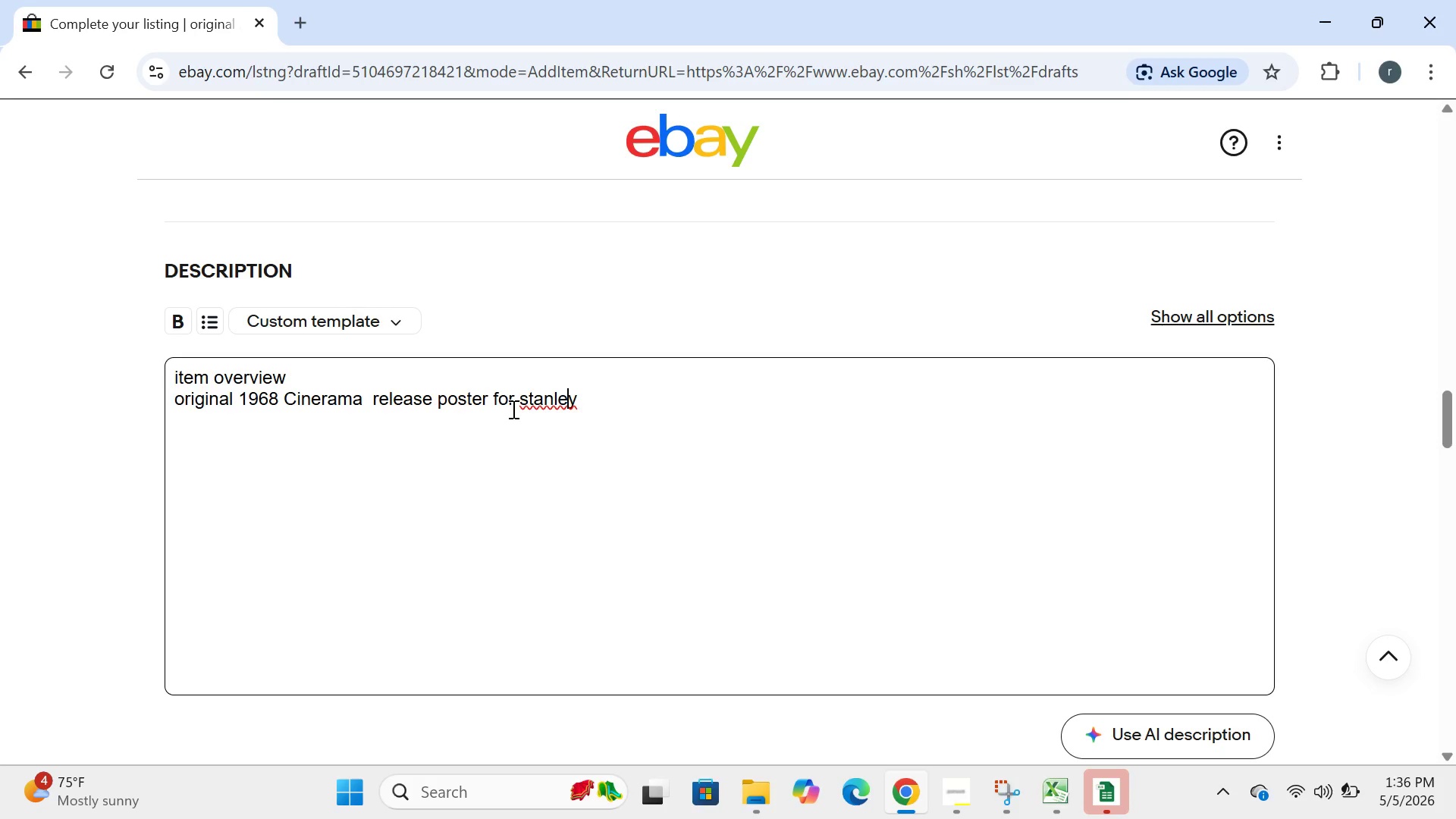 
key(ArrowLeft)
 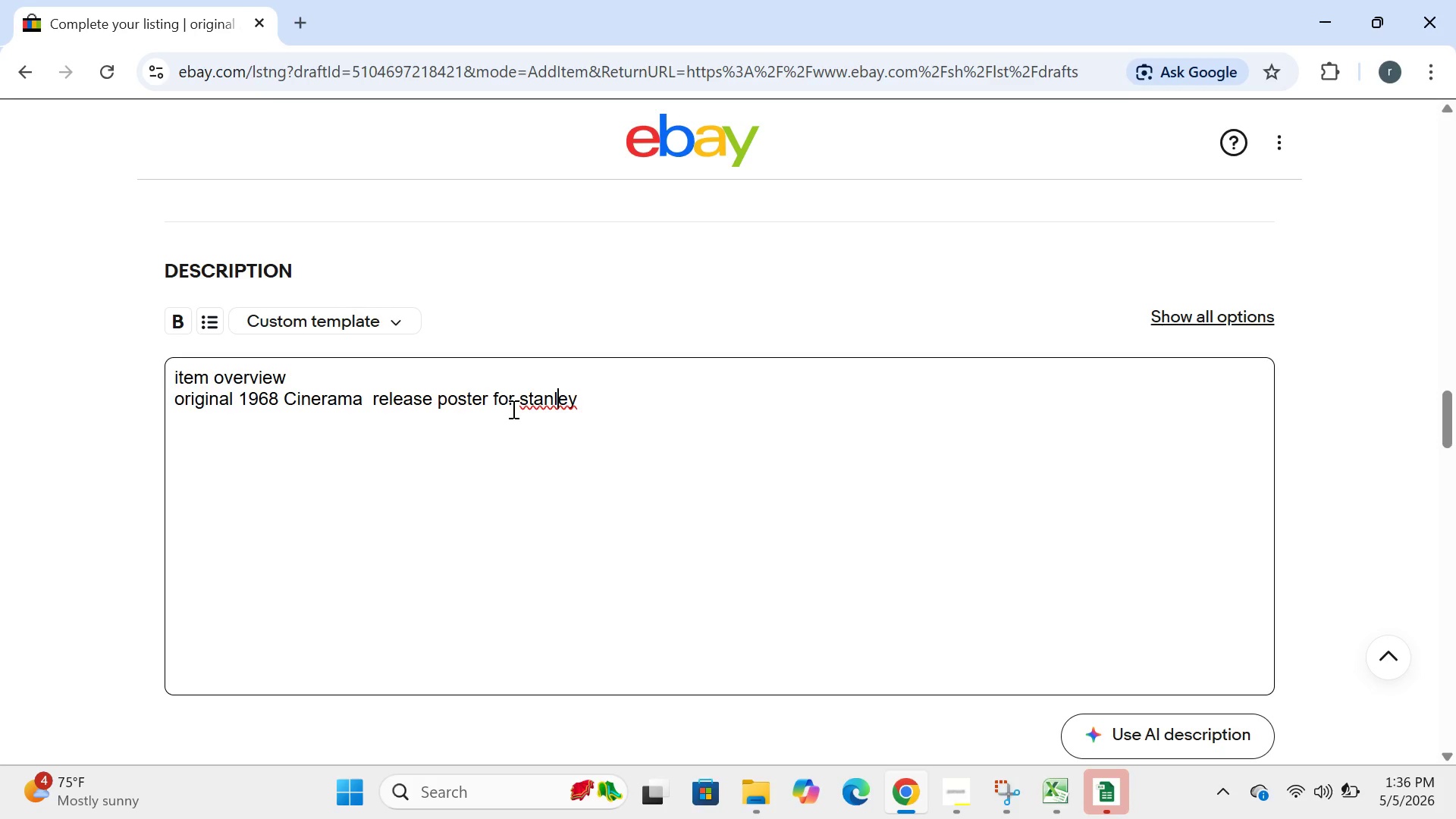 
key(ArrowLeft)
 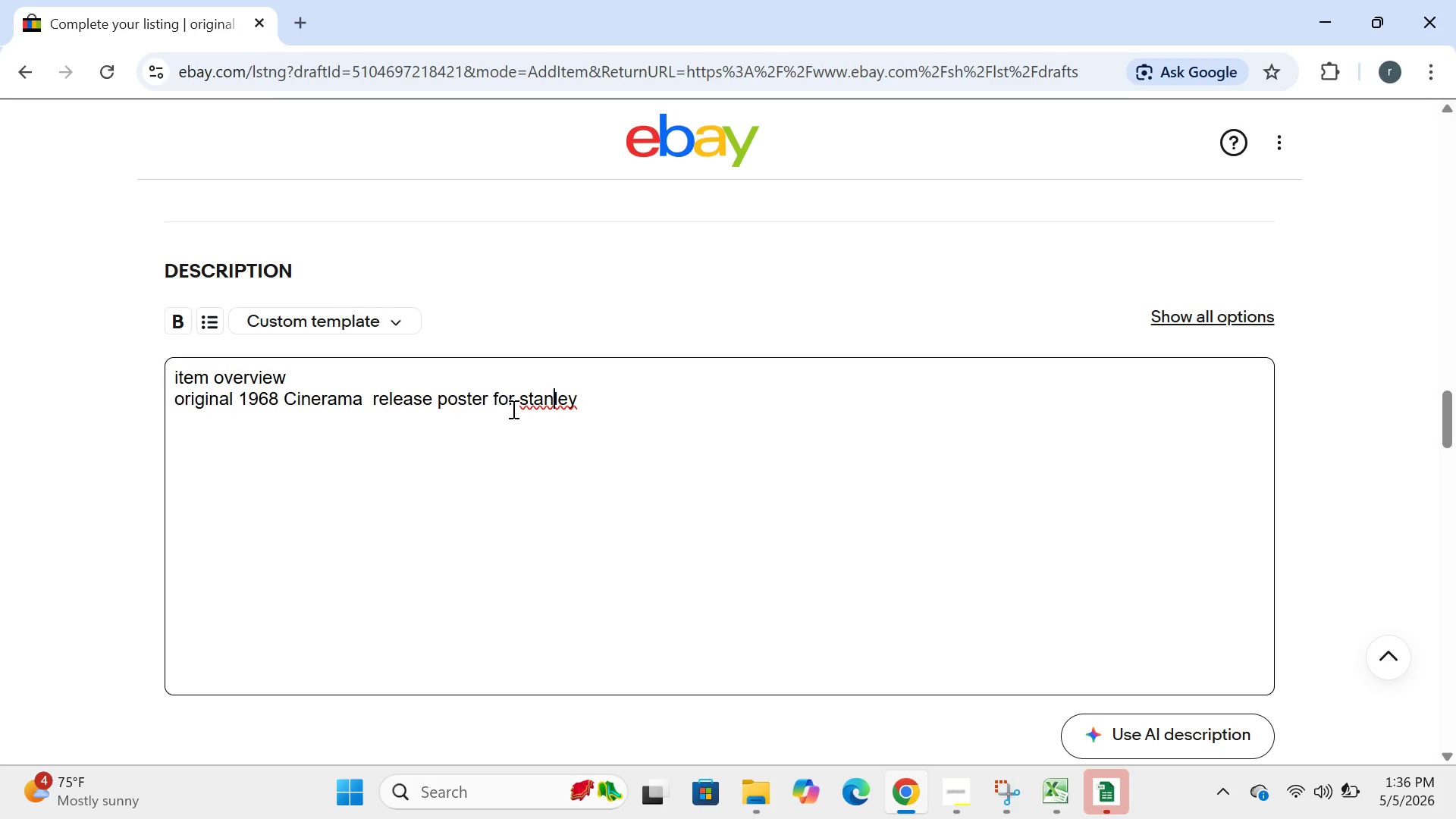 
key(ArrowLeft)
 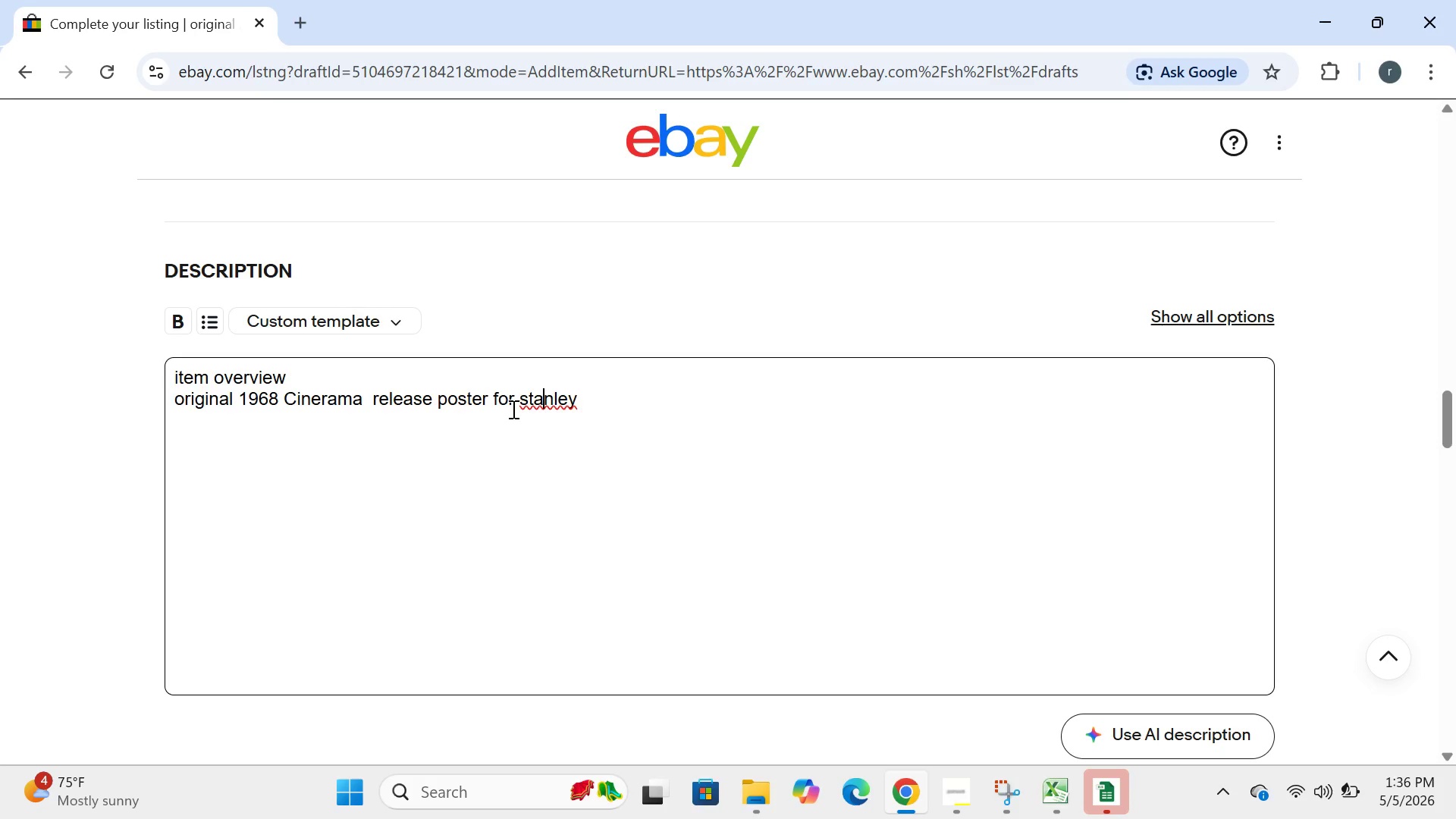 
key(ArrowLeft)
 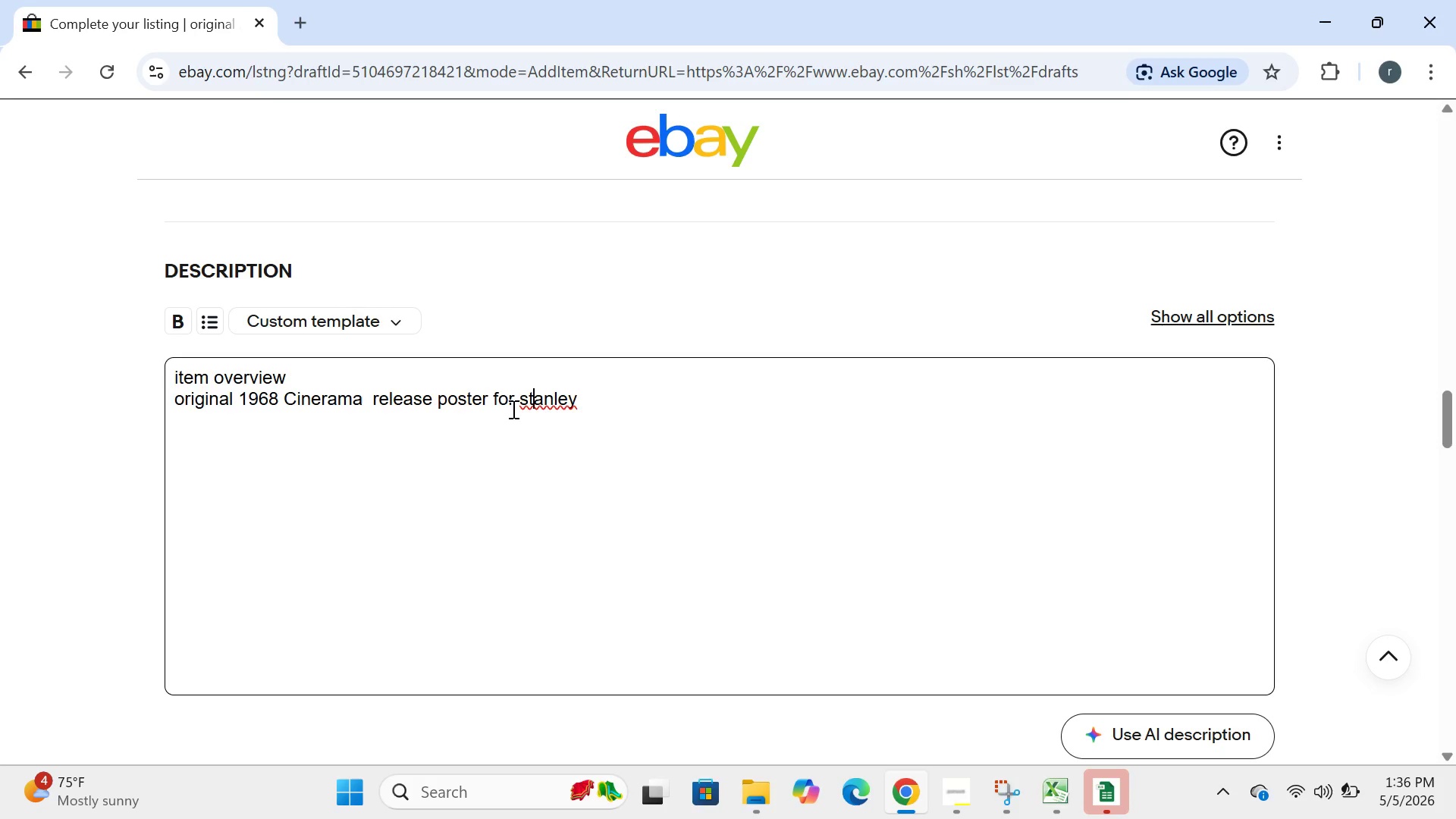 
key(ArrowLeft)
 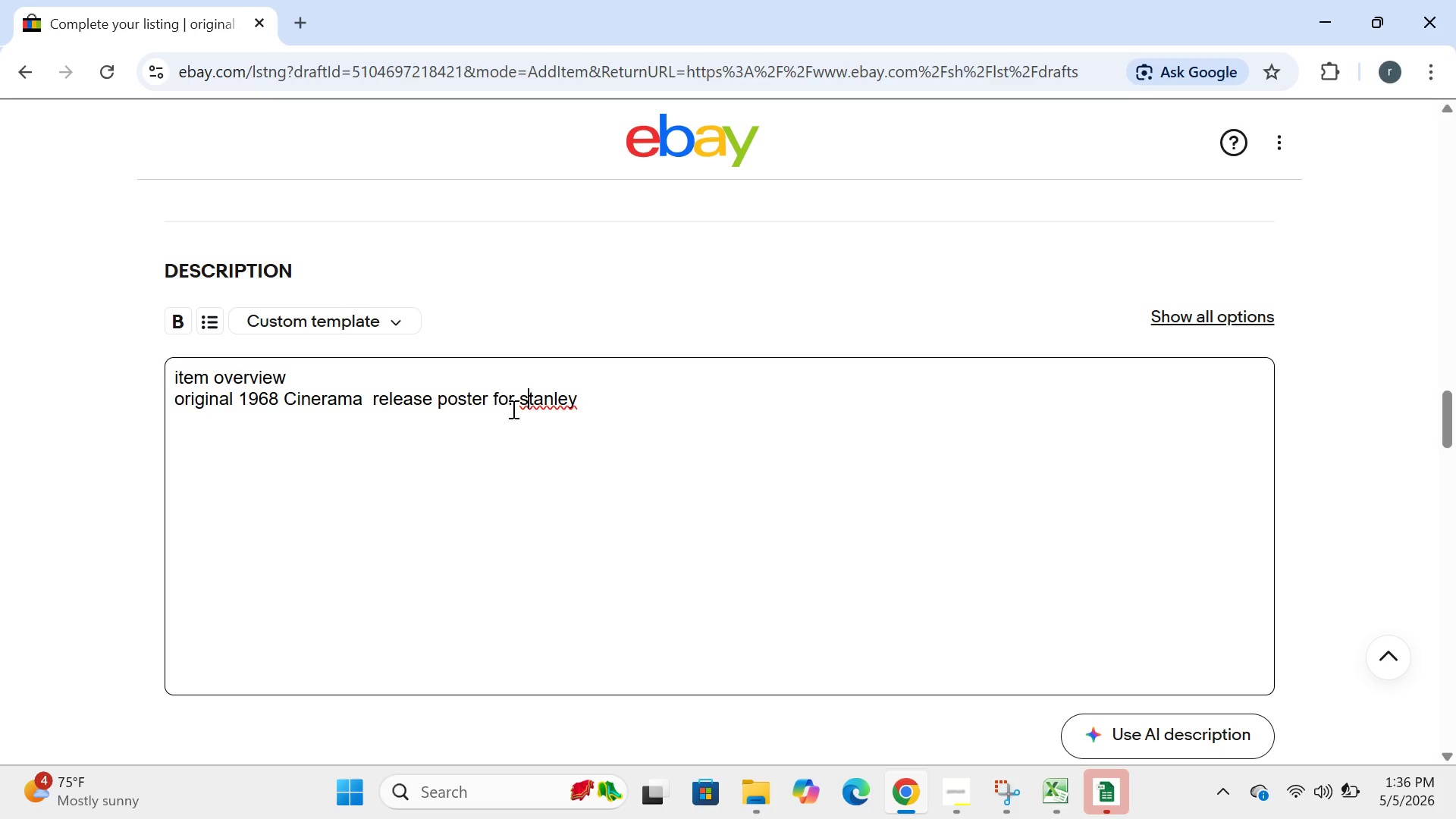 
key(ArrowLeft)
 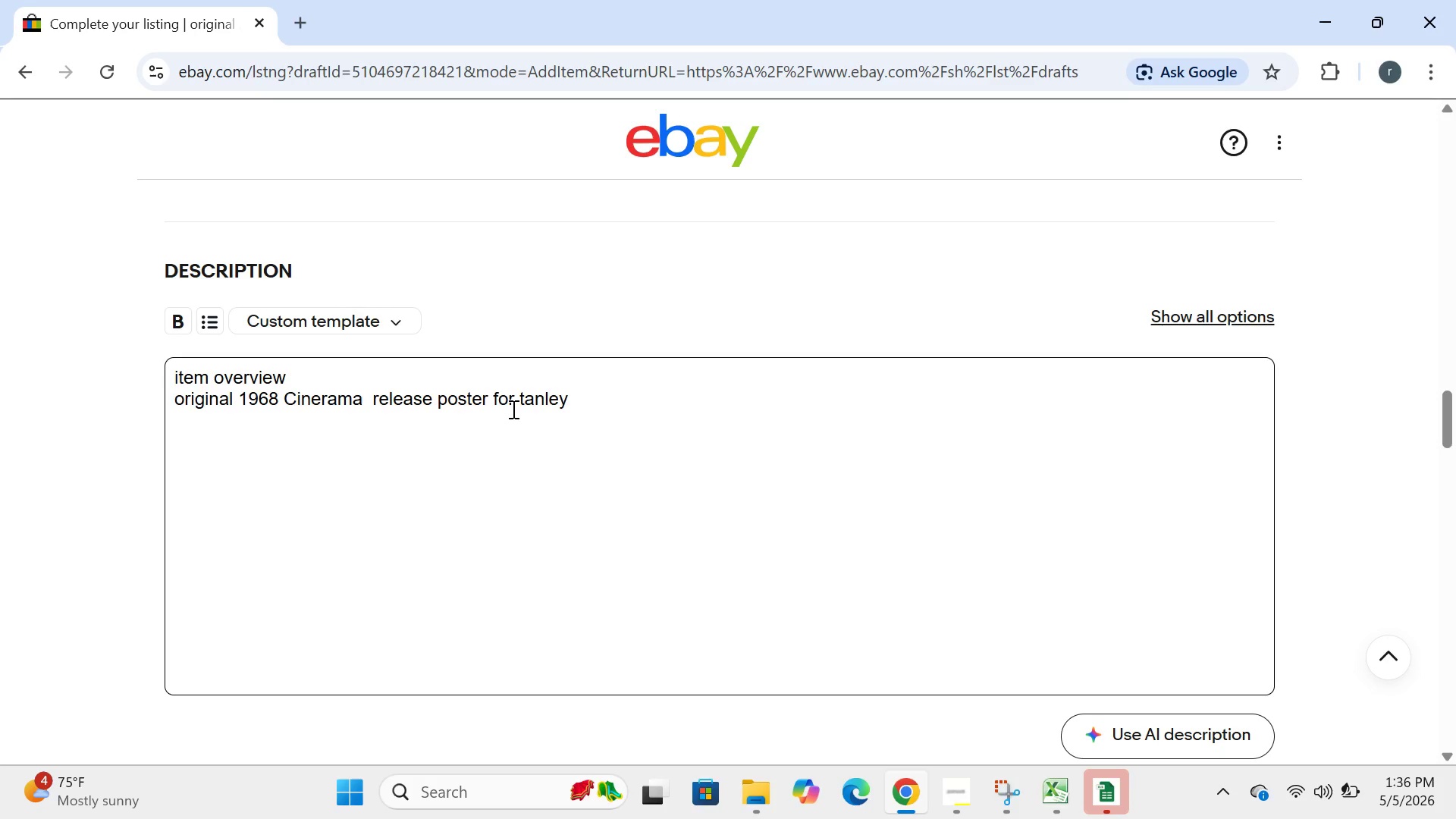 
key(Backspace)
 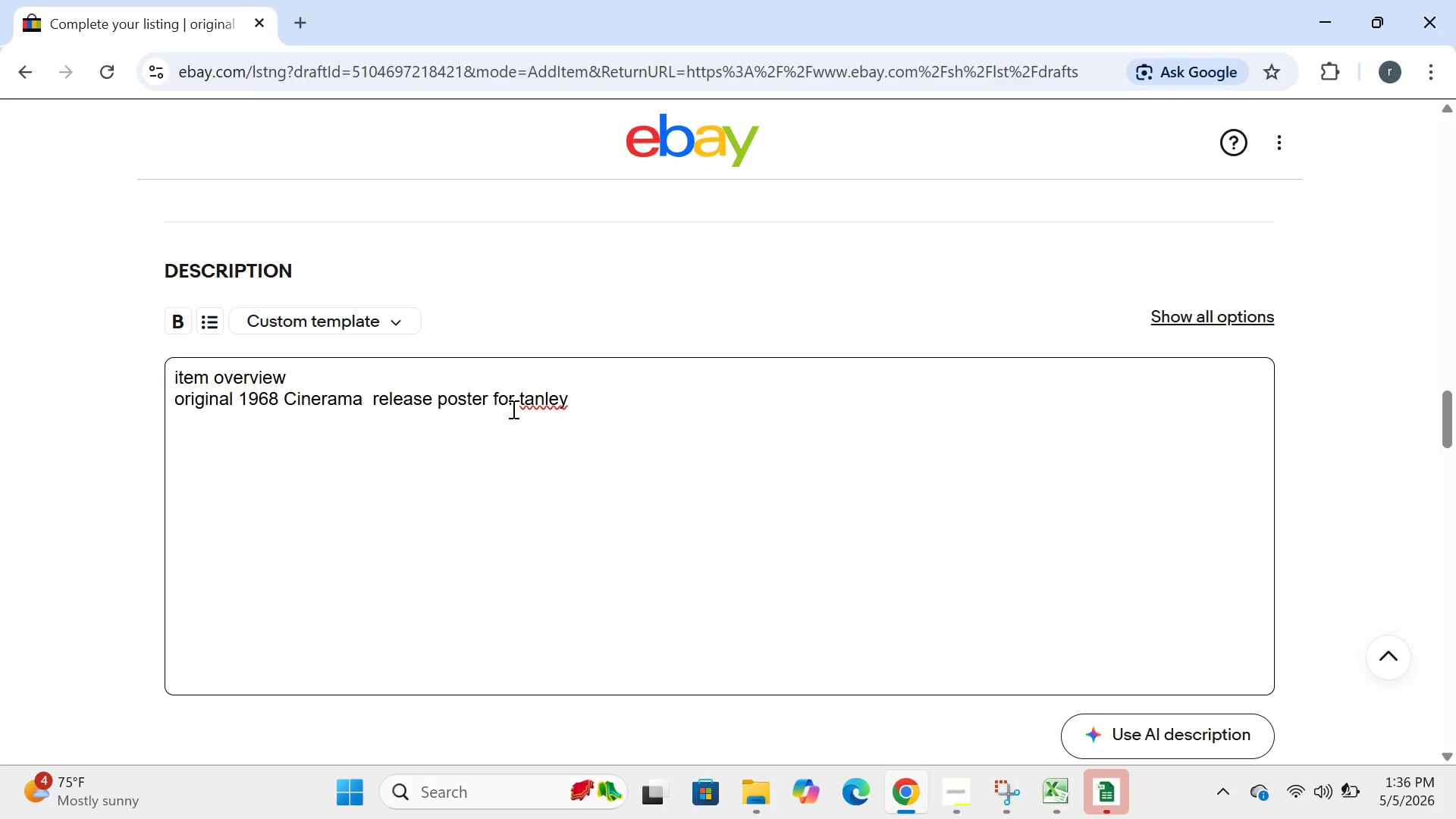 
key(CapsLock)
 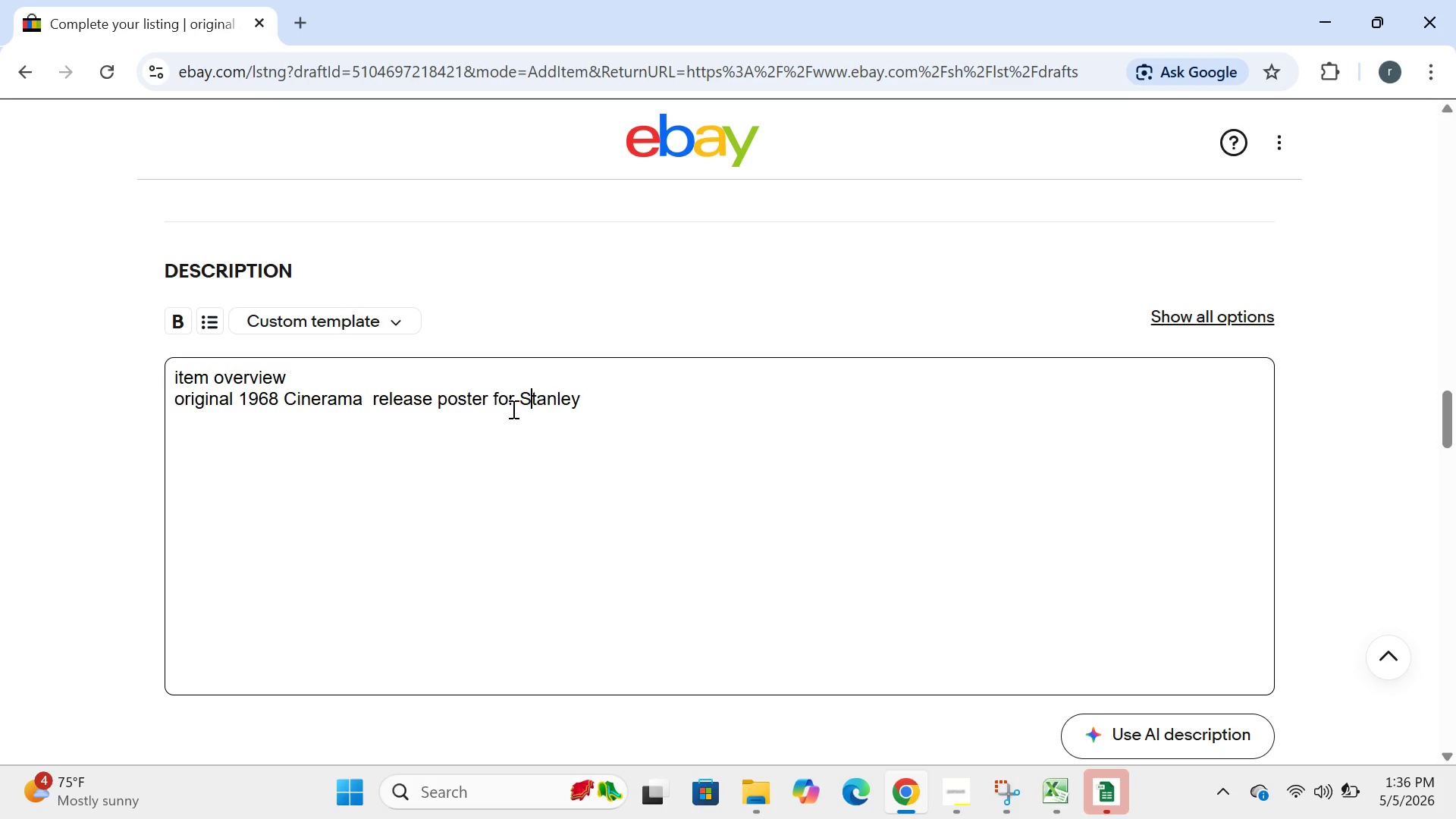 
key(S)
 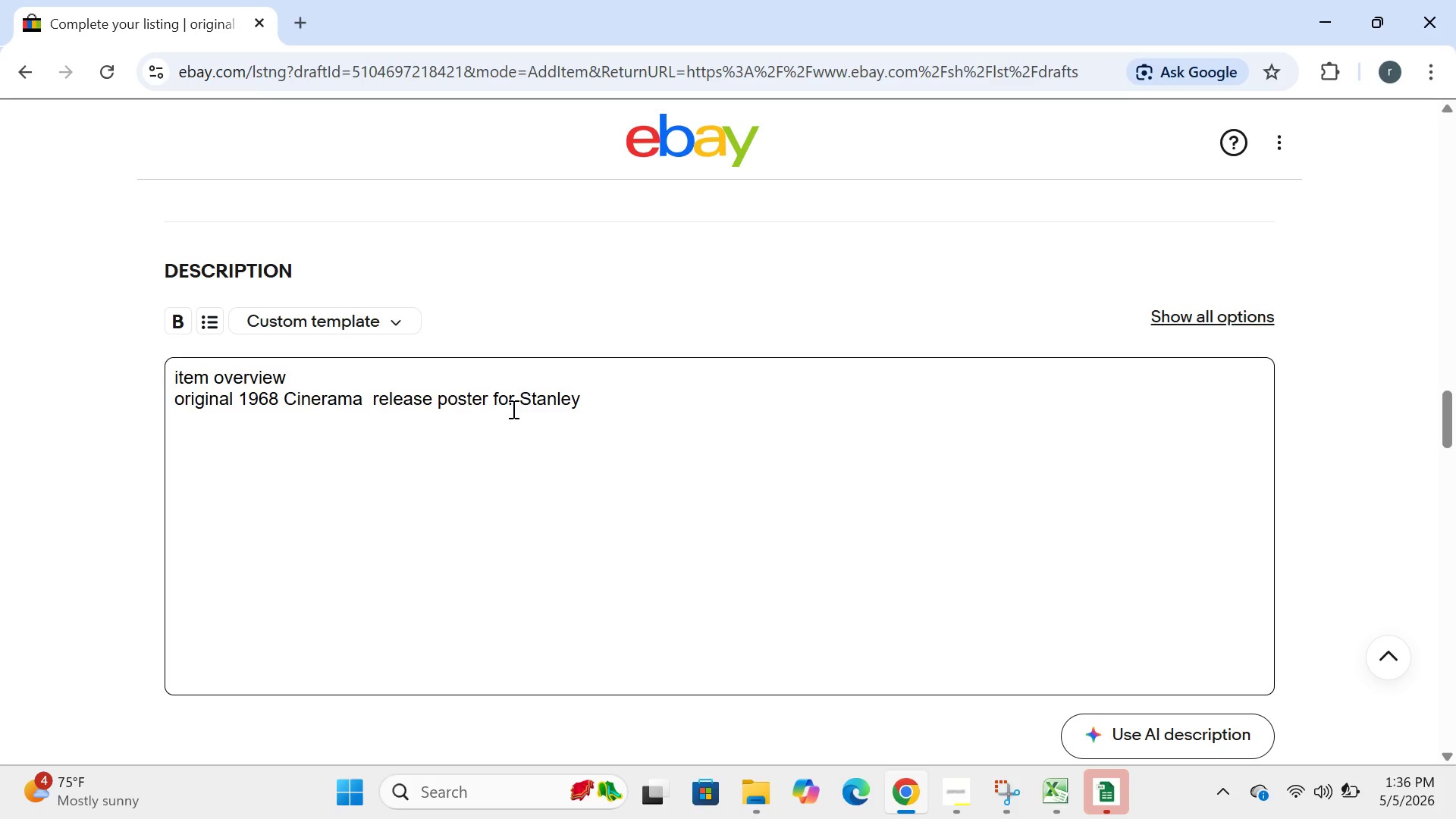 
key(CapsLock)
 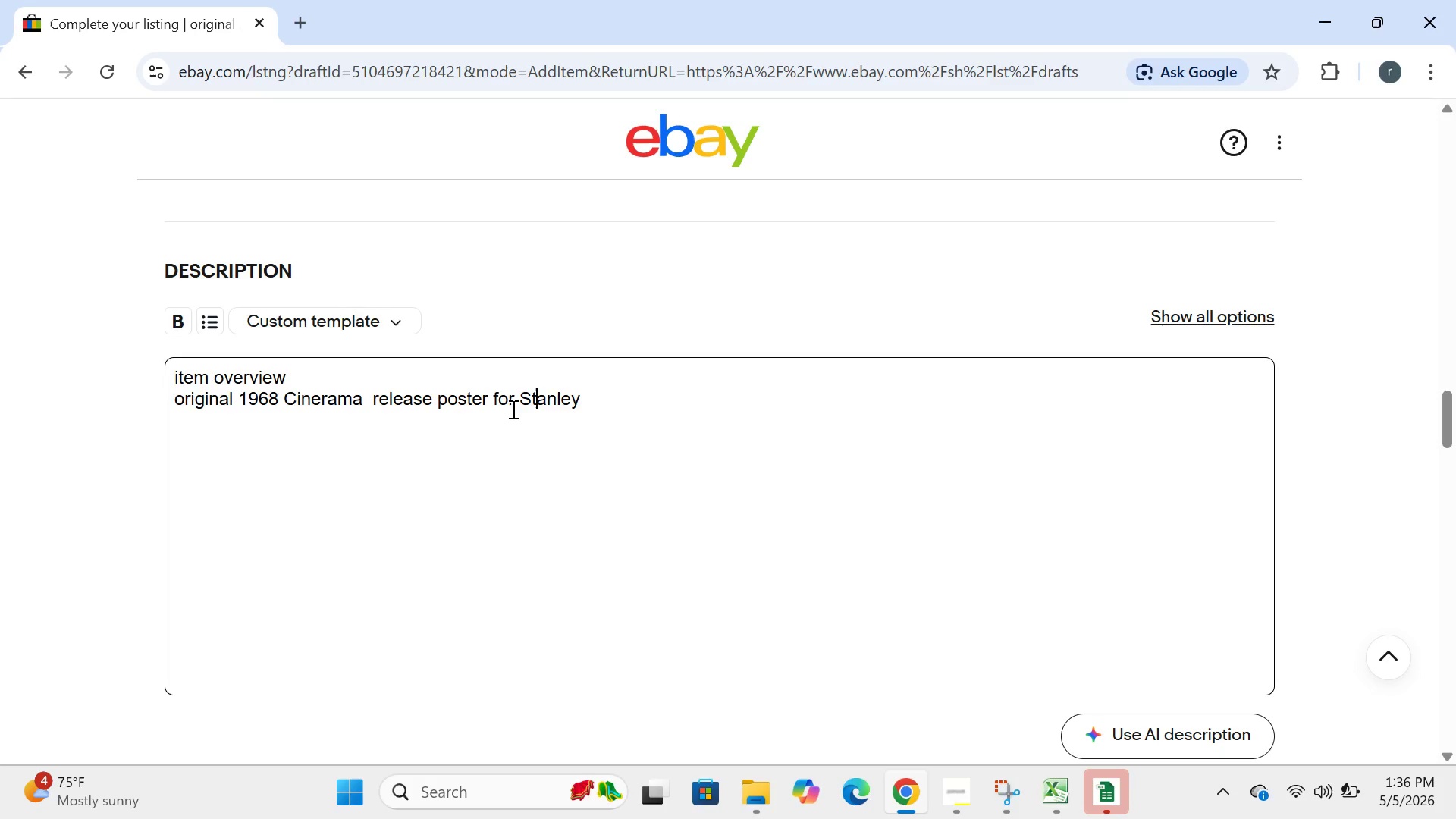 
key(ArrowRight)
 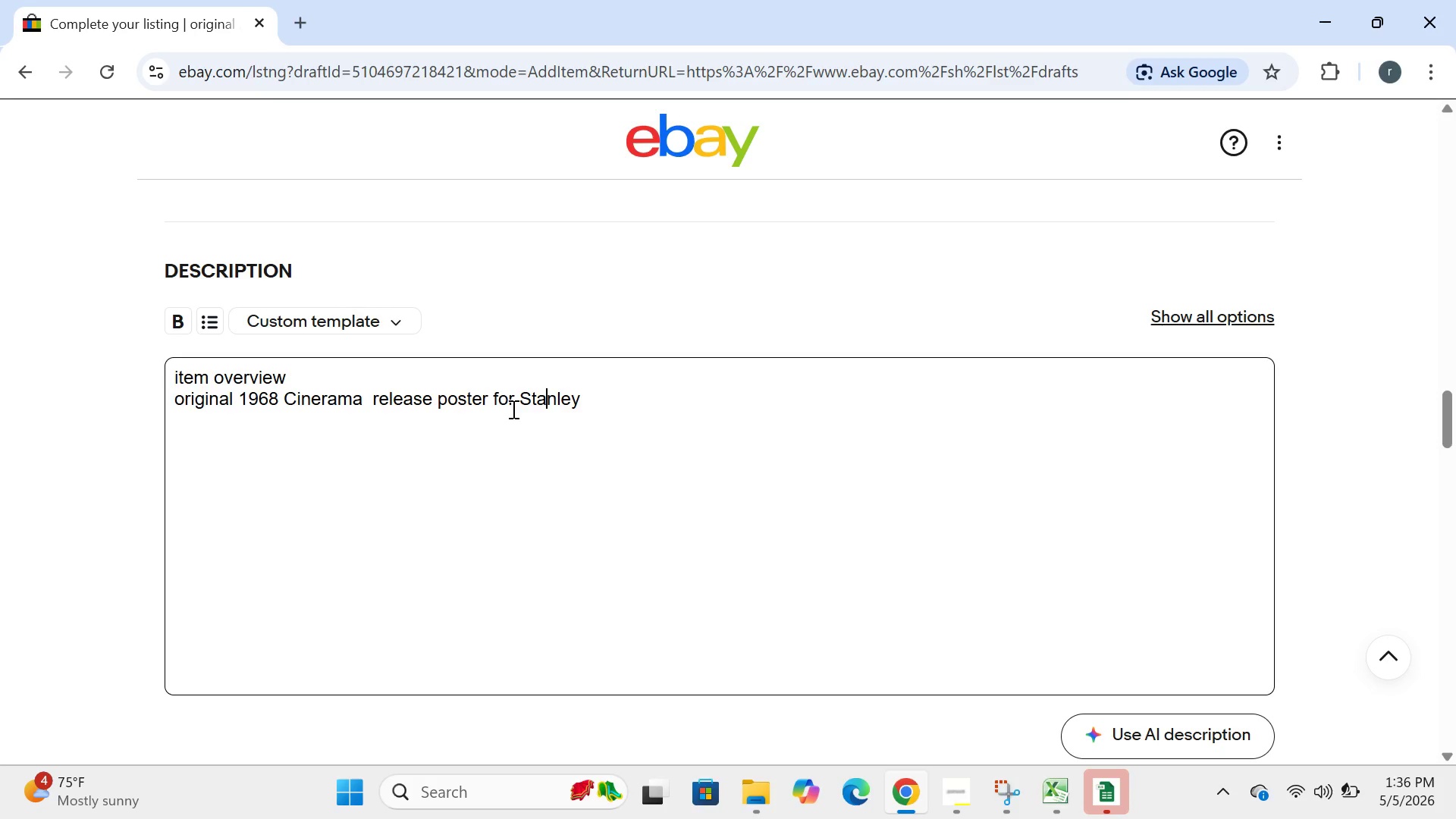 
key(ArrowRight)
 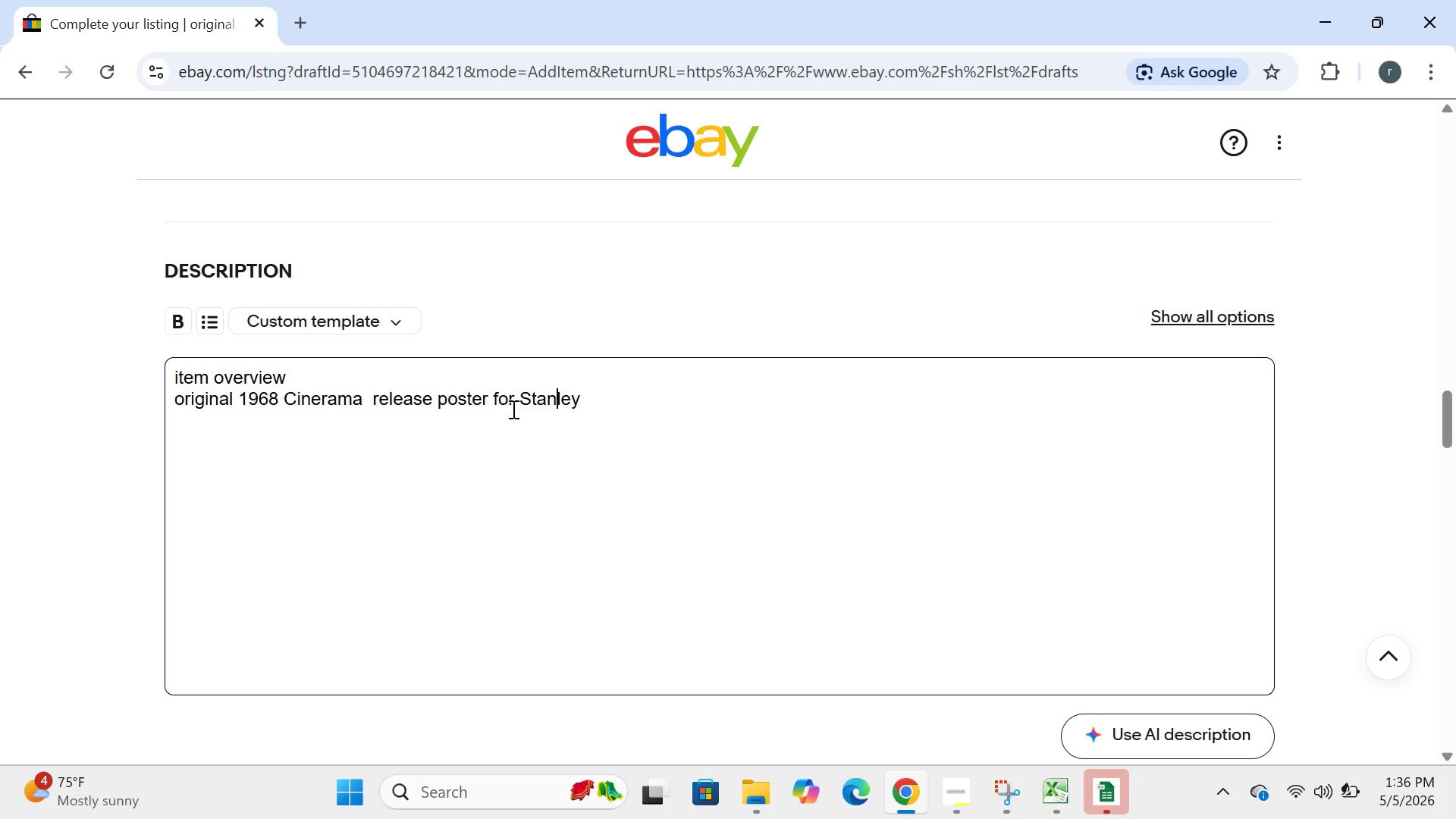 
key(ArrowRight)
 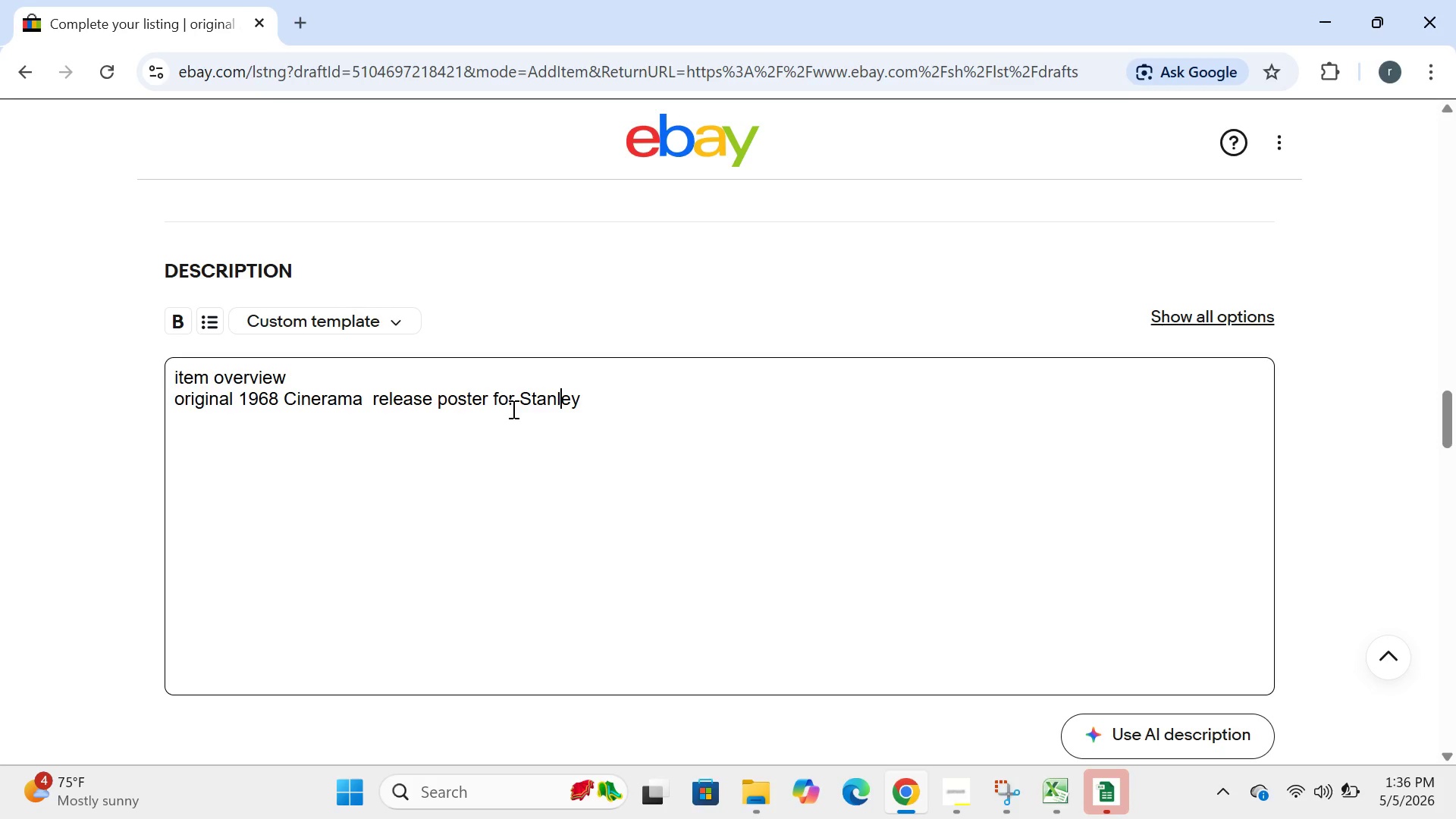 
key(ArrowRight)
 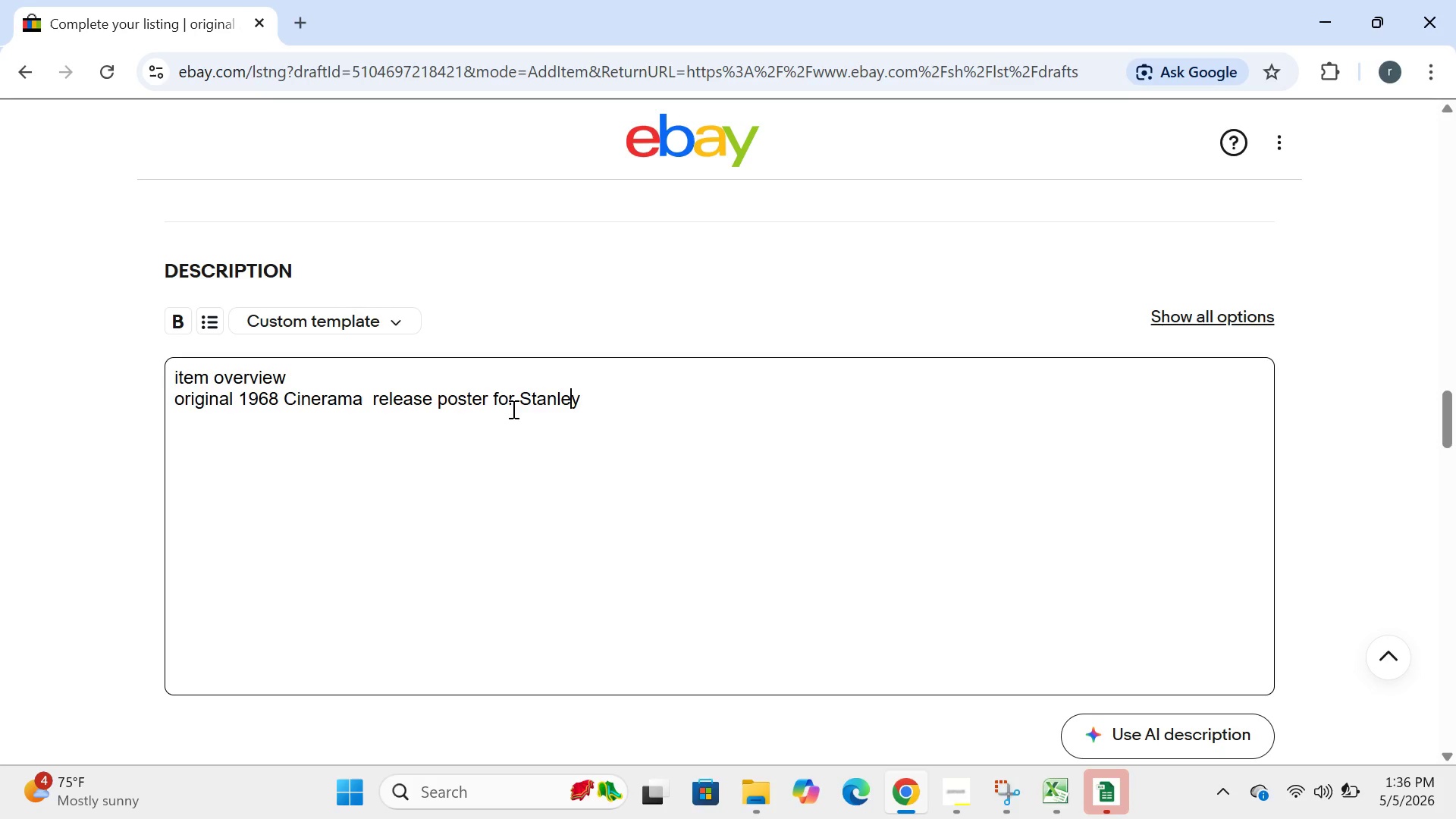 
key(ArrowRight)
 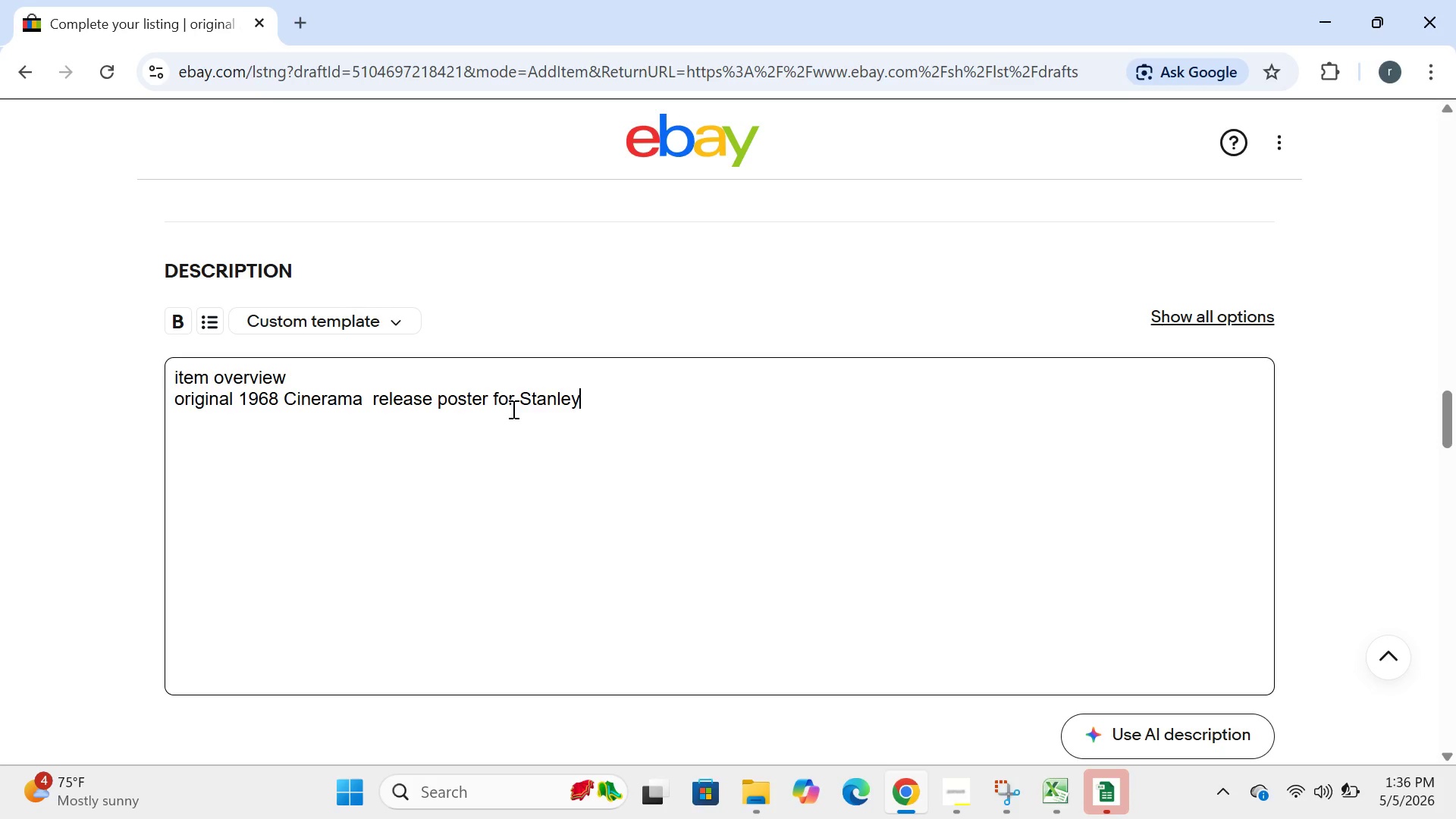 
key(ArrowRight)
 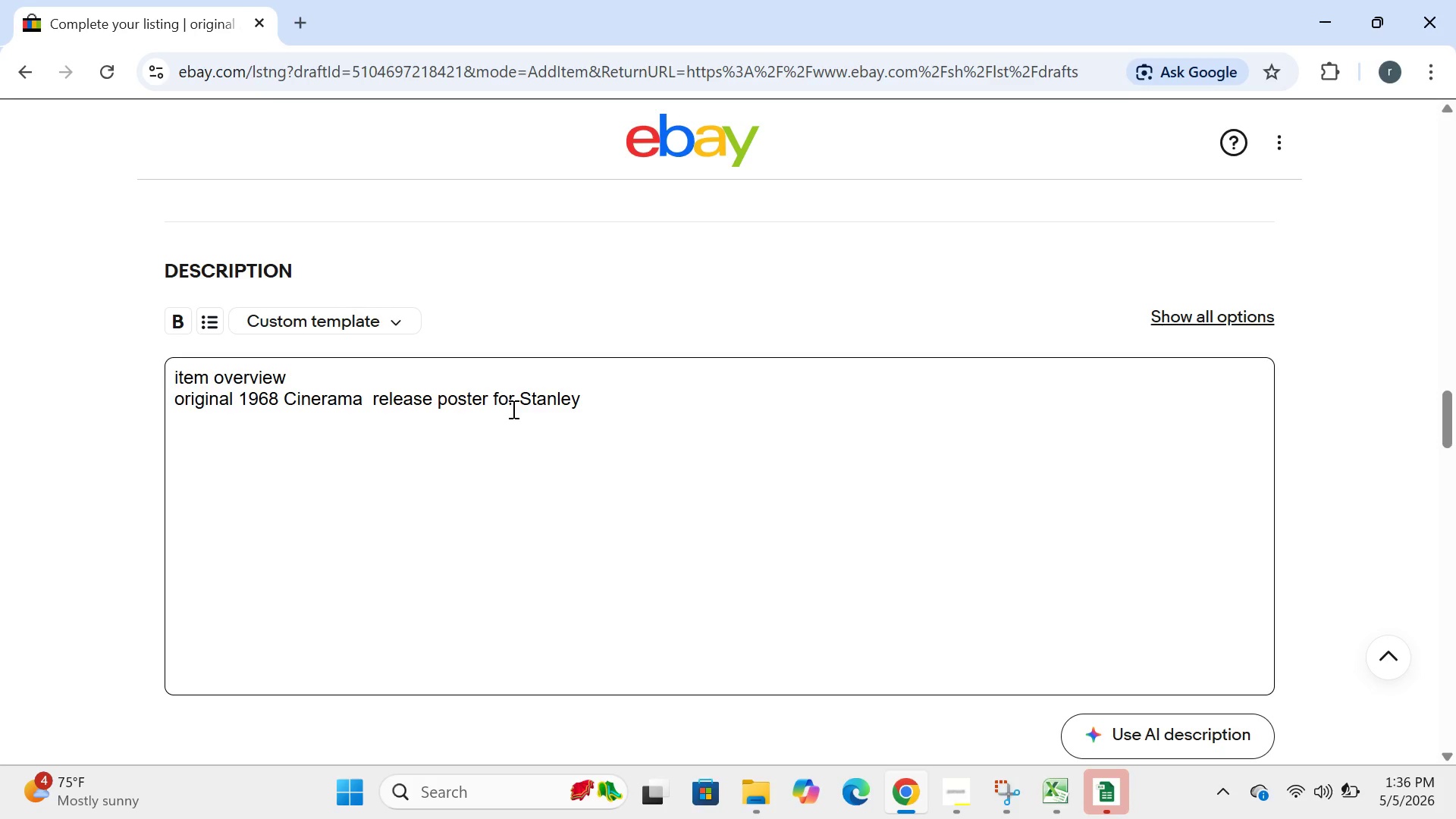 
type( kubrick )
key(Backspace)
type(;)
key(Backspace)
type('s :)
key(Backspace)
type({")
key(Backspace)
key(Backspace)
type("2001:a )
key(Backspace)
key(Backspace)
type(A space odyssey."minimalist design)
 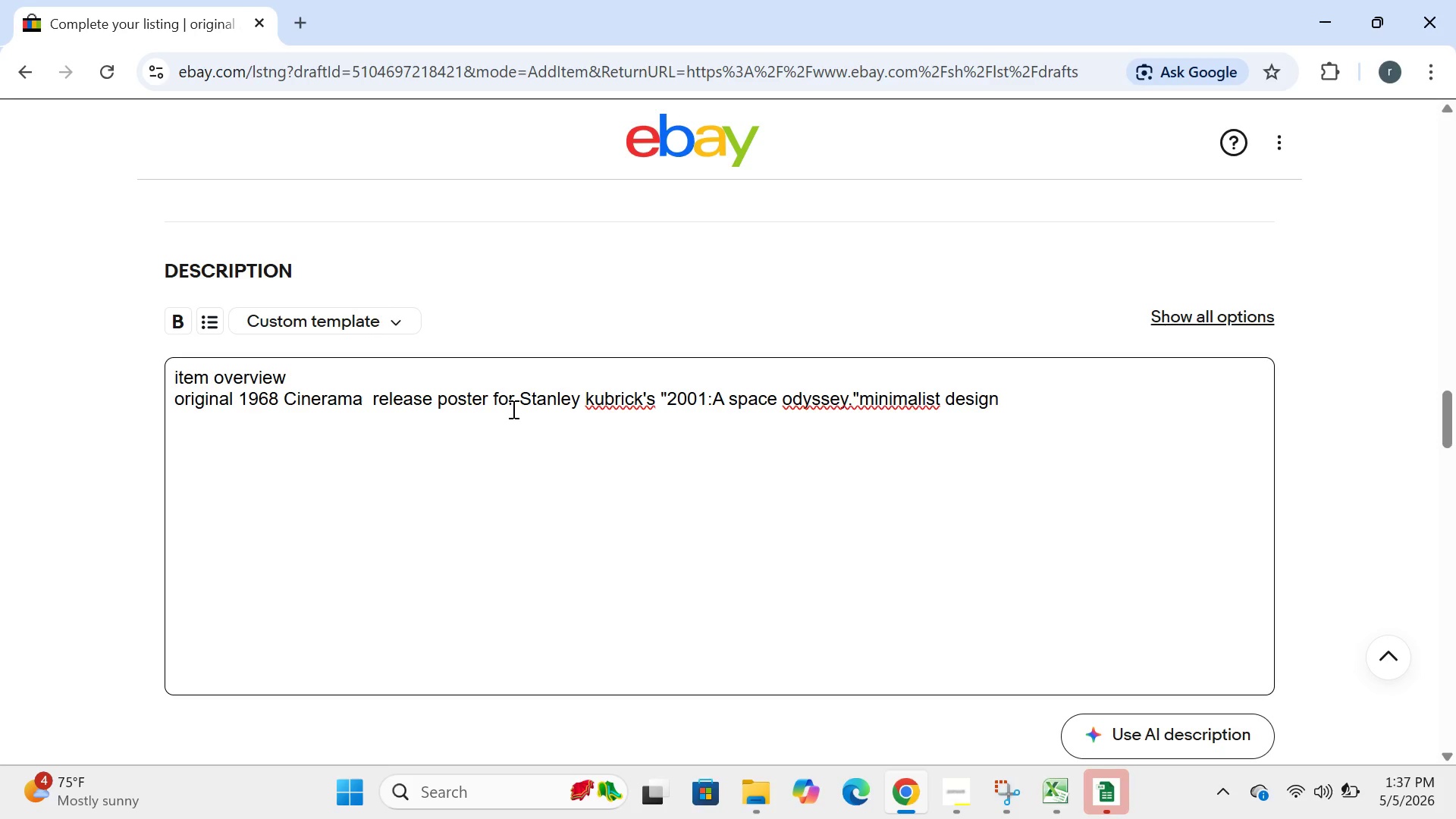 
left_click([850, 403])
 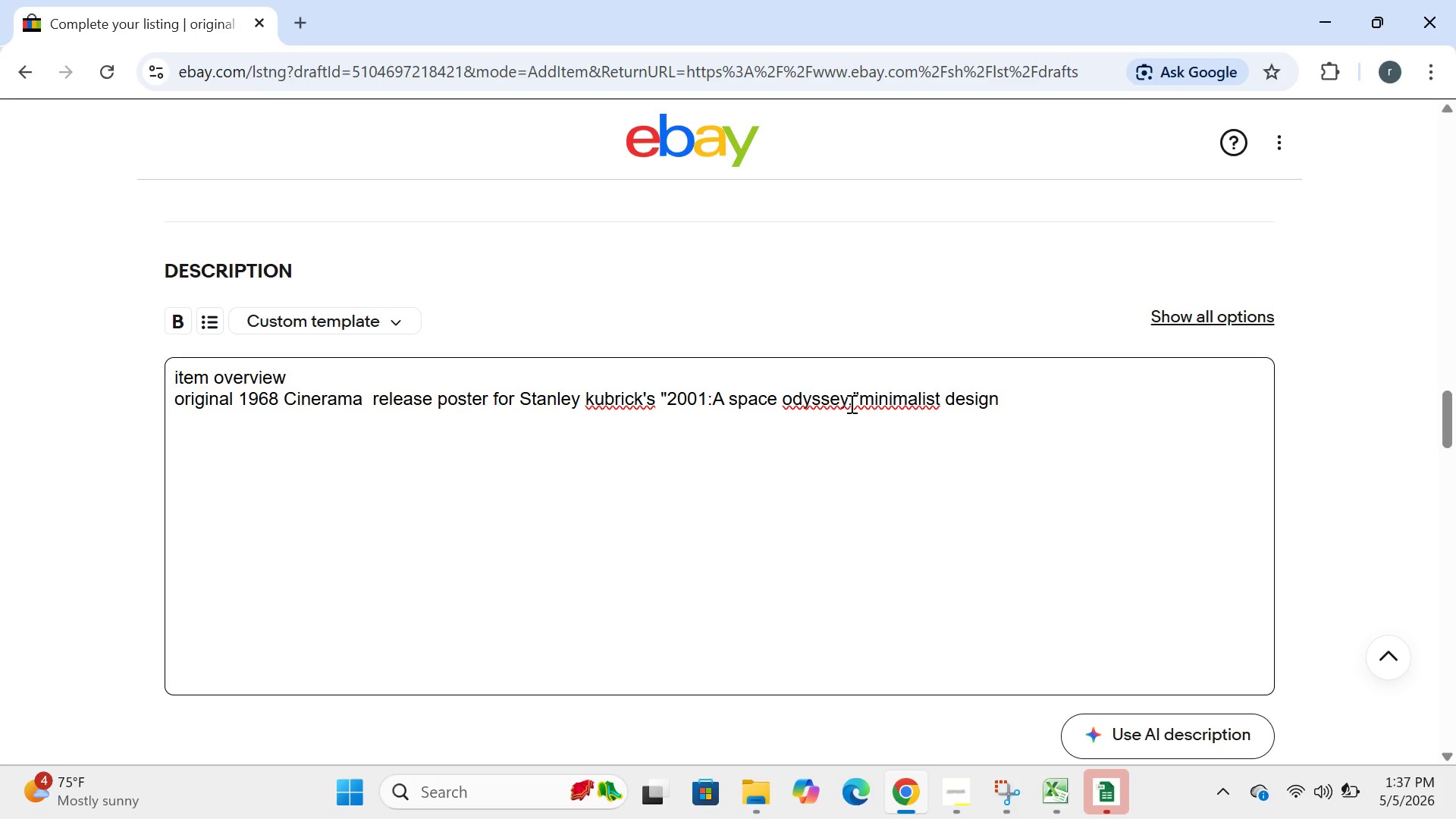 
key(Space)
 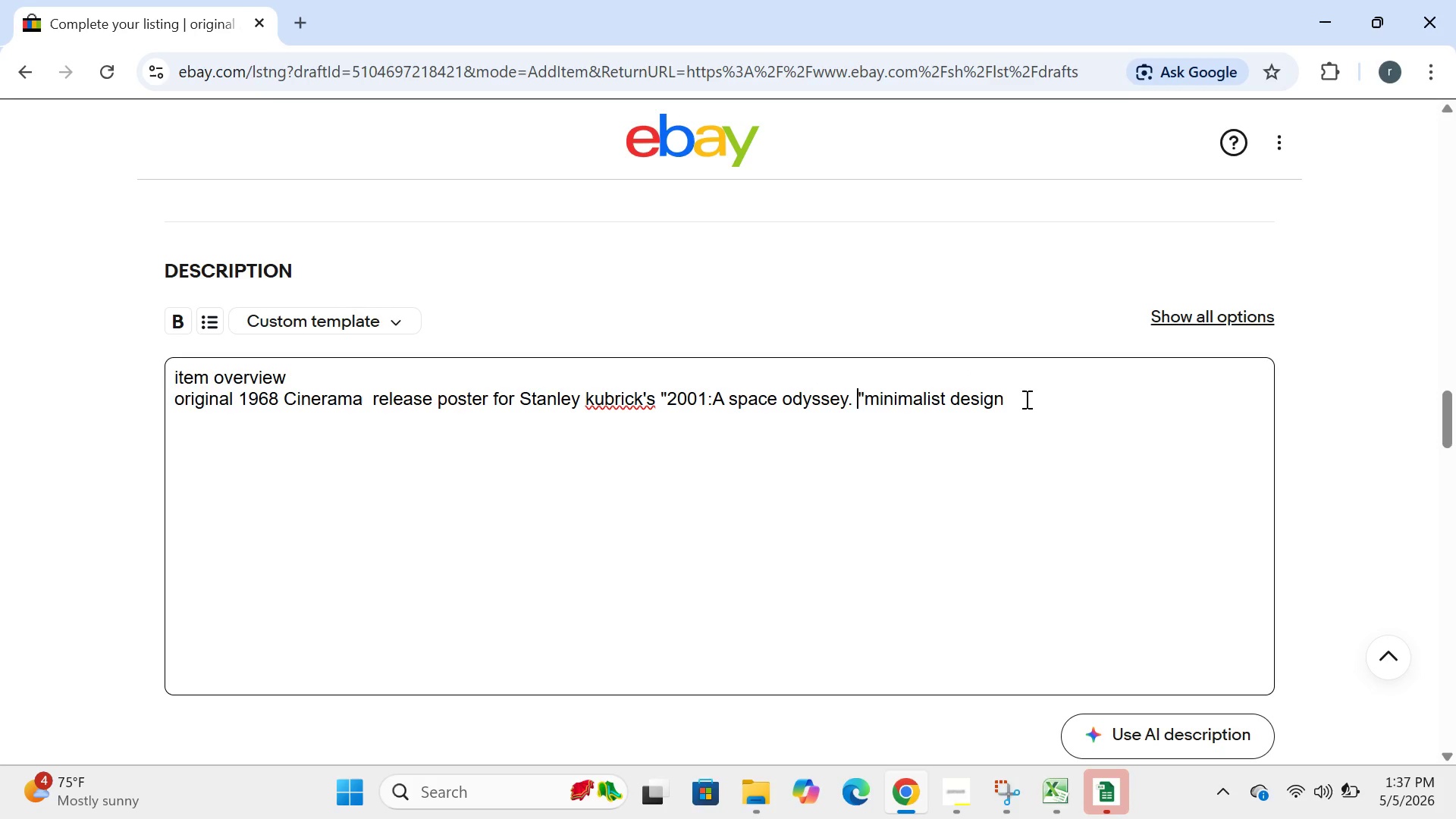 
left_click([1025, 399])
 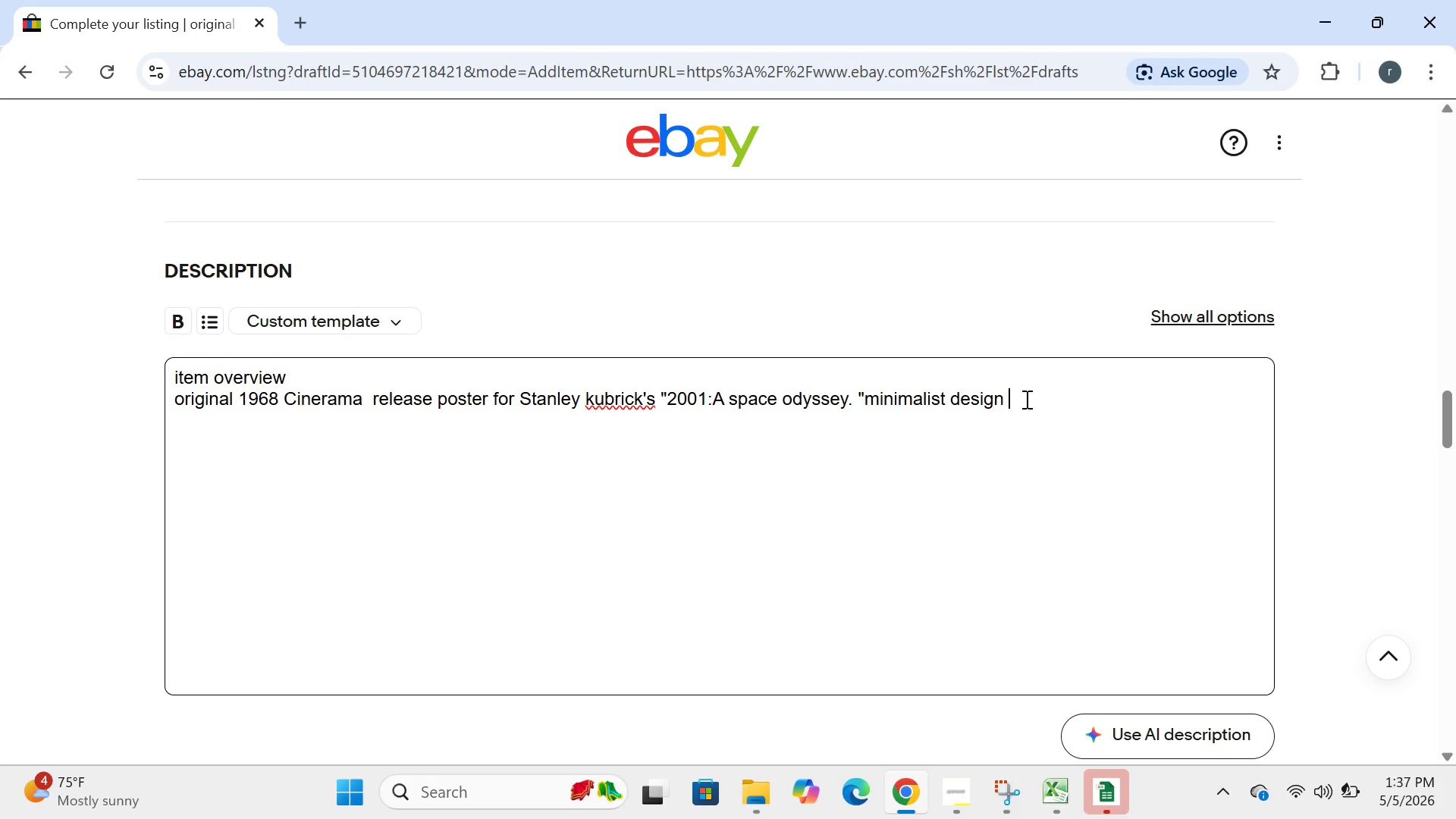 
key(Period)
 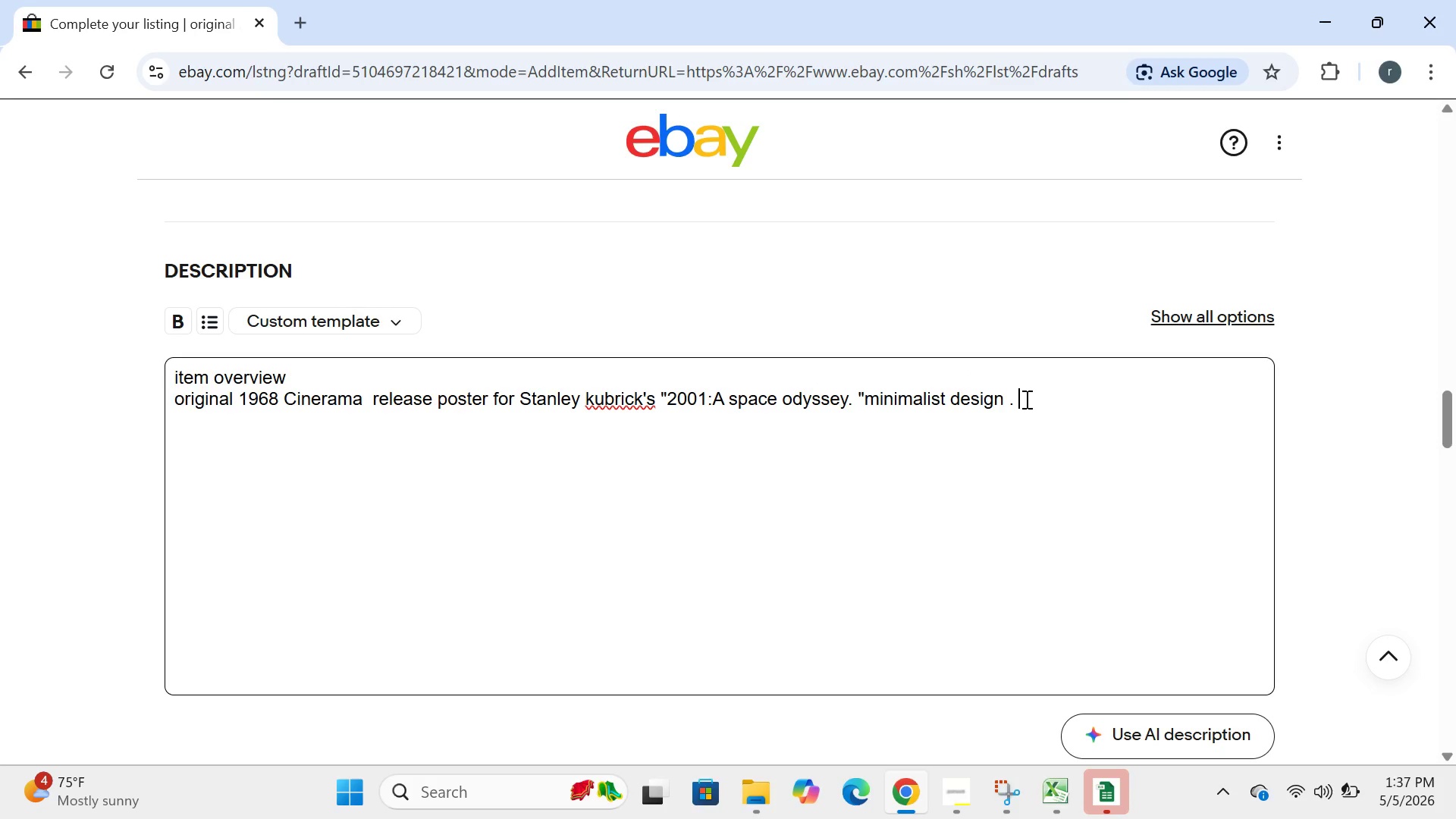 
key(Space)
 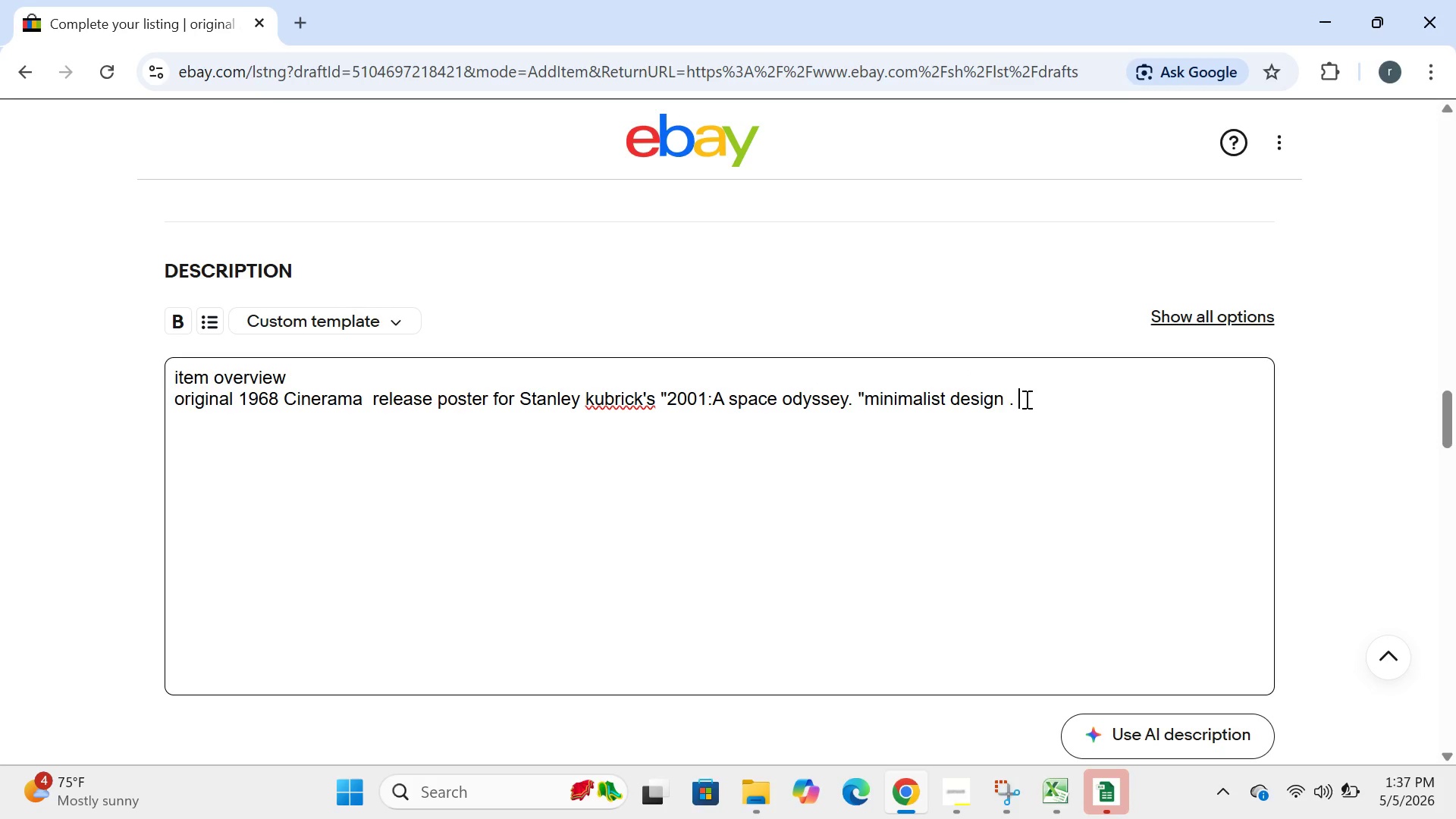 
key(Backspace)
key(Backspace)
key(Backspace)
type( paper .excelletnt)
key(Backspace)
key(Backspace)
key(Backspace)
key(Backspace)
type(ent ))
key(Backspace)
type((A0)
key(Backspace)
type(-_)
key(Backspace)
type() condition . 40 x 60 inches.\)
key(Backspace)
 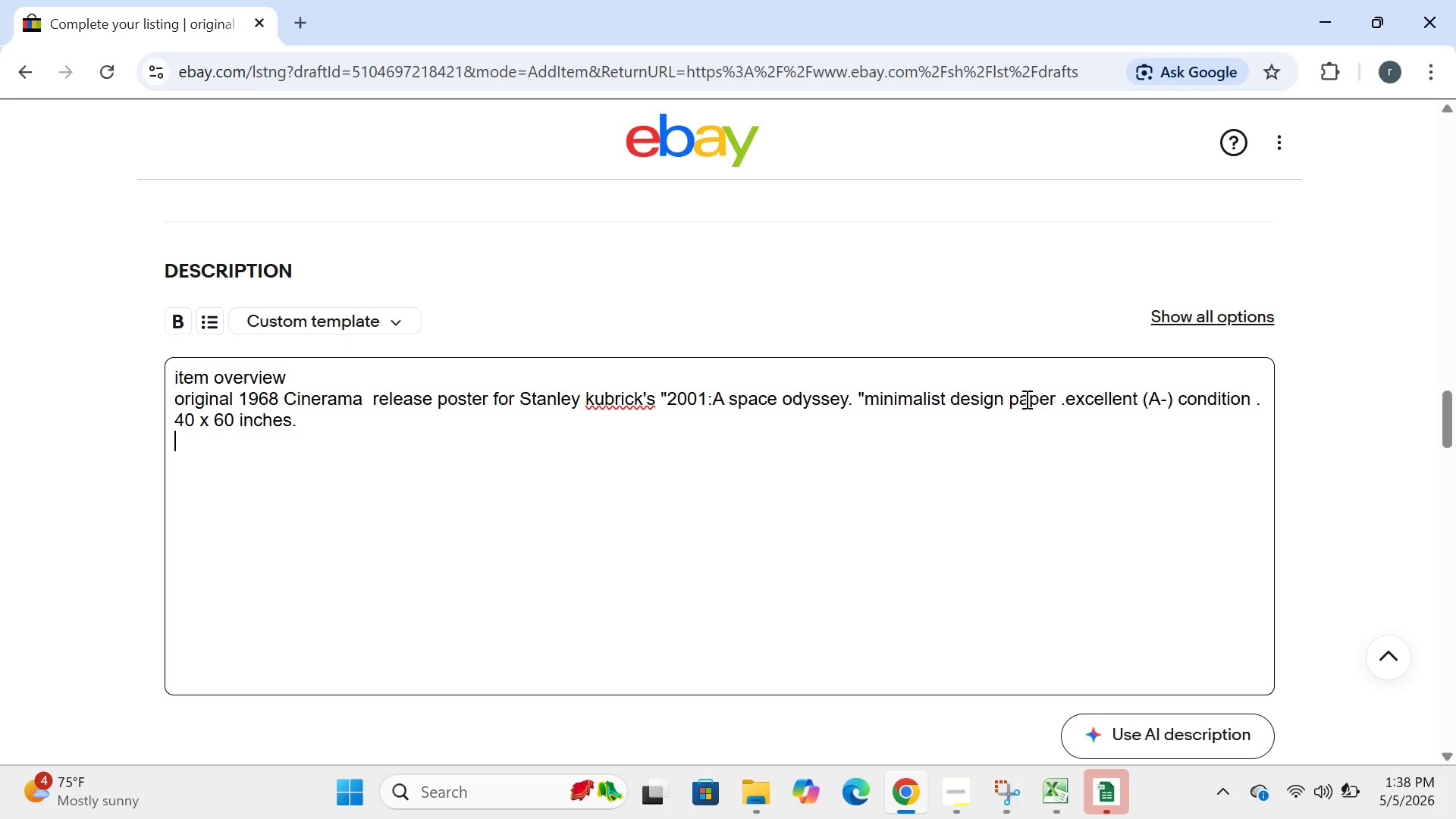 
 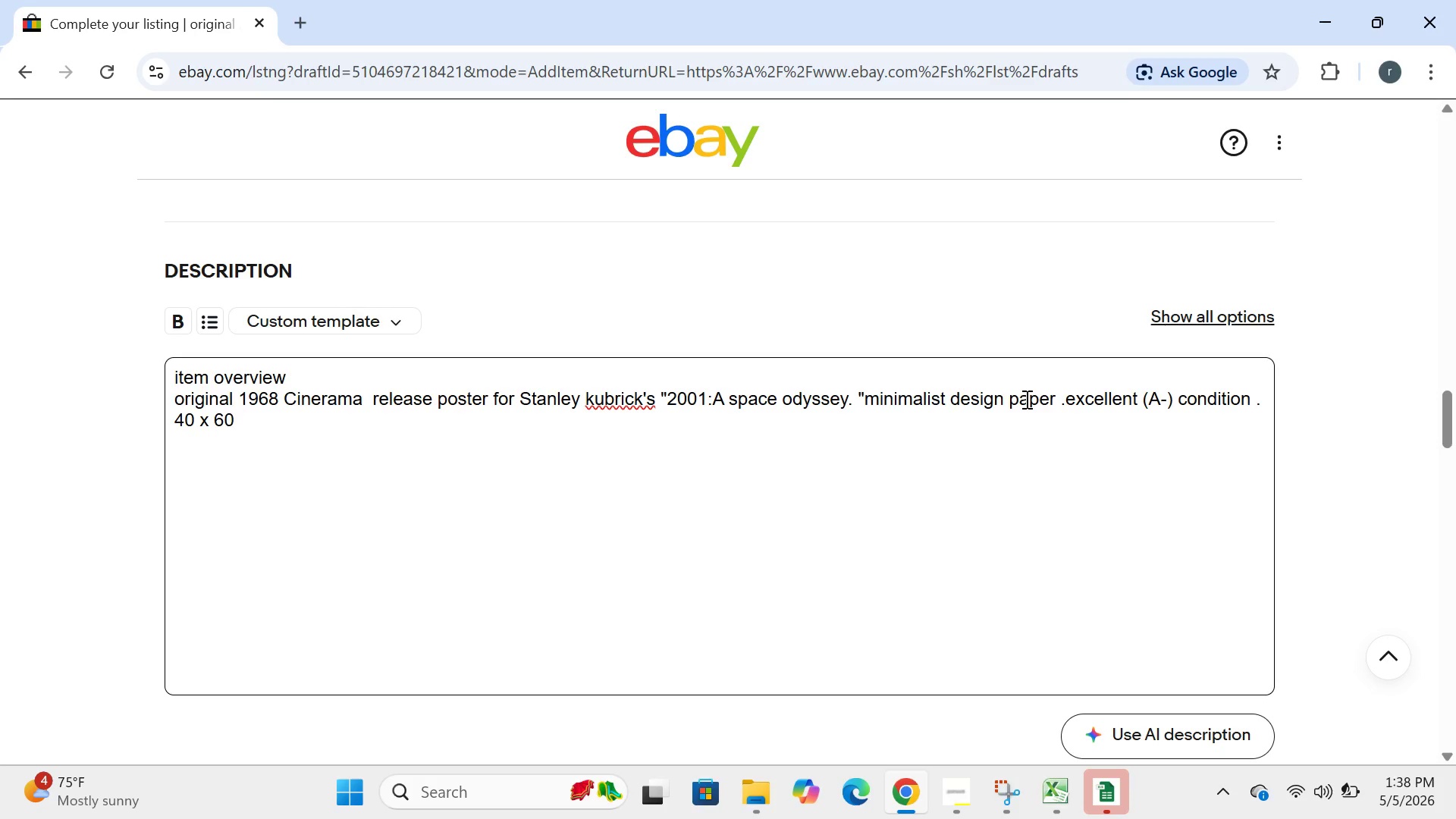 
key(Enter)
 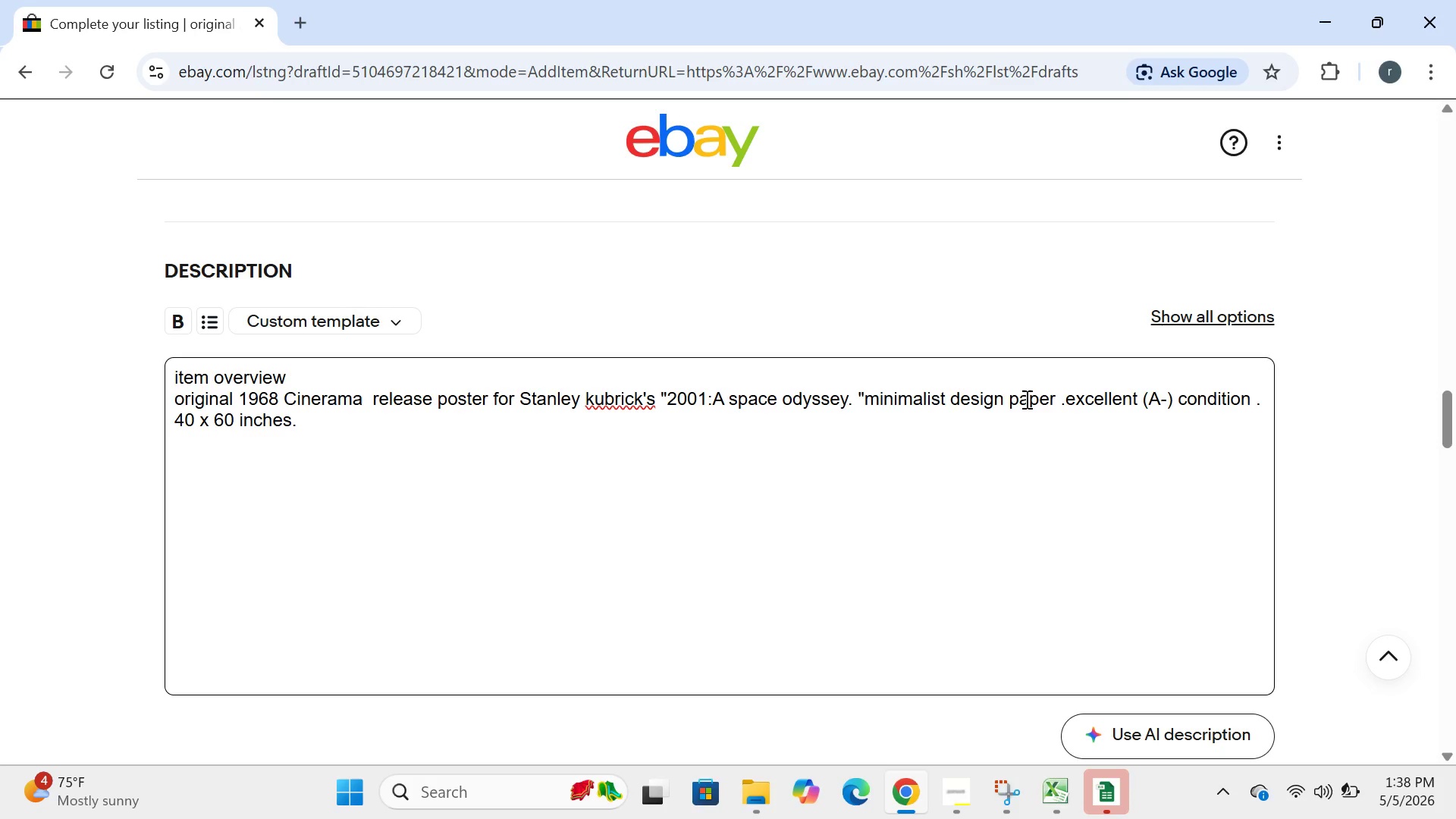 
type(ket )
key(Backspace)
key(Backspace)
type(y details )
 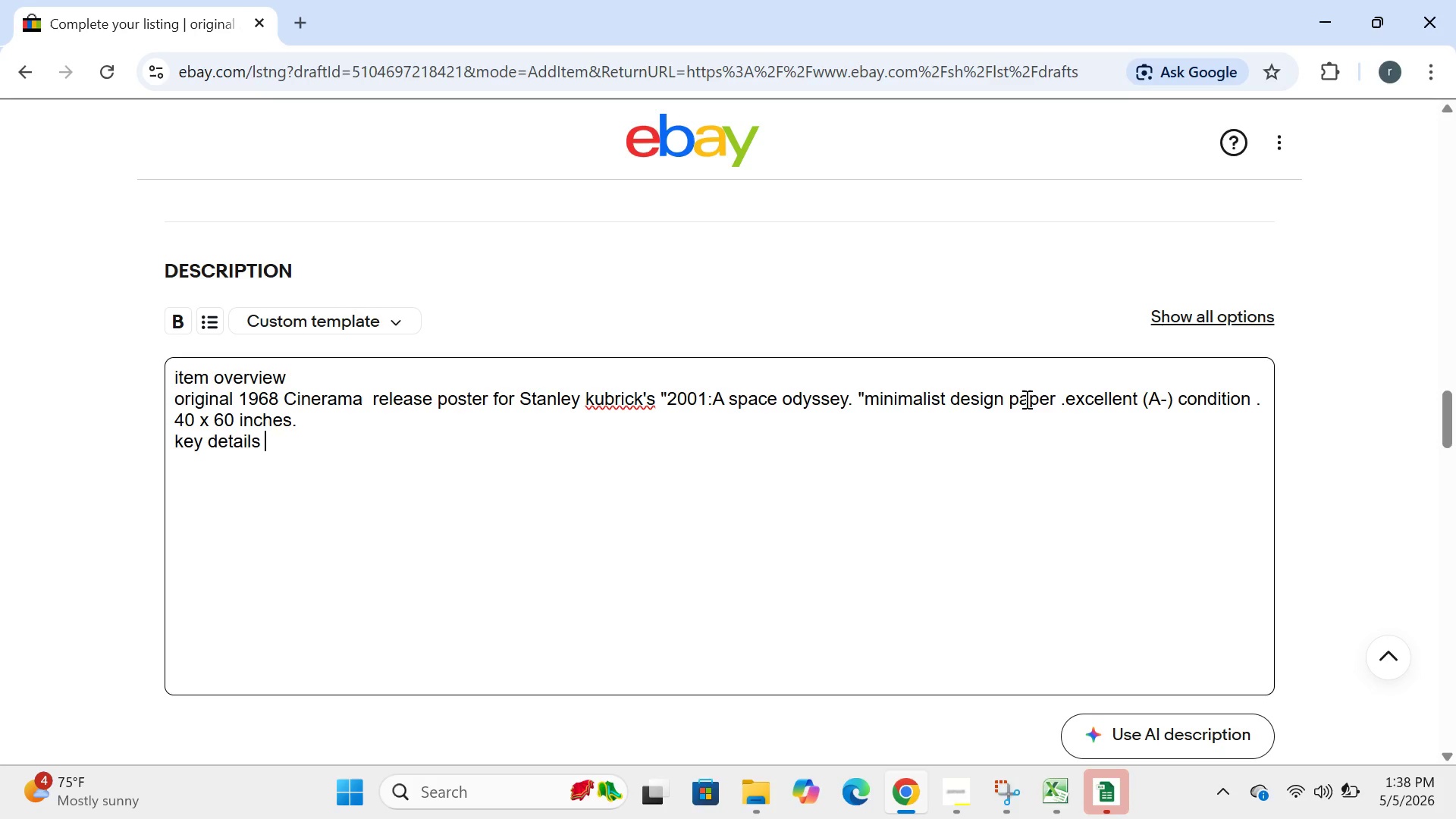 
key(Enter)
 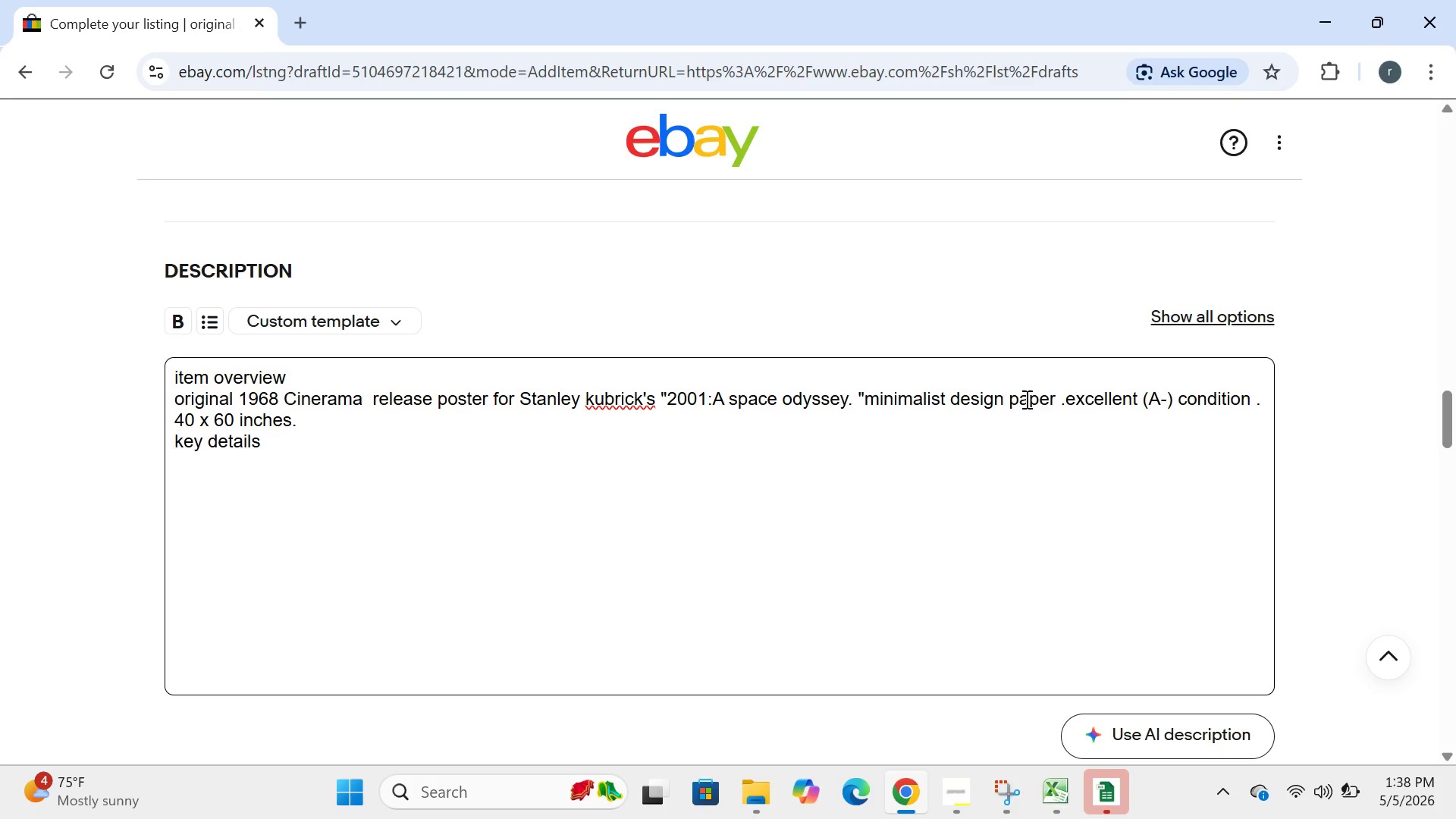 
wait(6.14)
 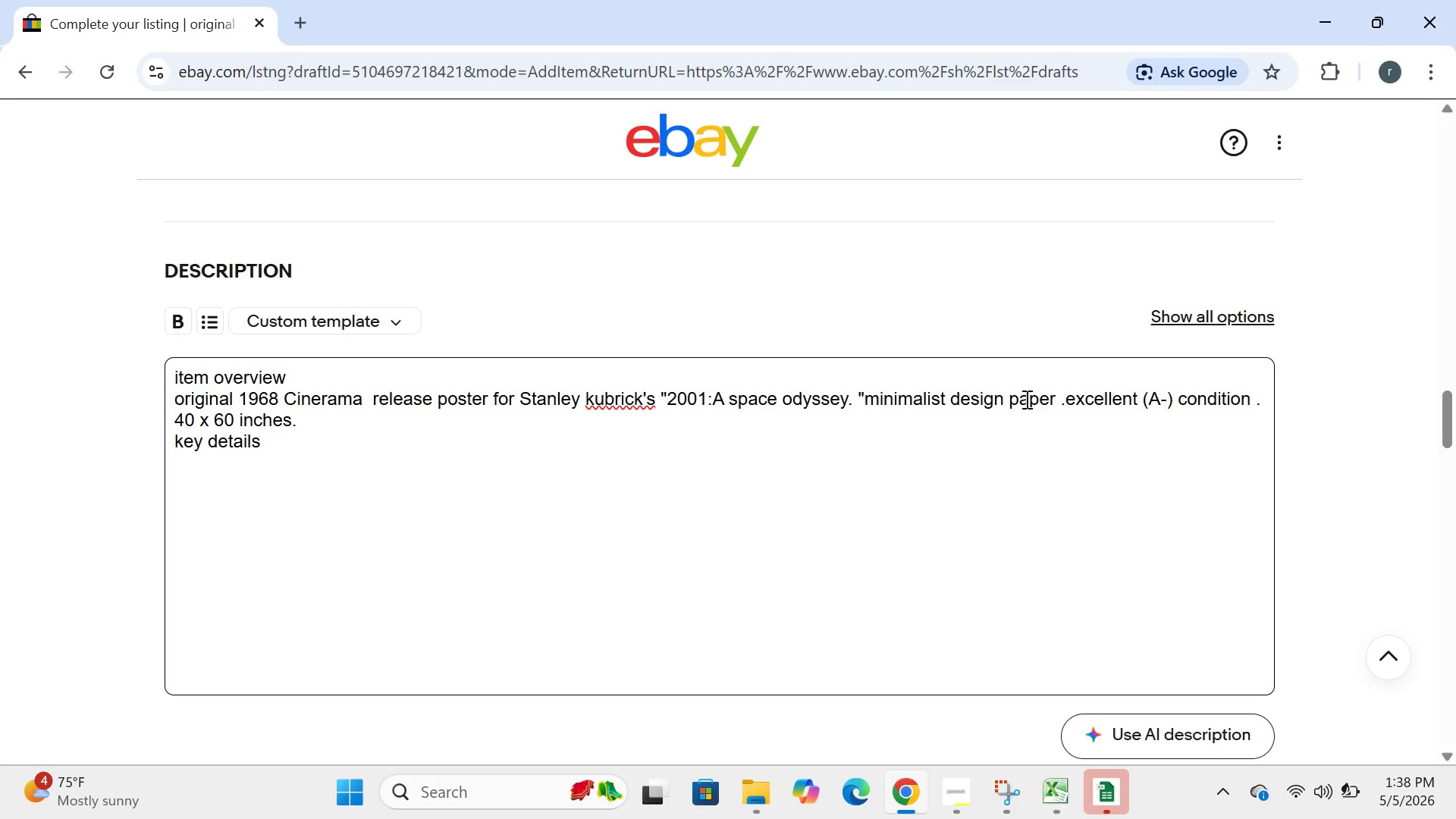 
type(arist)
key(Backspace)
key(Backspace)
 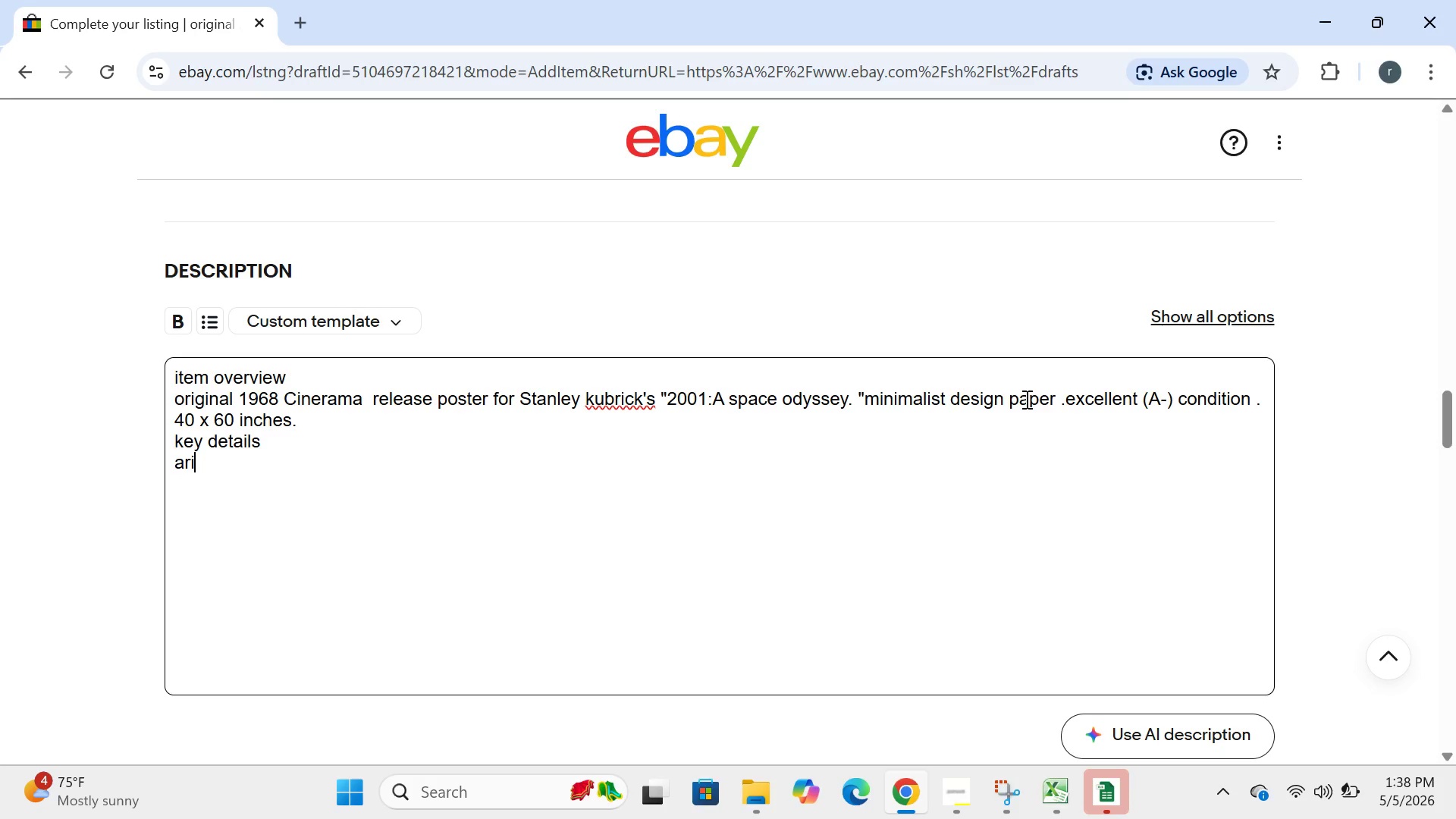 
key(Backspace)
type(tia)
key(Backspace)
type(st /director: stanley kubt)
key(Backspace)
type(rick)
 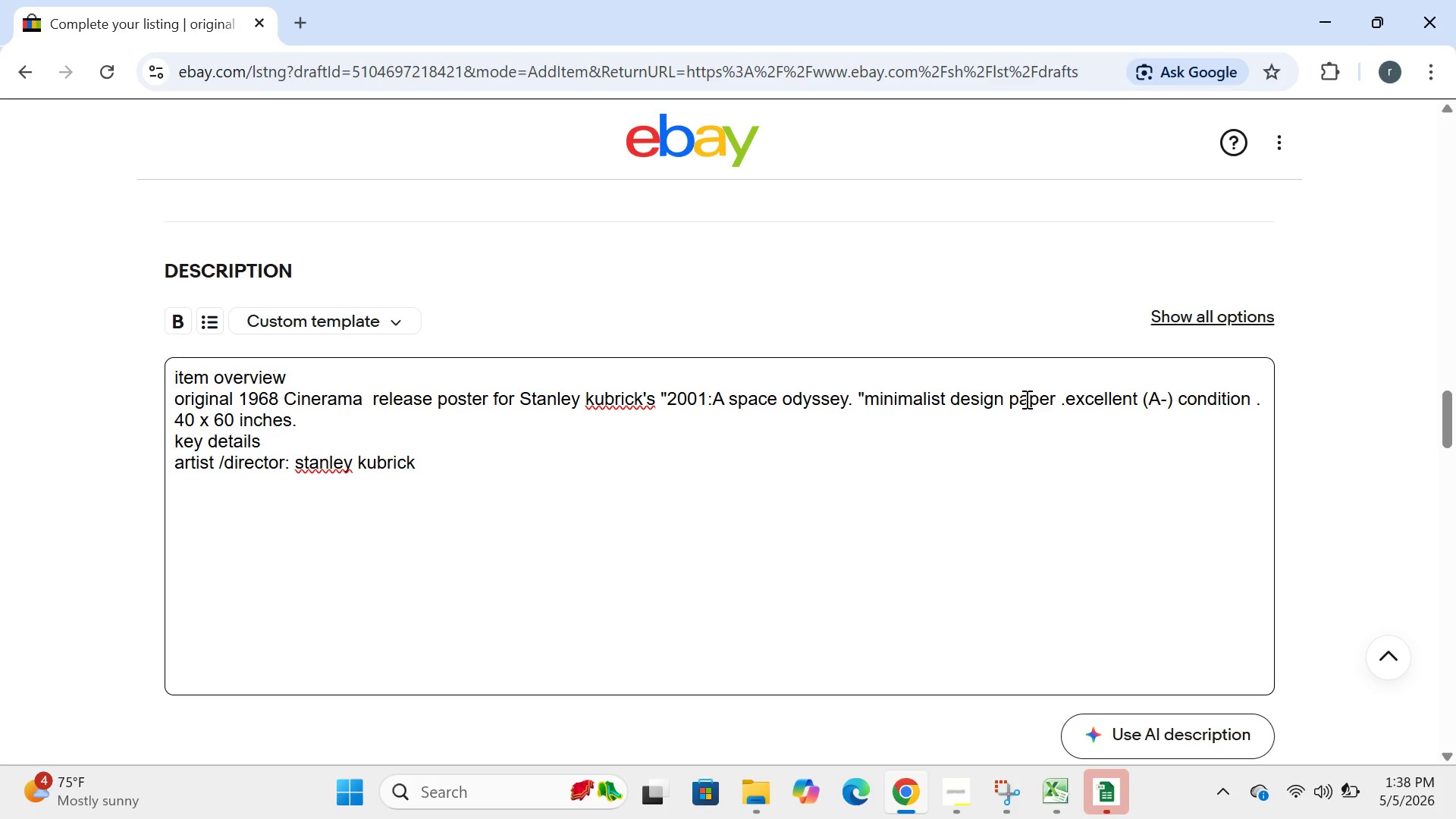 
left_click([304, 466])
 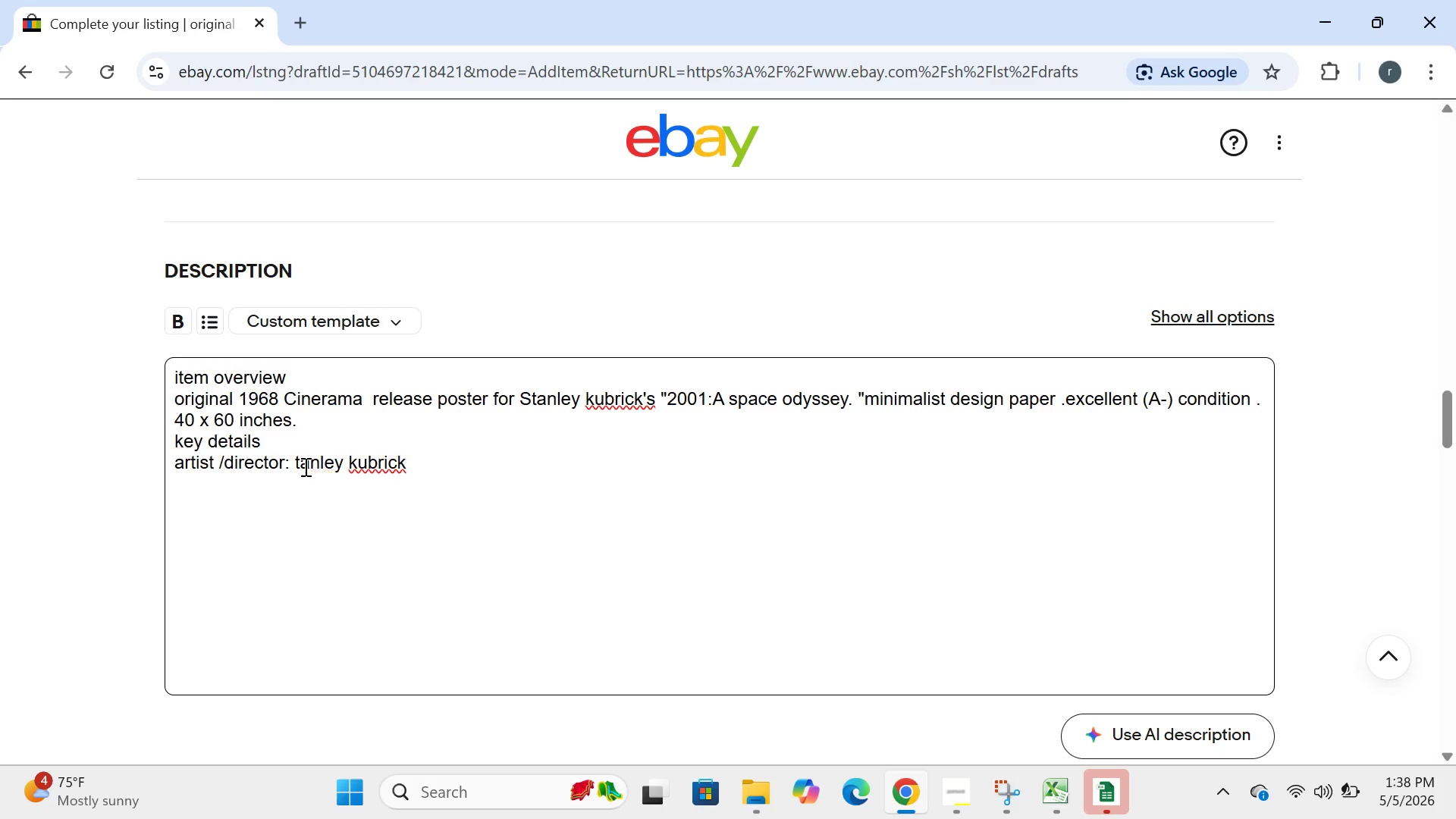 
key(Backspace)
 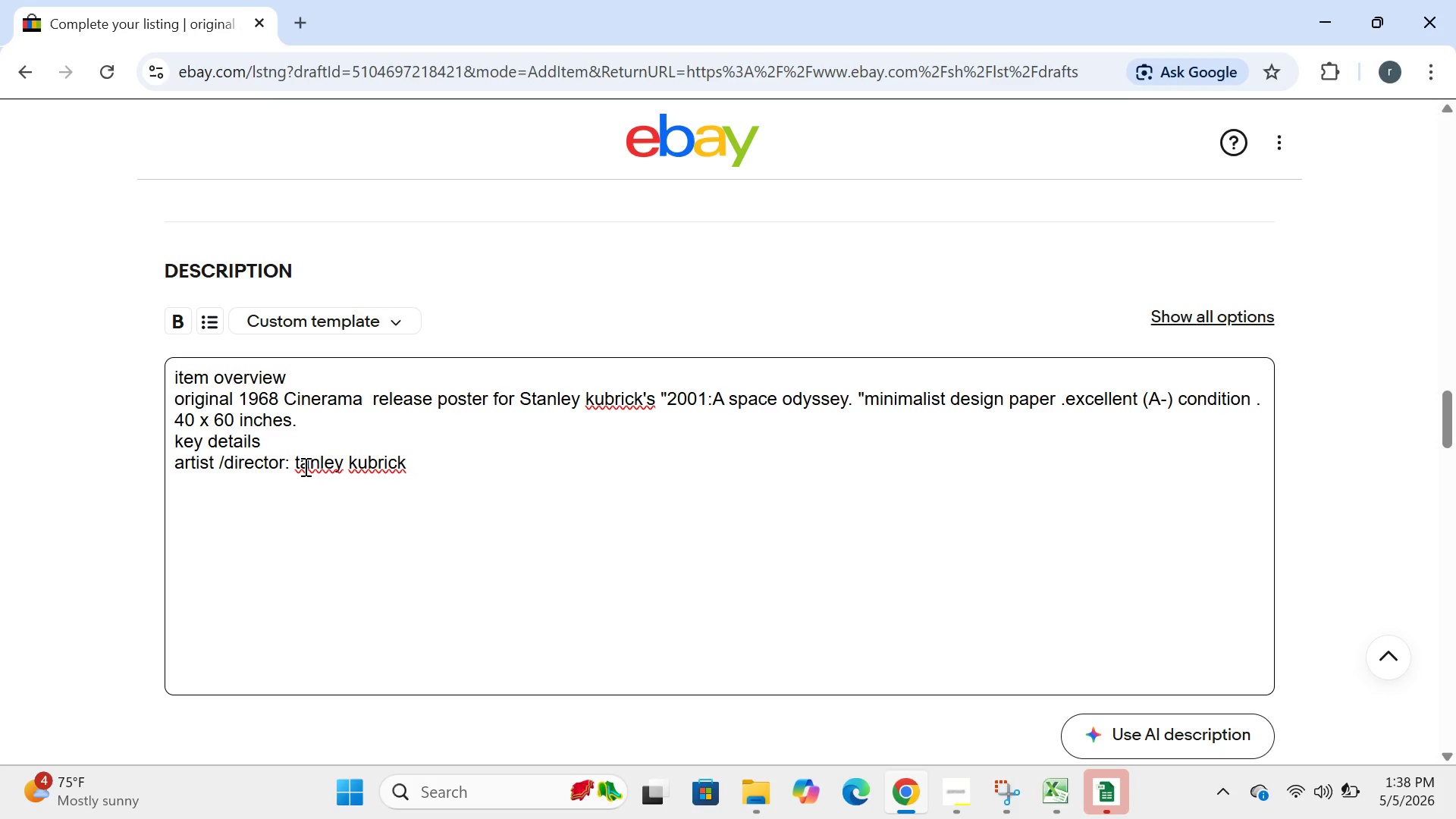 
key(CapsLock)
 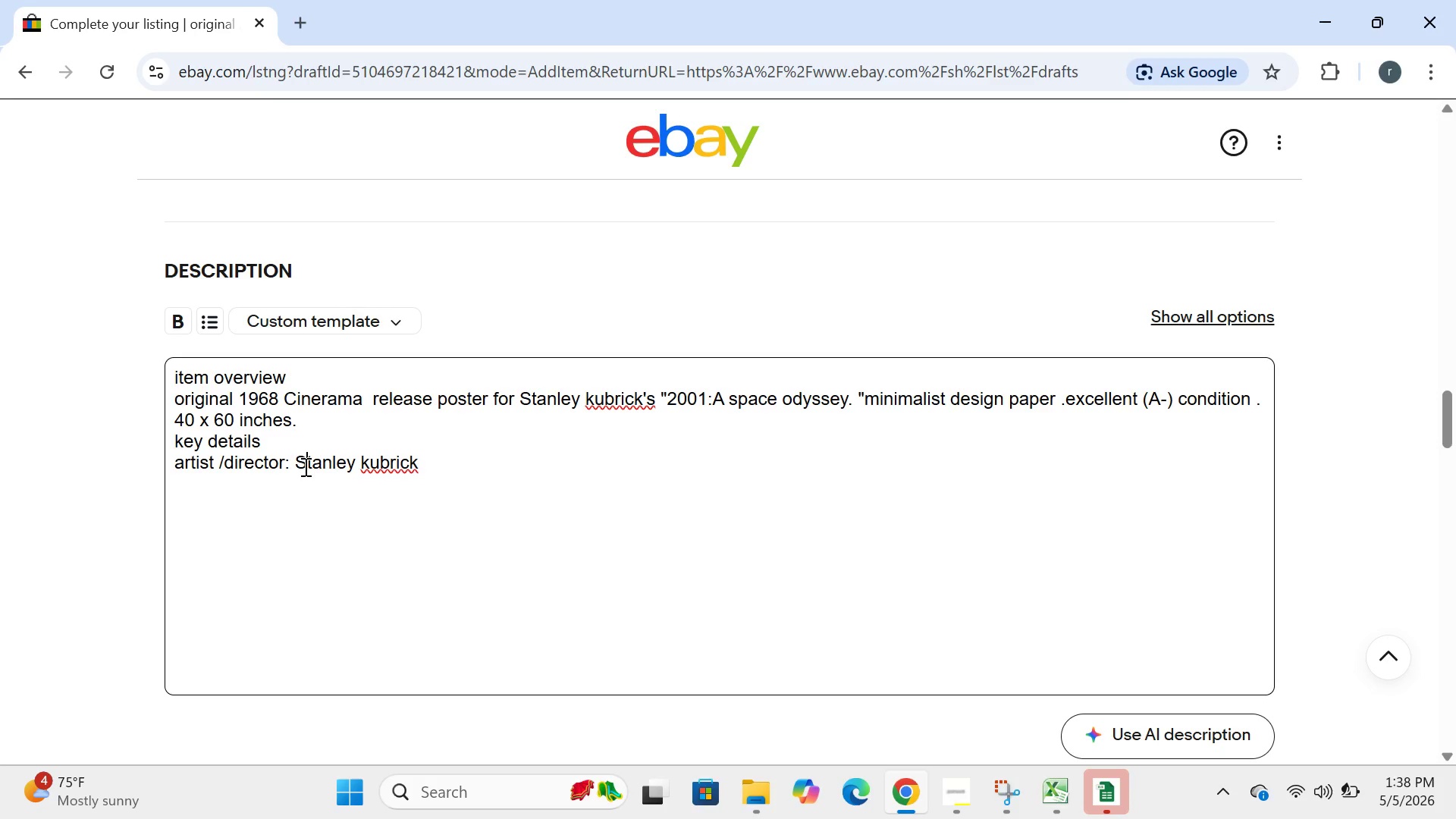 
key(S)
 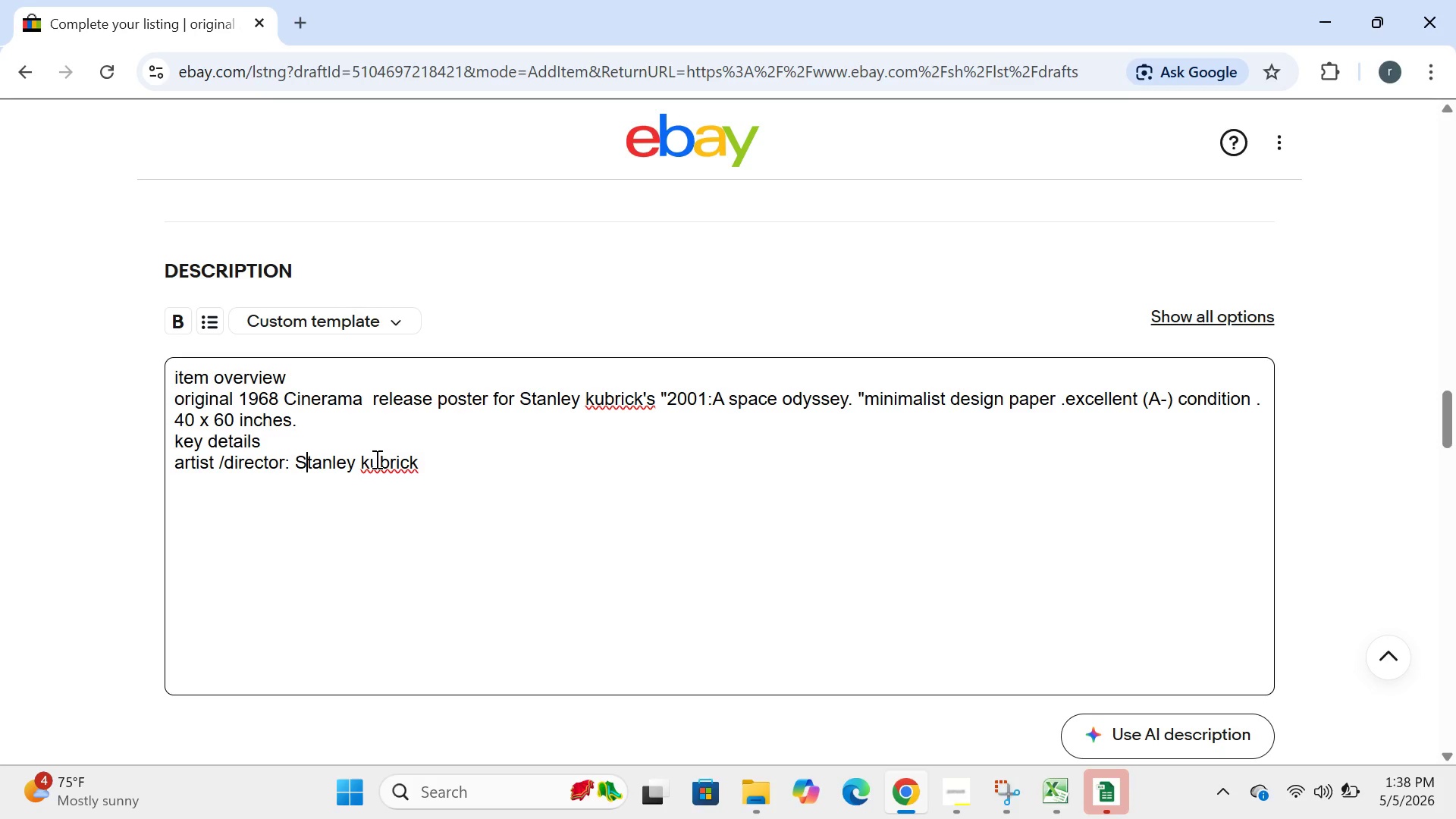 
left_click([375, 460])
 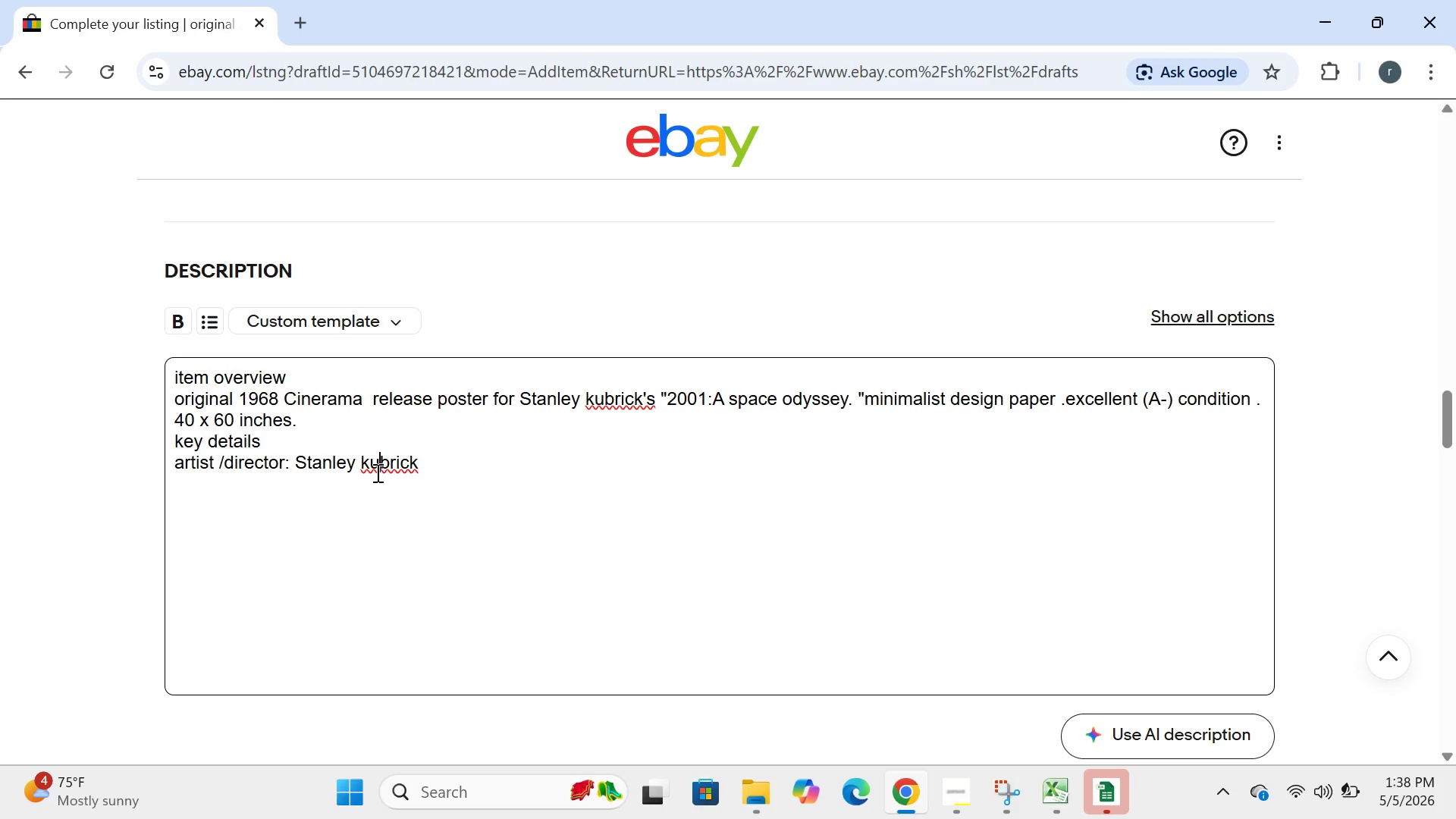 
left_click([375, 472])
 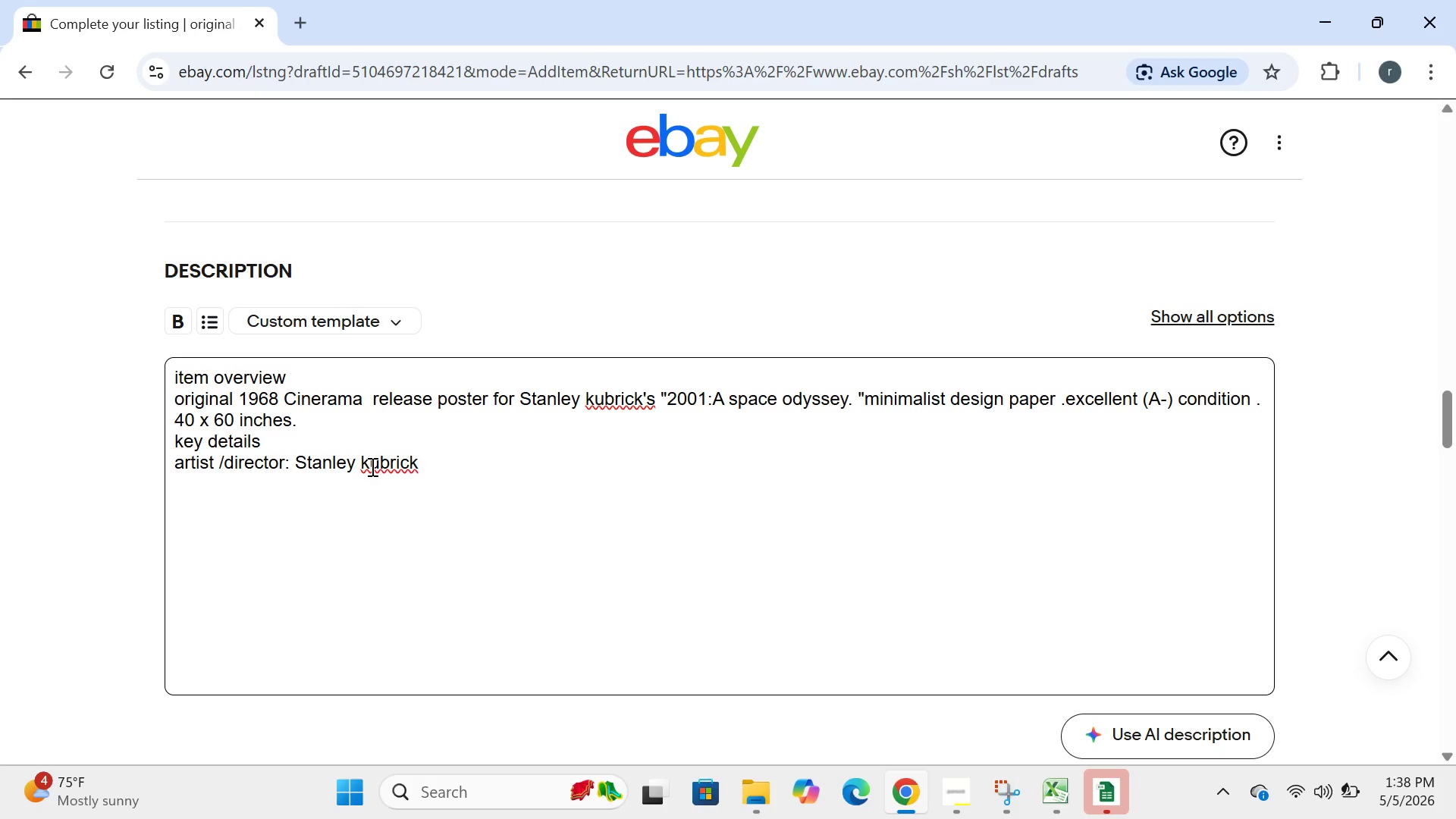 
left_click([371, 466])
 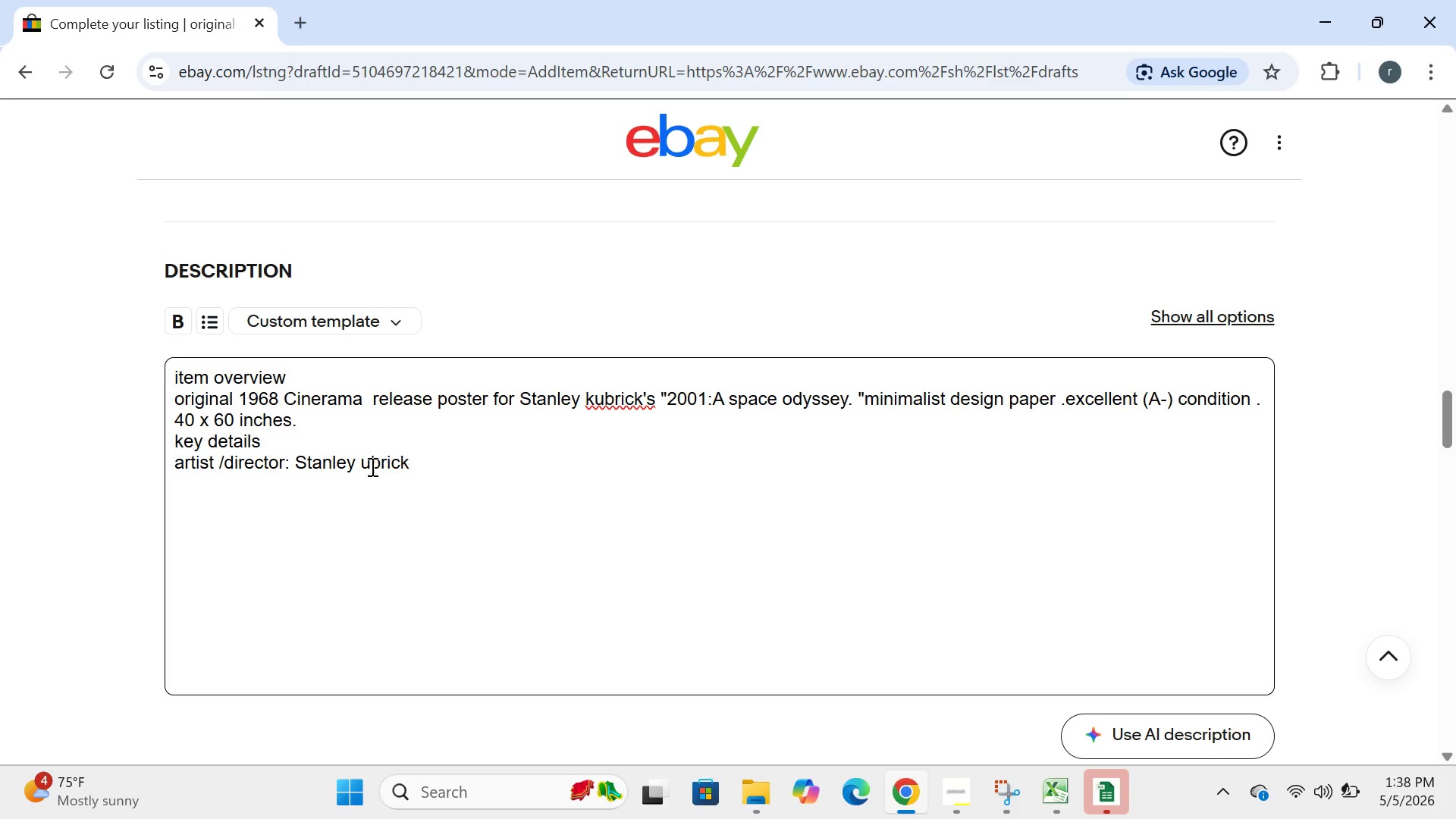 
key(Backspace)
 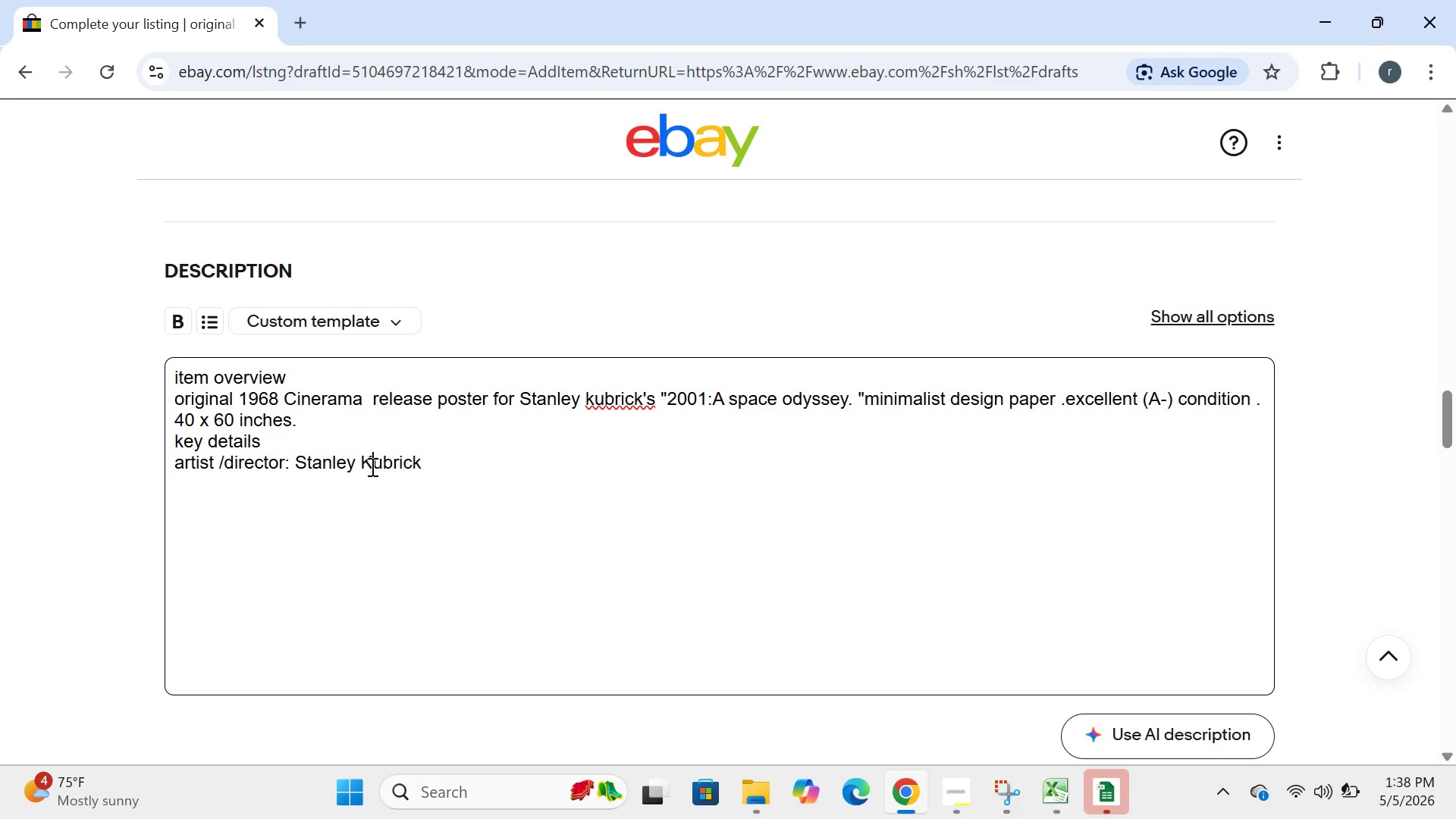 
key(K)
 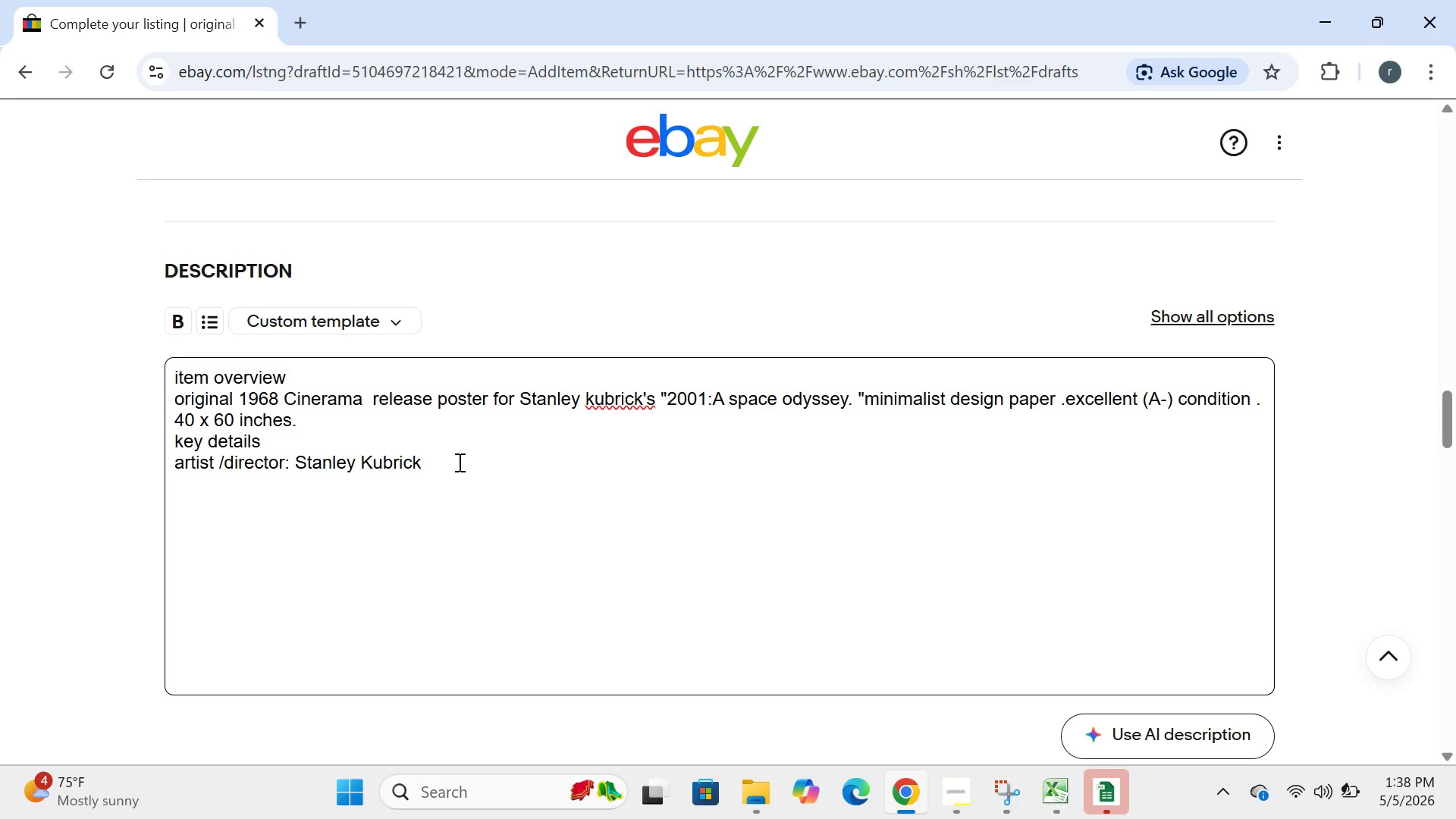 
left_click([458, 462])
 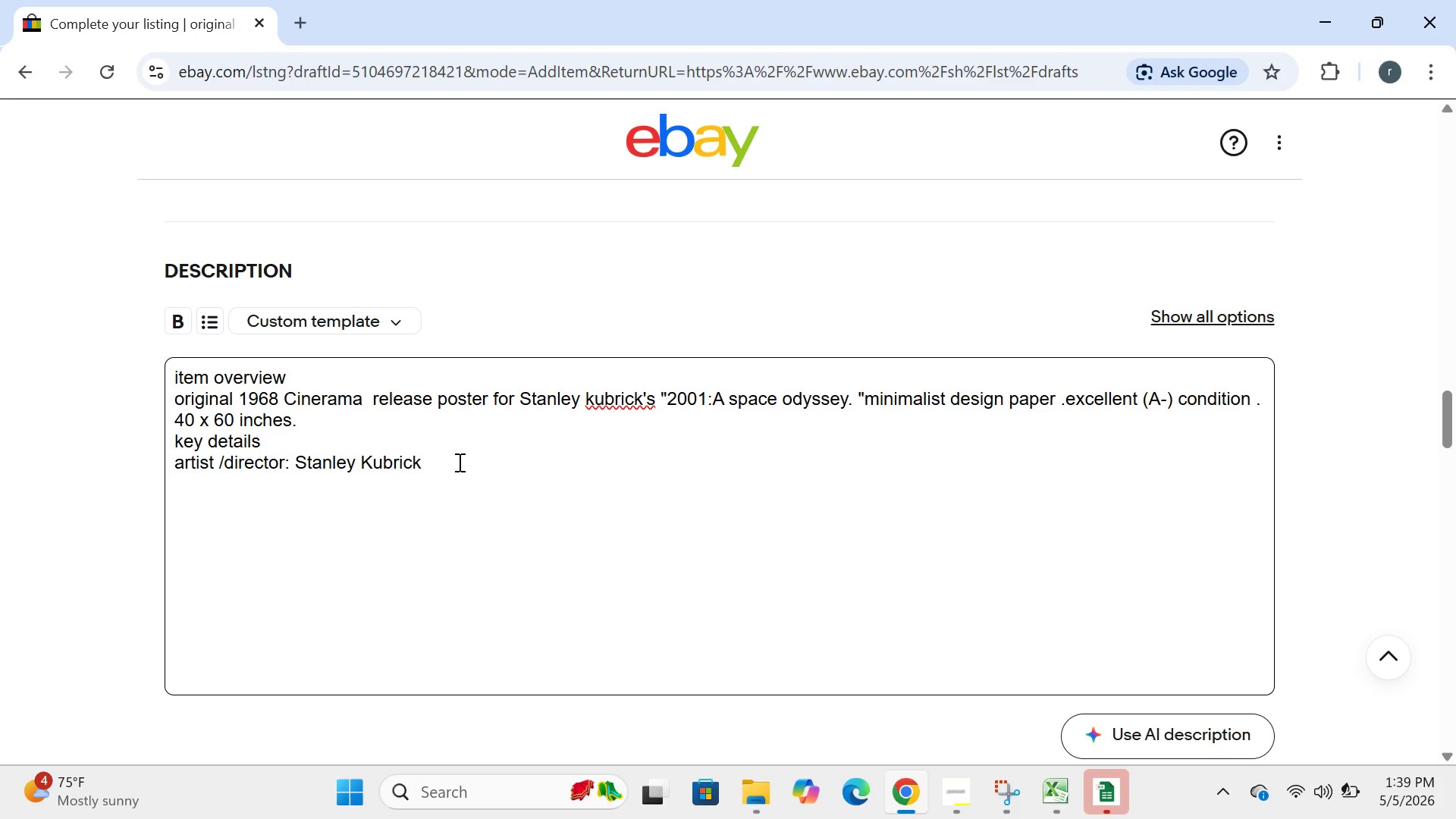 
key(CapsLock)
 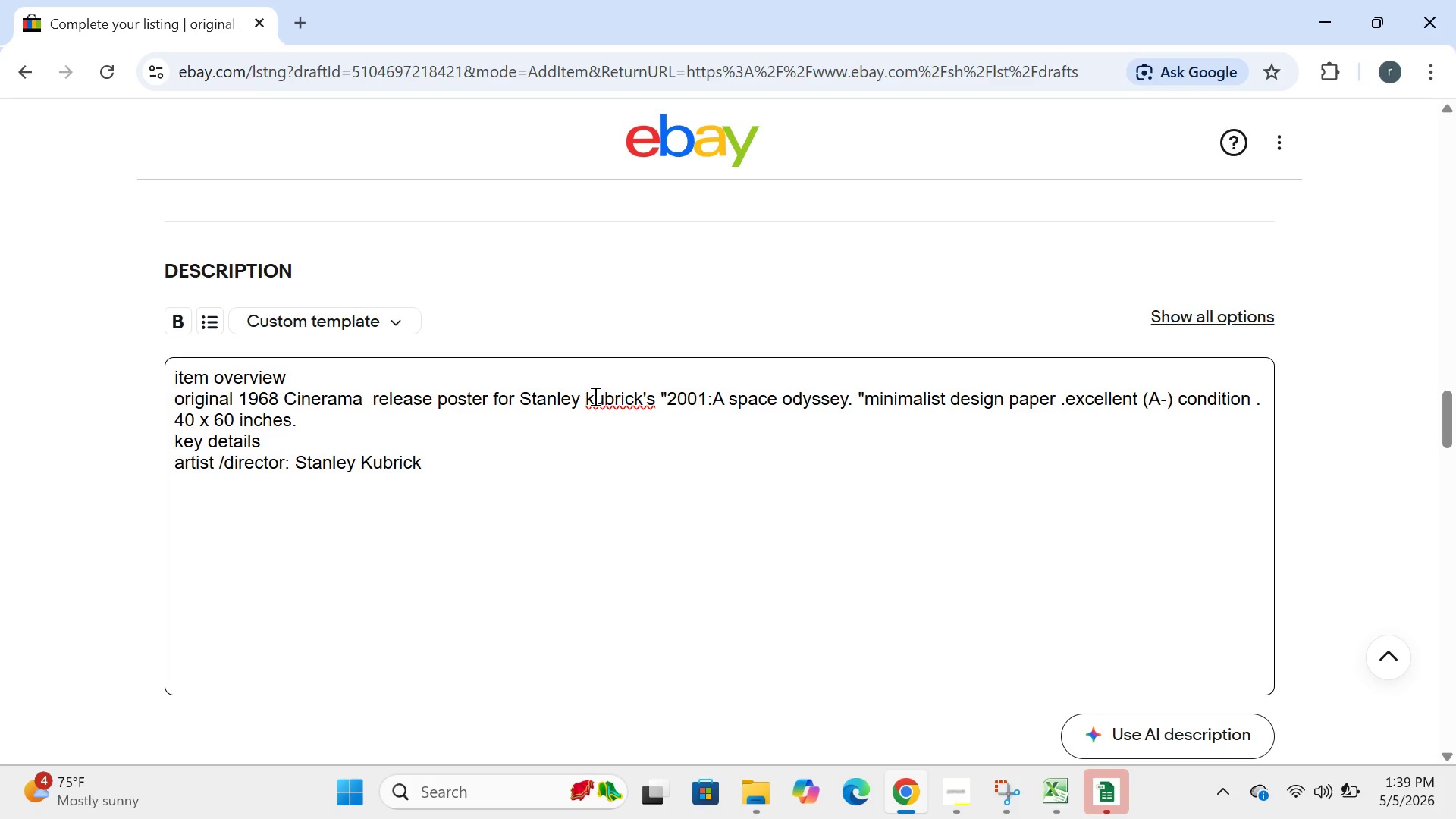 
left_click([594, 396])
 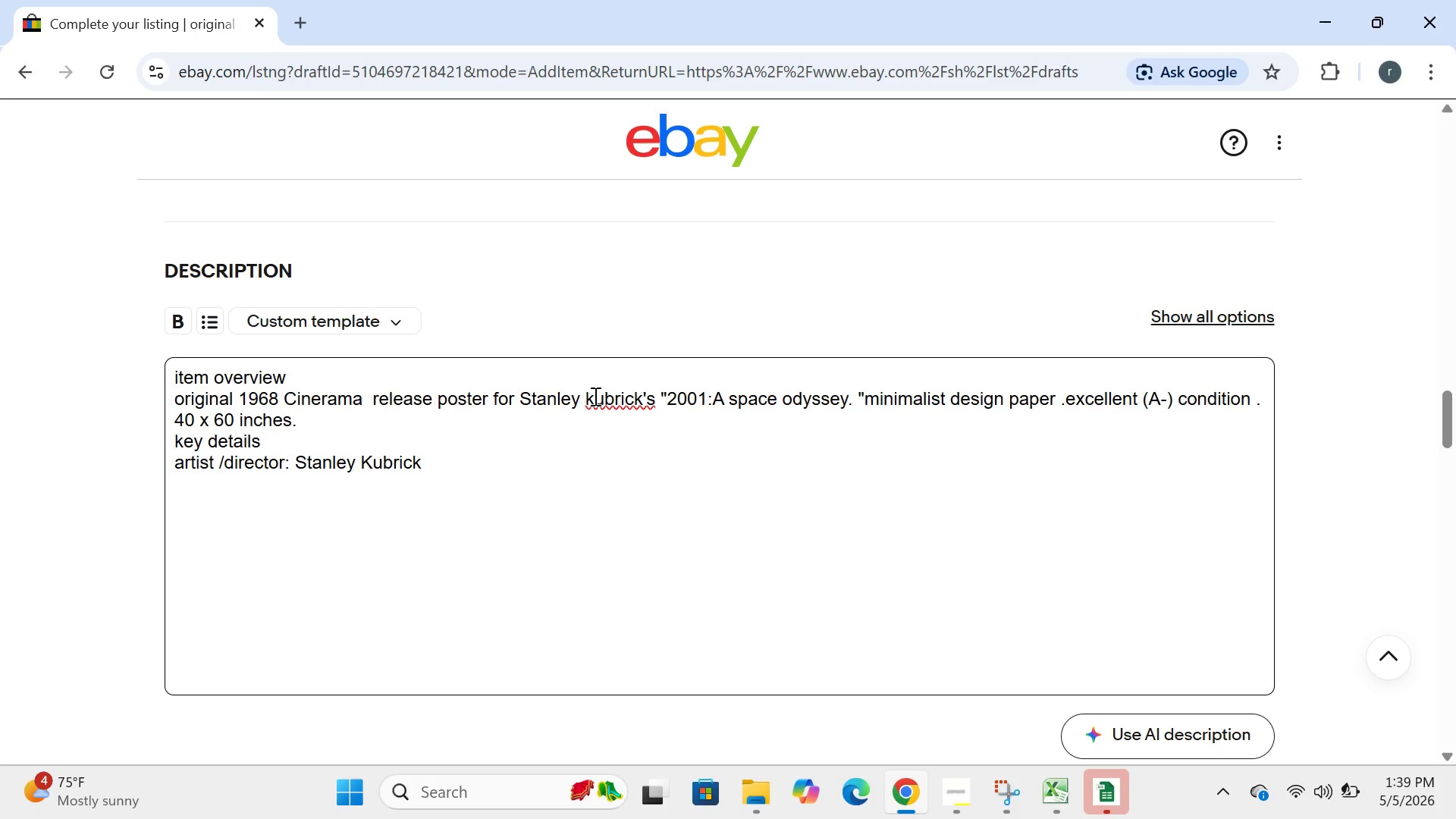 
key(CapsLock)
 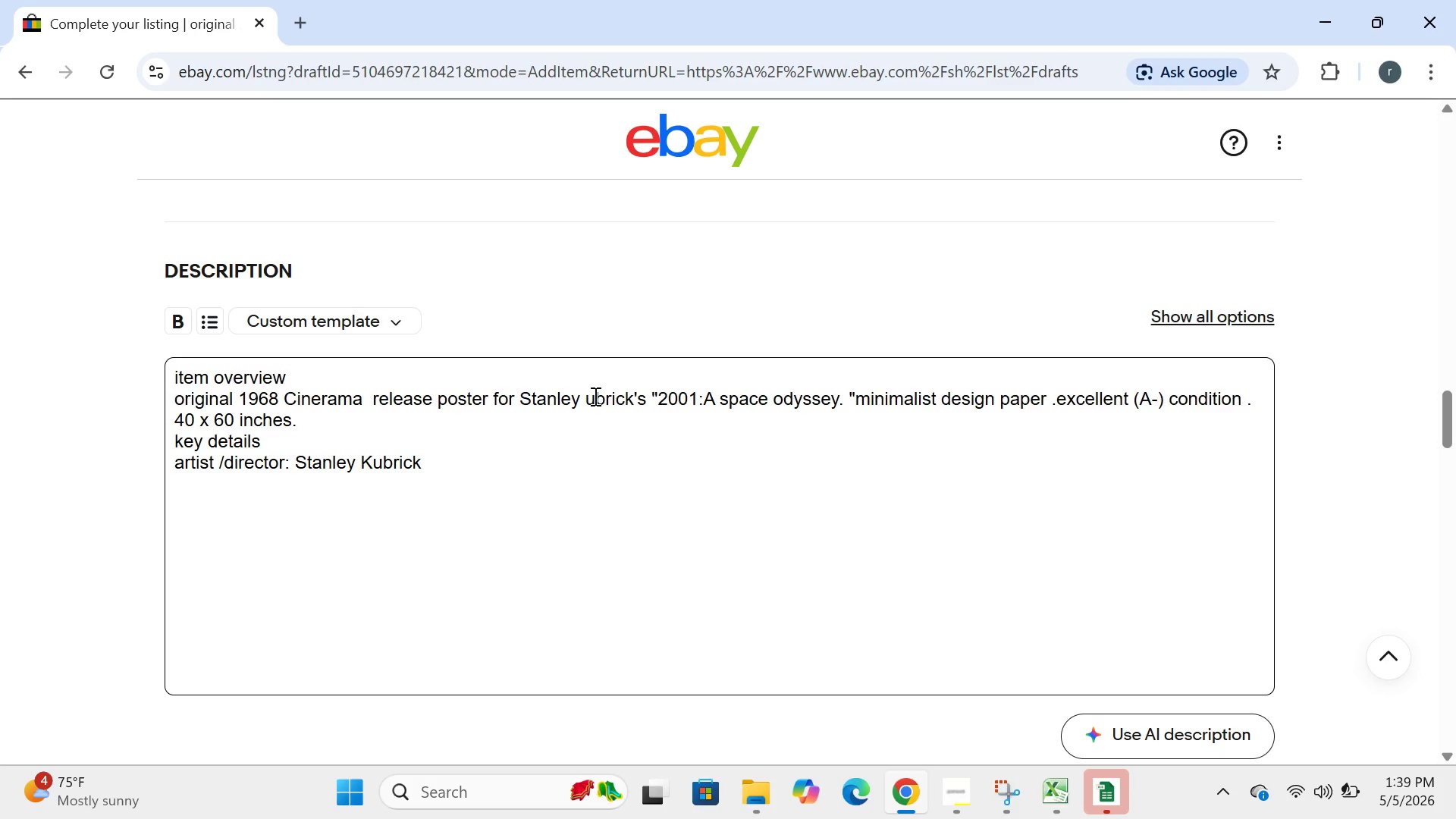 
key(Backspace)
 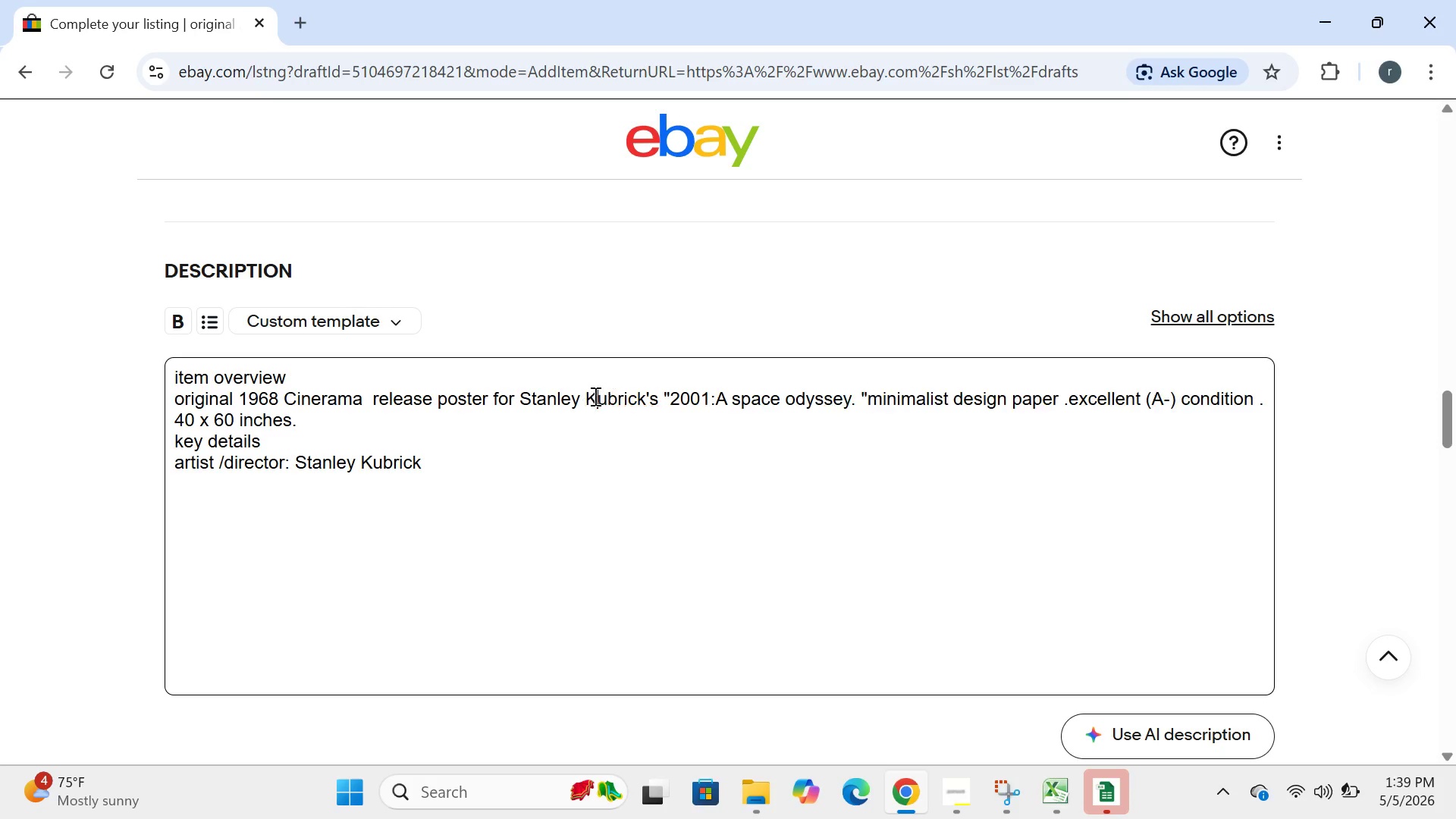 
key(K)
 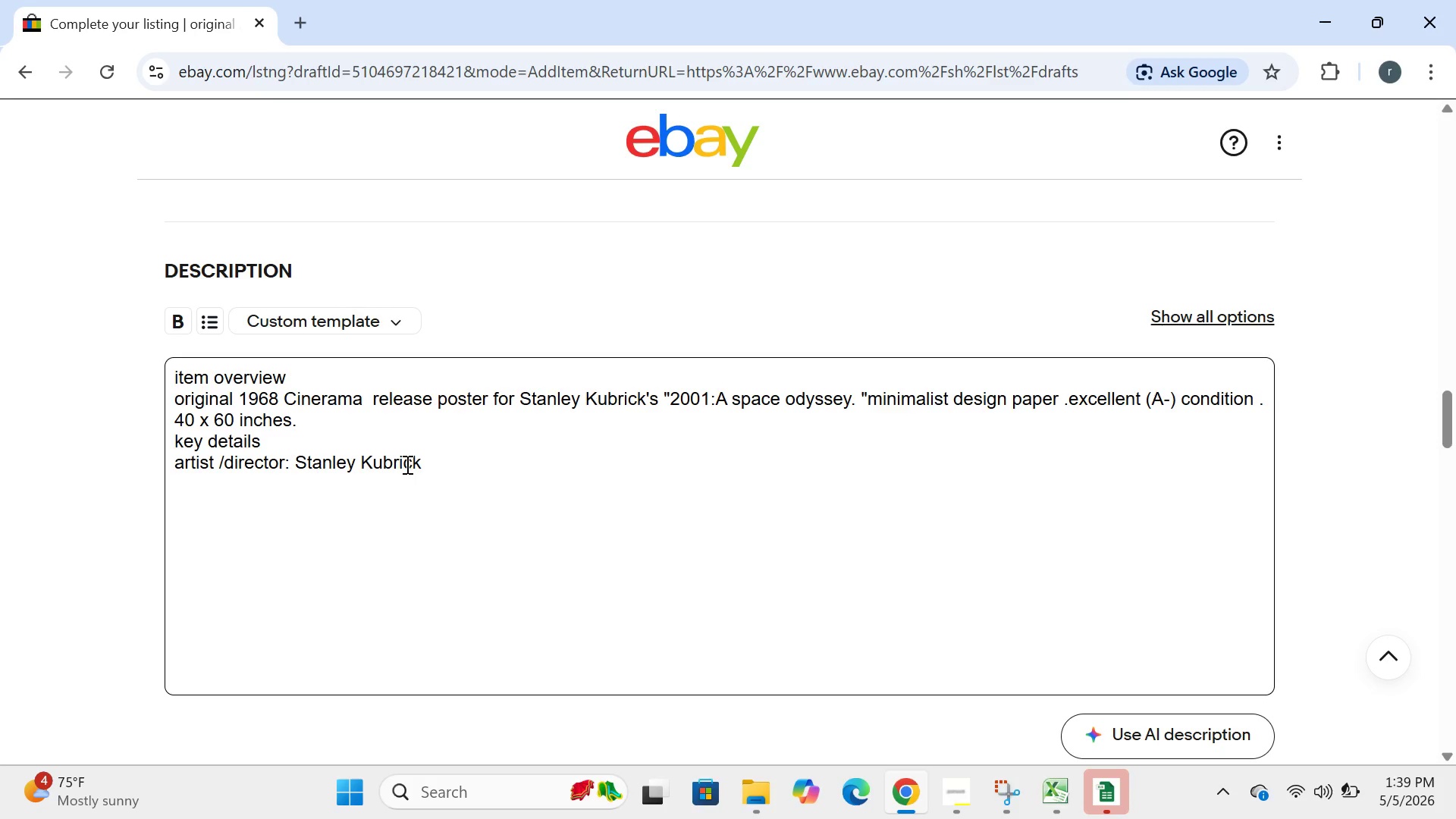 
wait(6.09)
 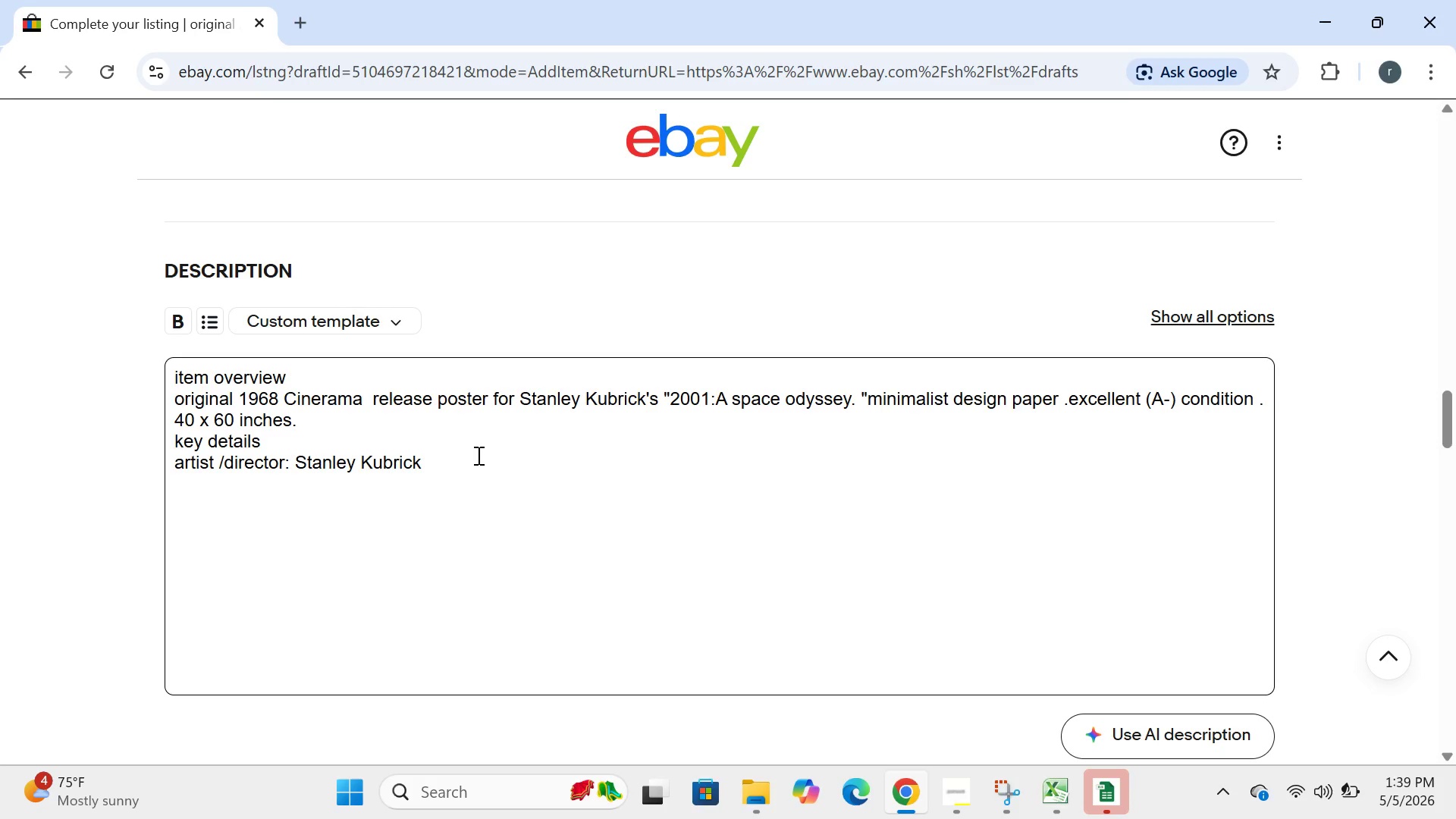 
key(ArrowDown)
 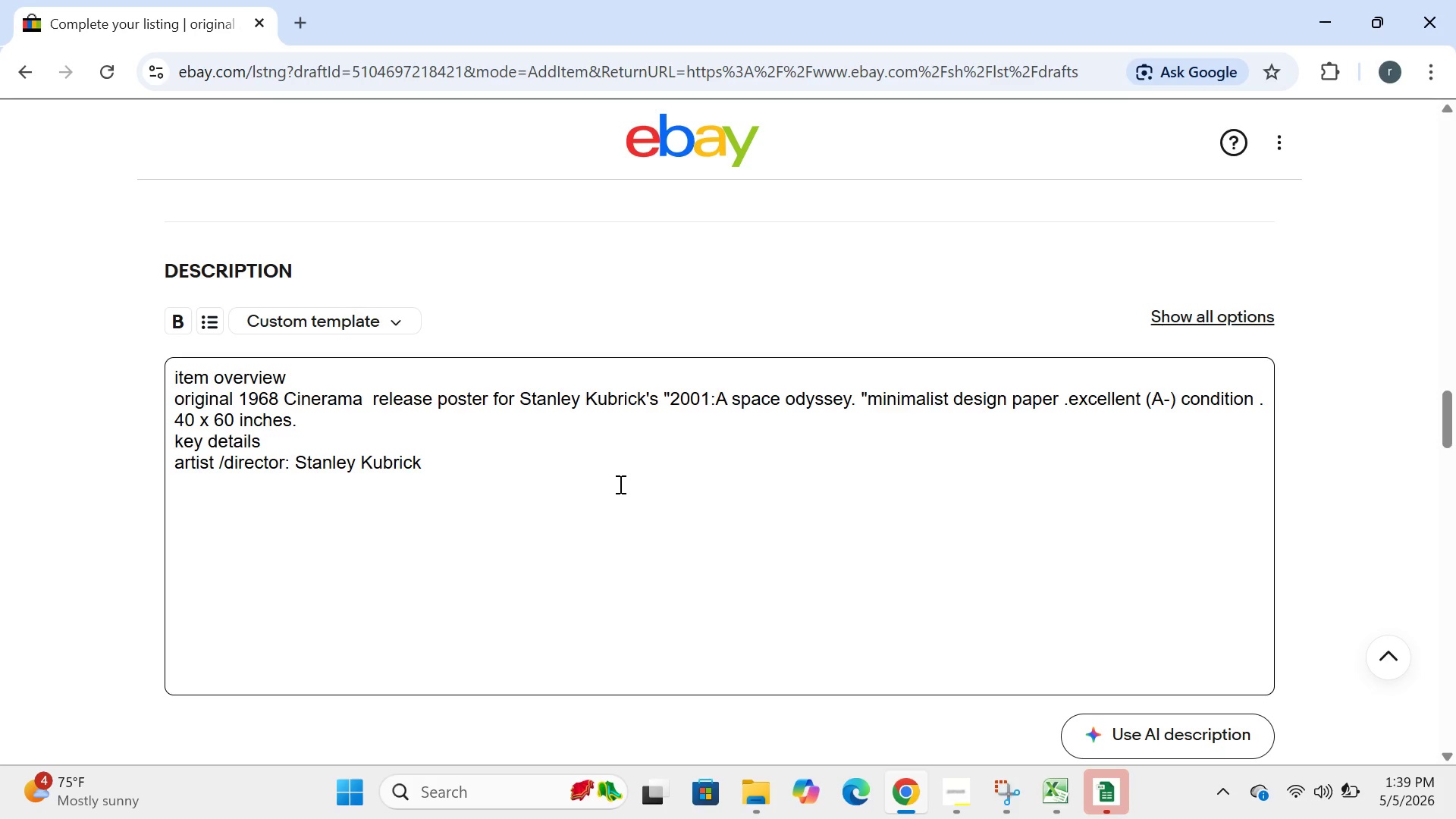 
key(ArrowDown)
 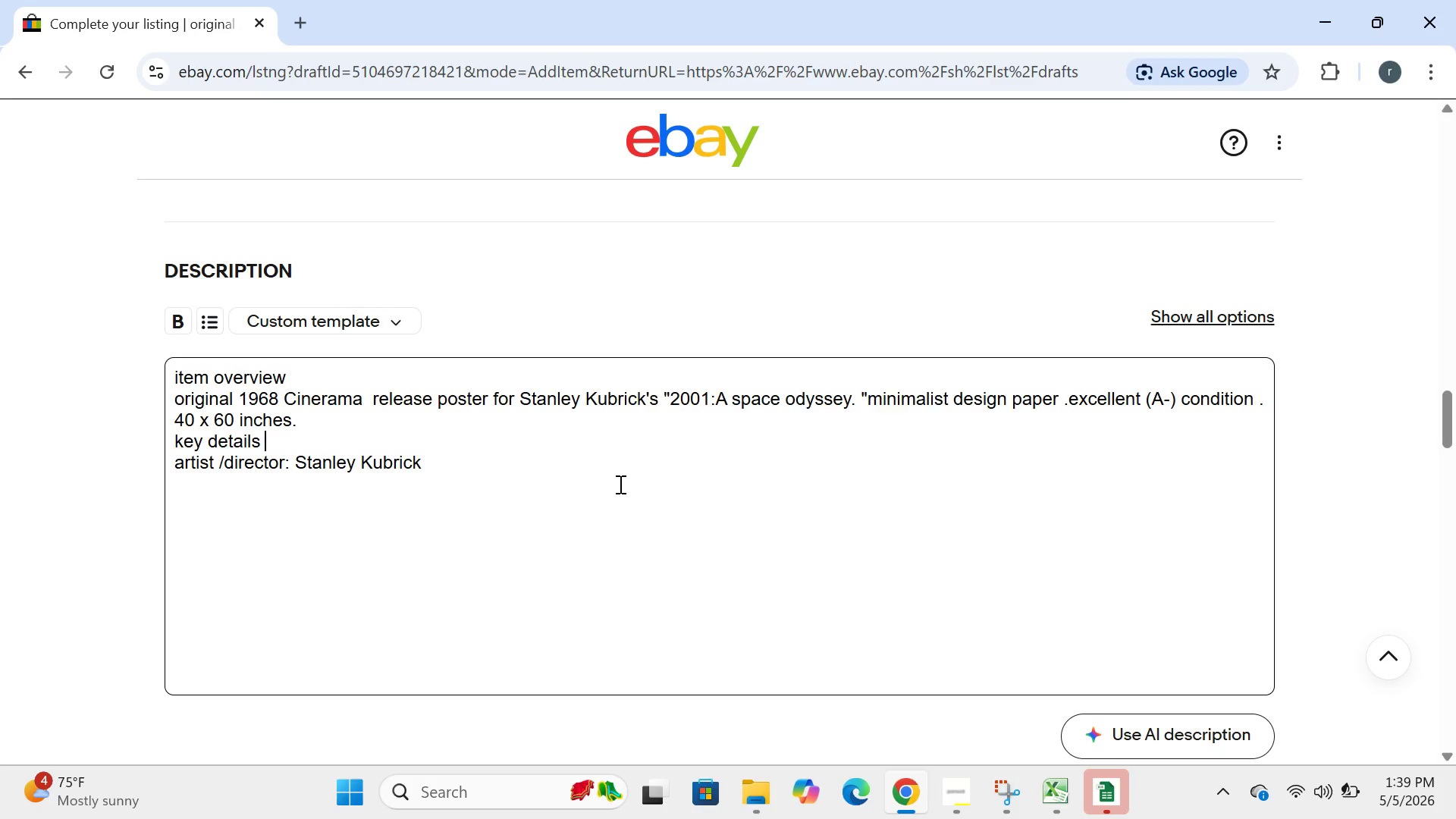 
key(ArrowDown)
 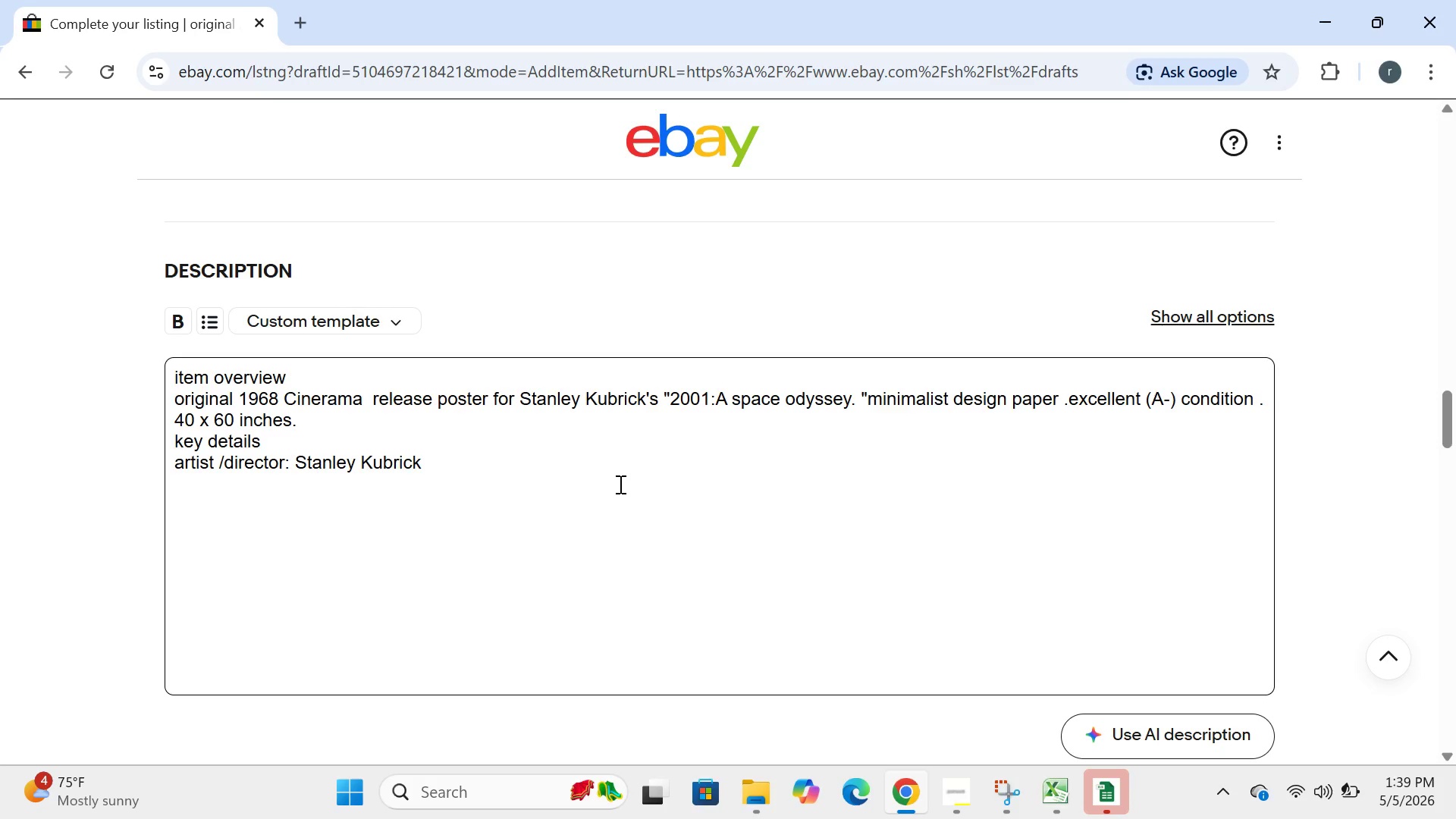 
key(Enter)
 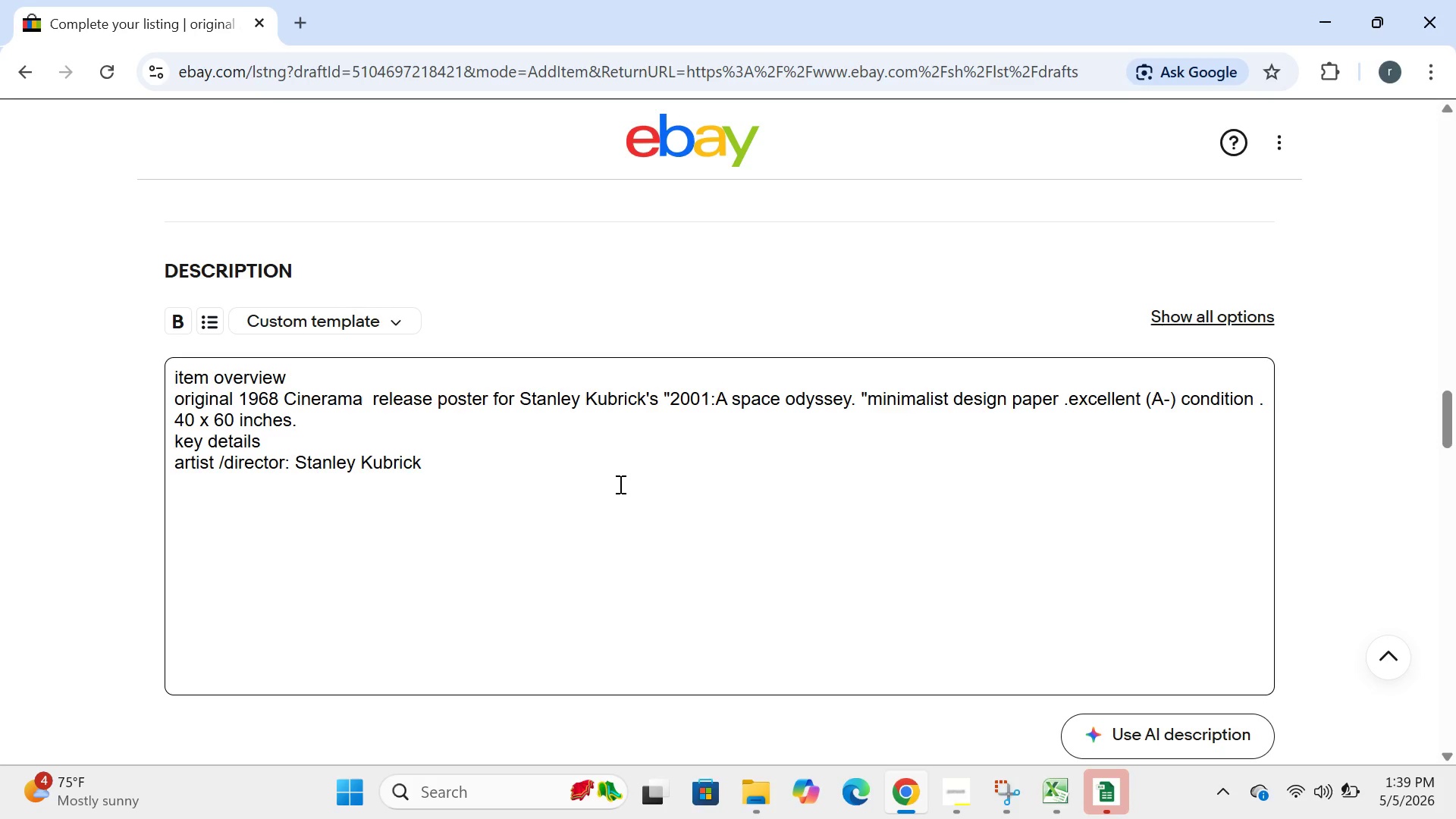 
type(OR)
key(Backspace)
key(Backspace)
type(orginal t)
key(Backspace)
type(year)
 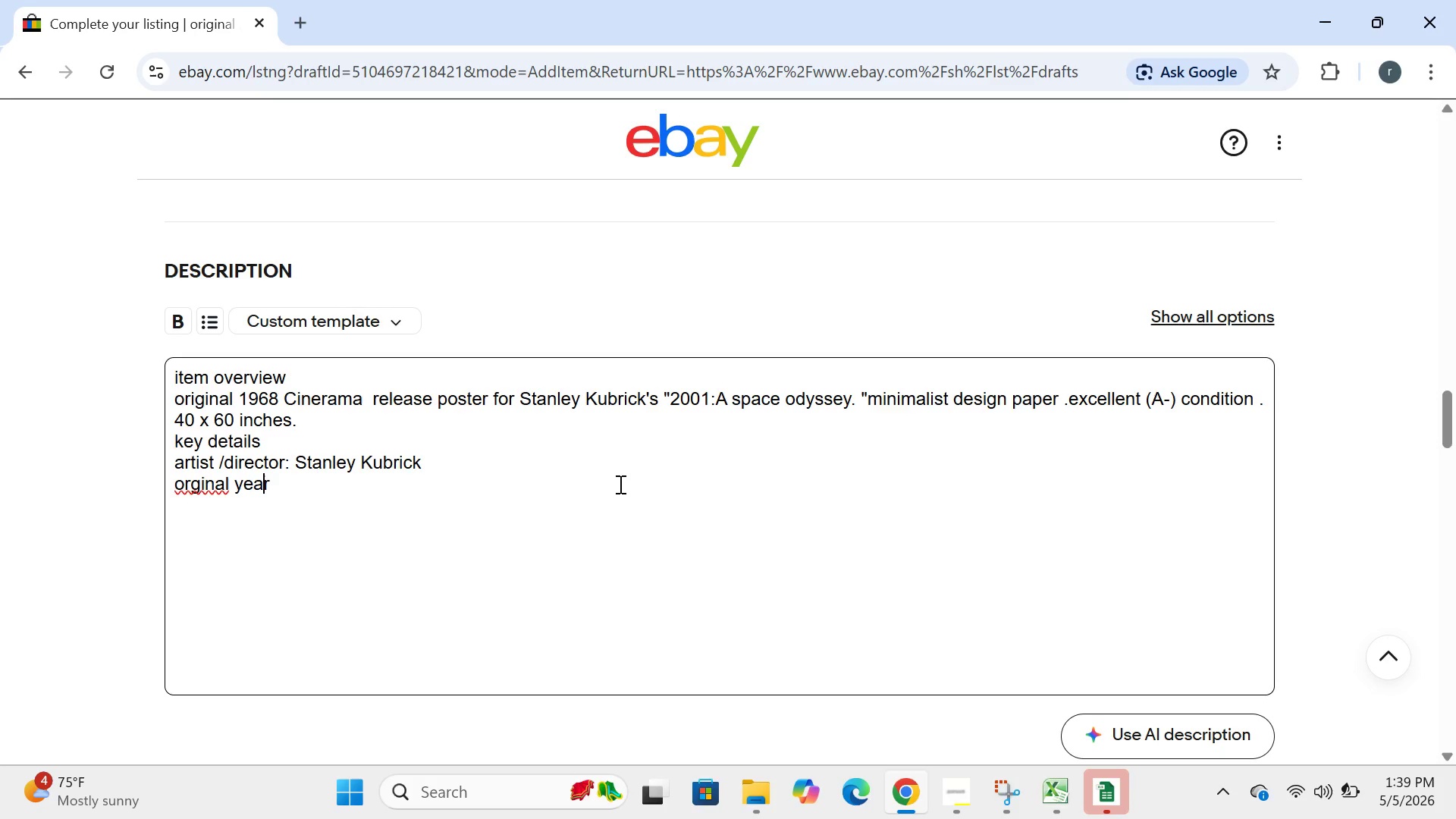 
key(ArrowLeft)
 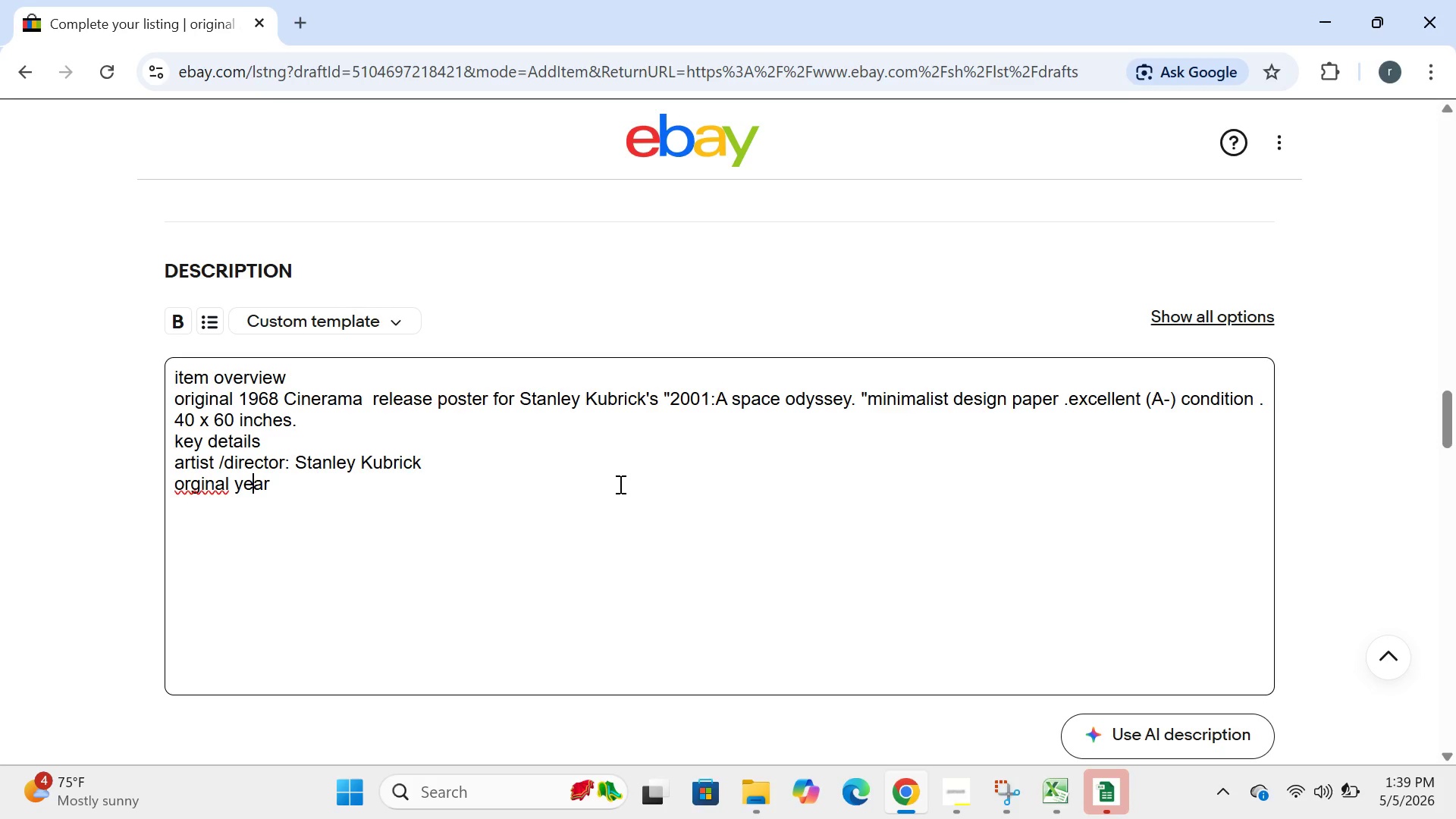 
key(ArrowLeft)
 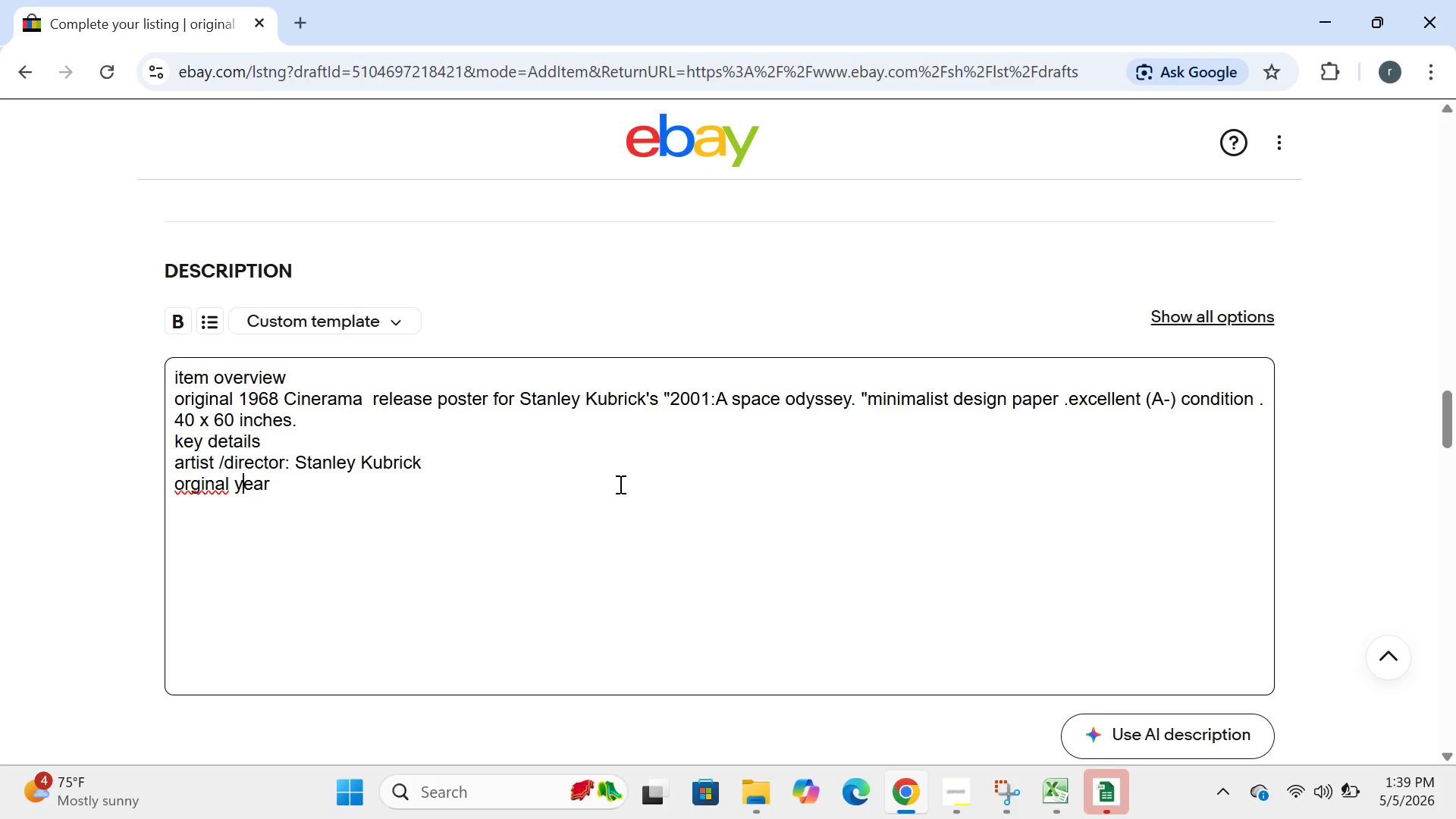 
key(ArrowLeft)
 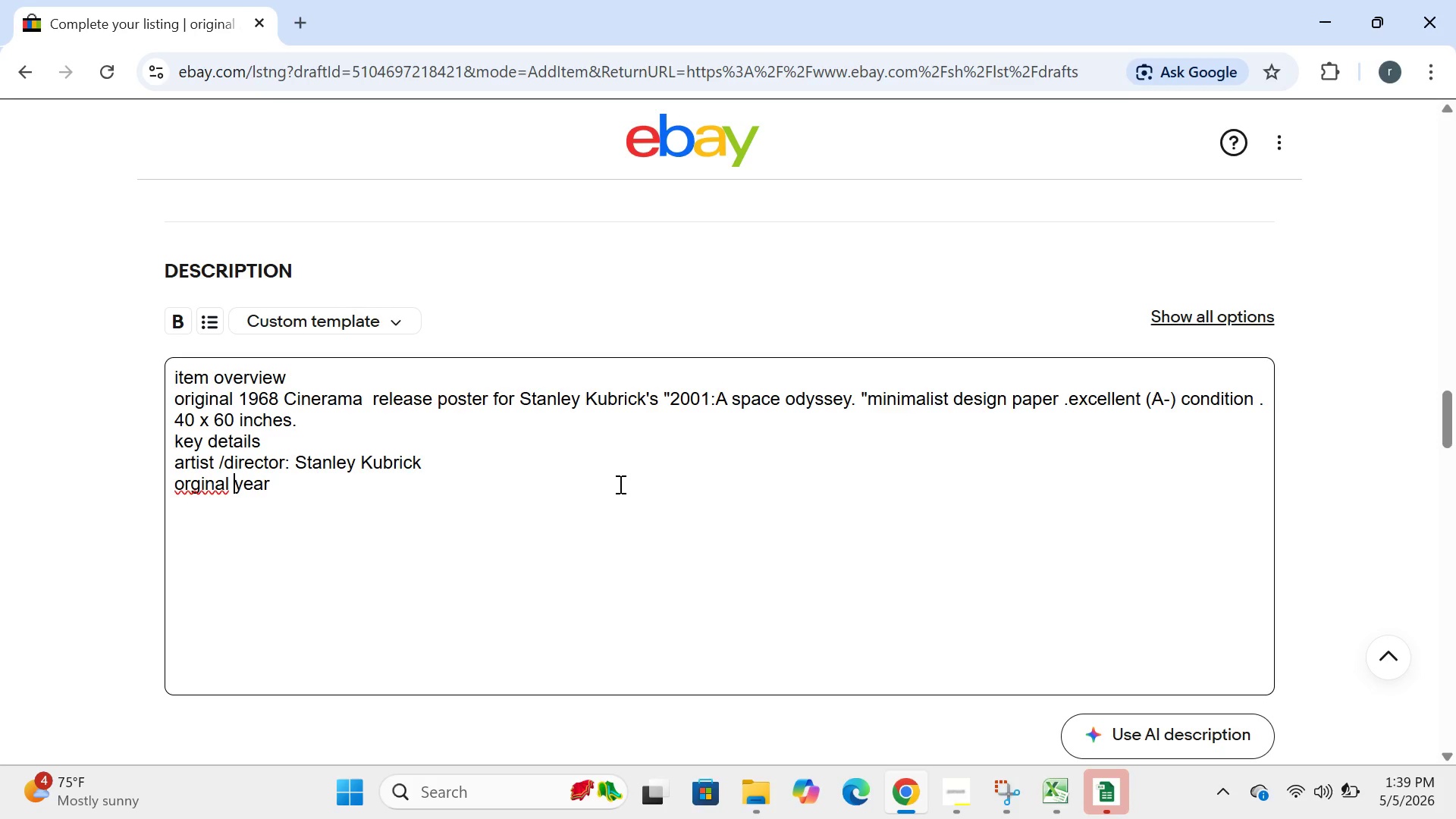 
key(ArrowLeft)
 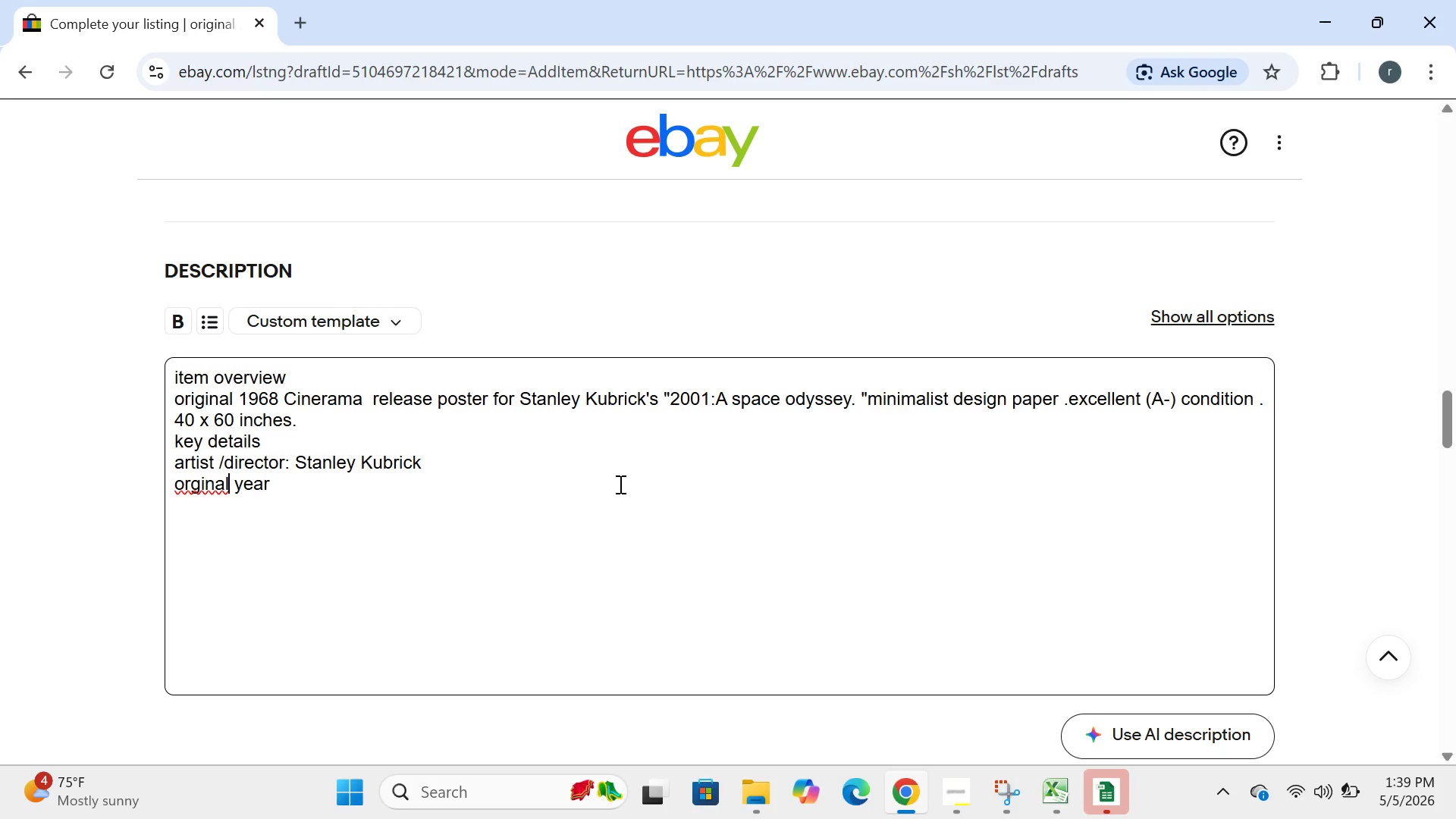 
key(ArrowLeft)
 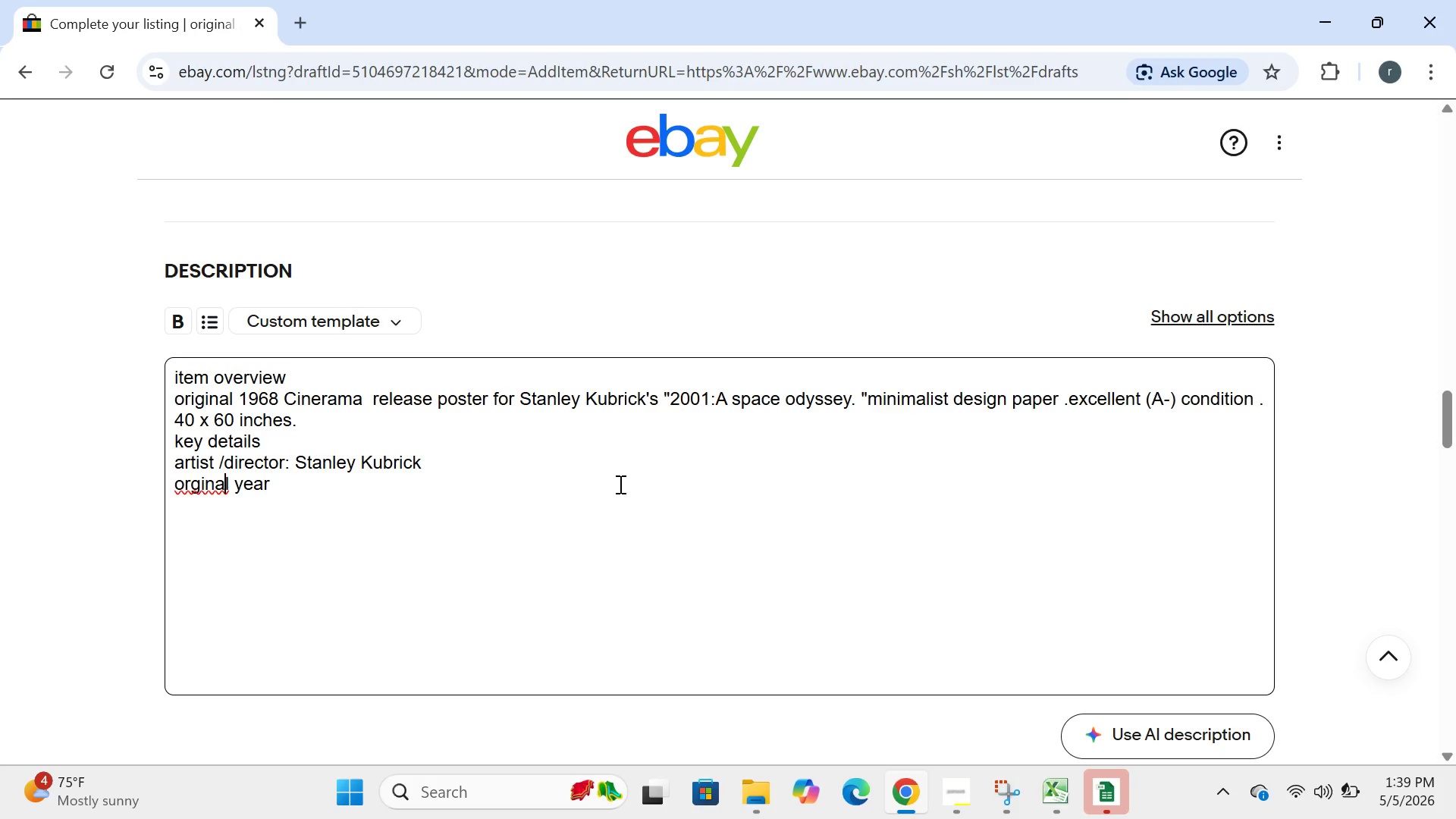 
key(ArrowLeft)
 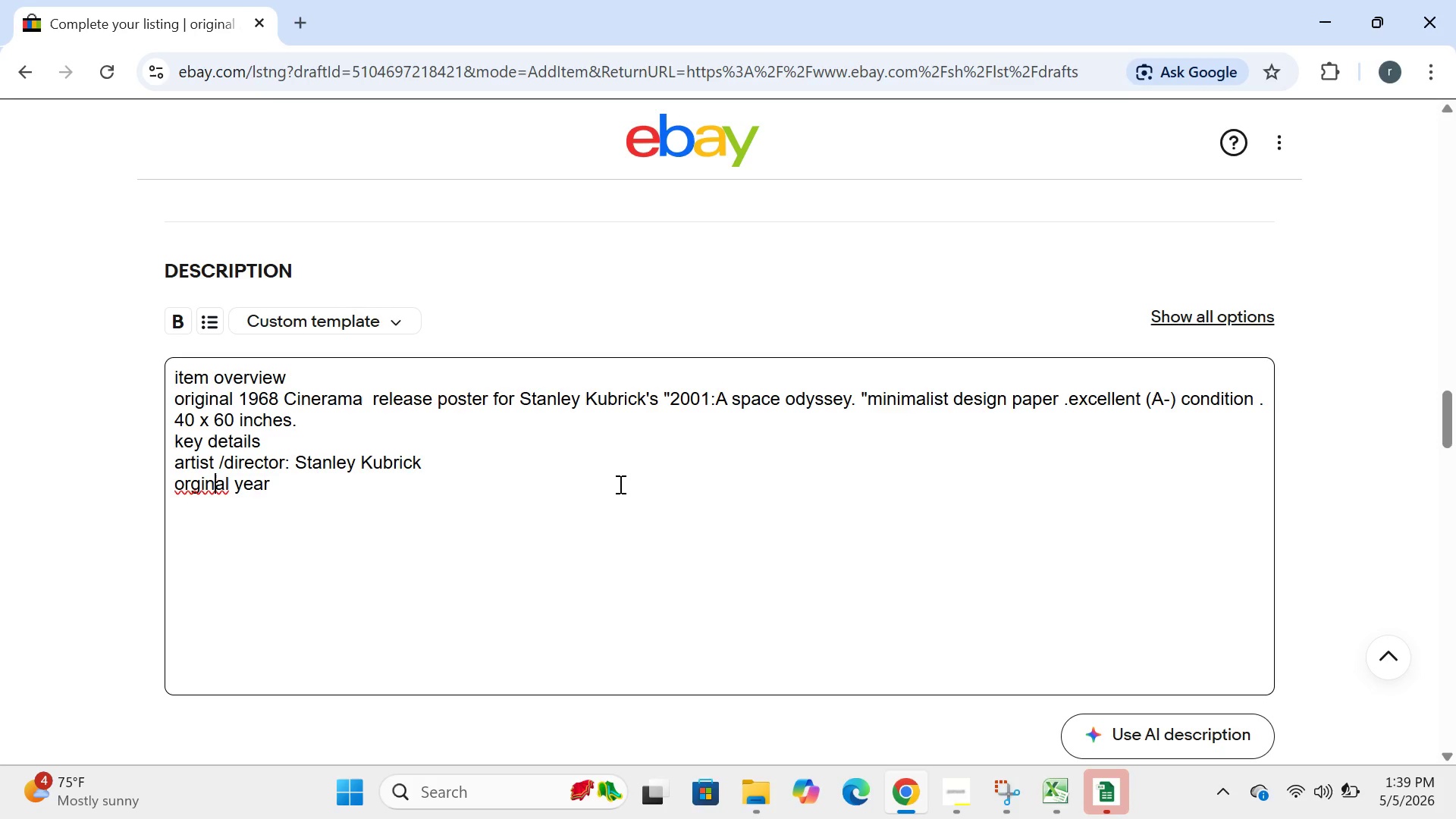 
key(ArrowLeft)
 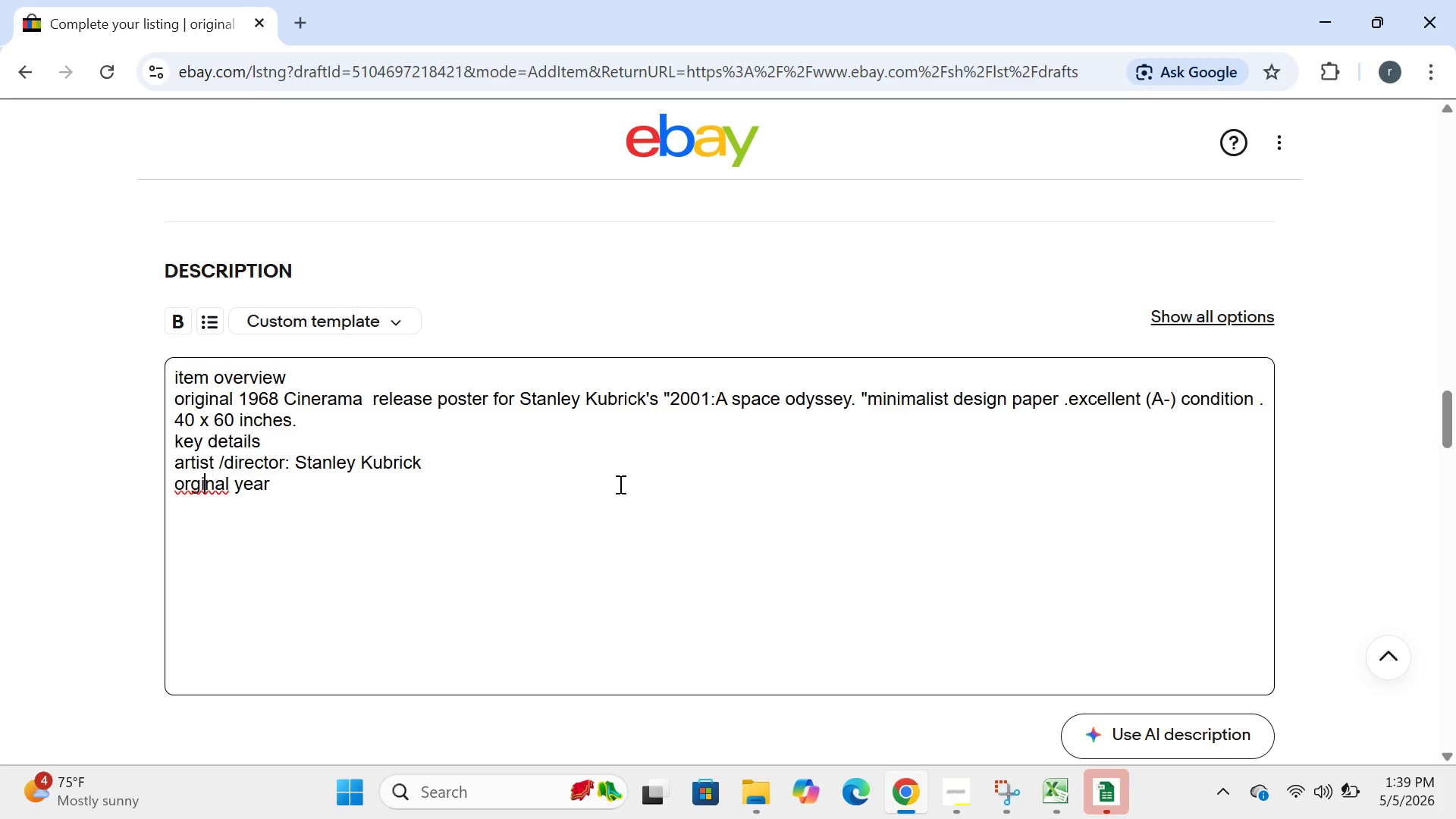 
key(ArrowLeft)
 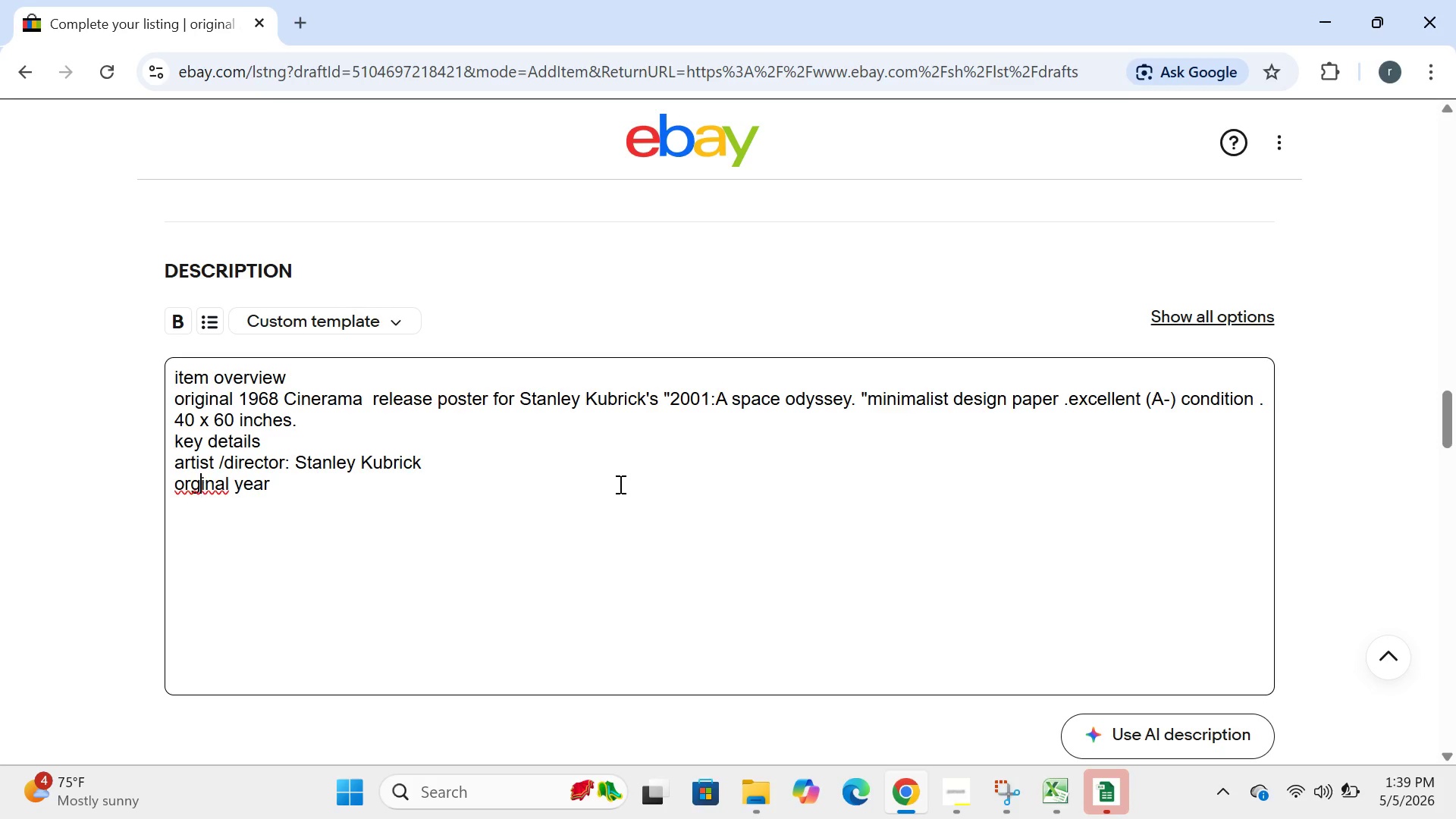 
key(ArrowLeft)
 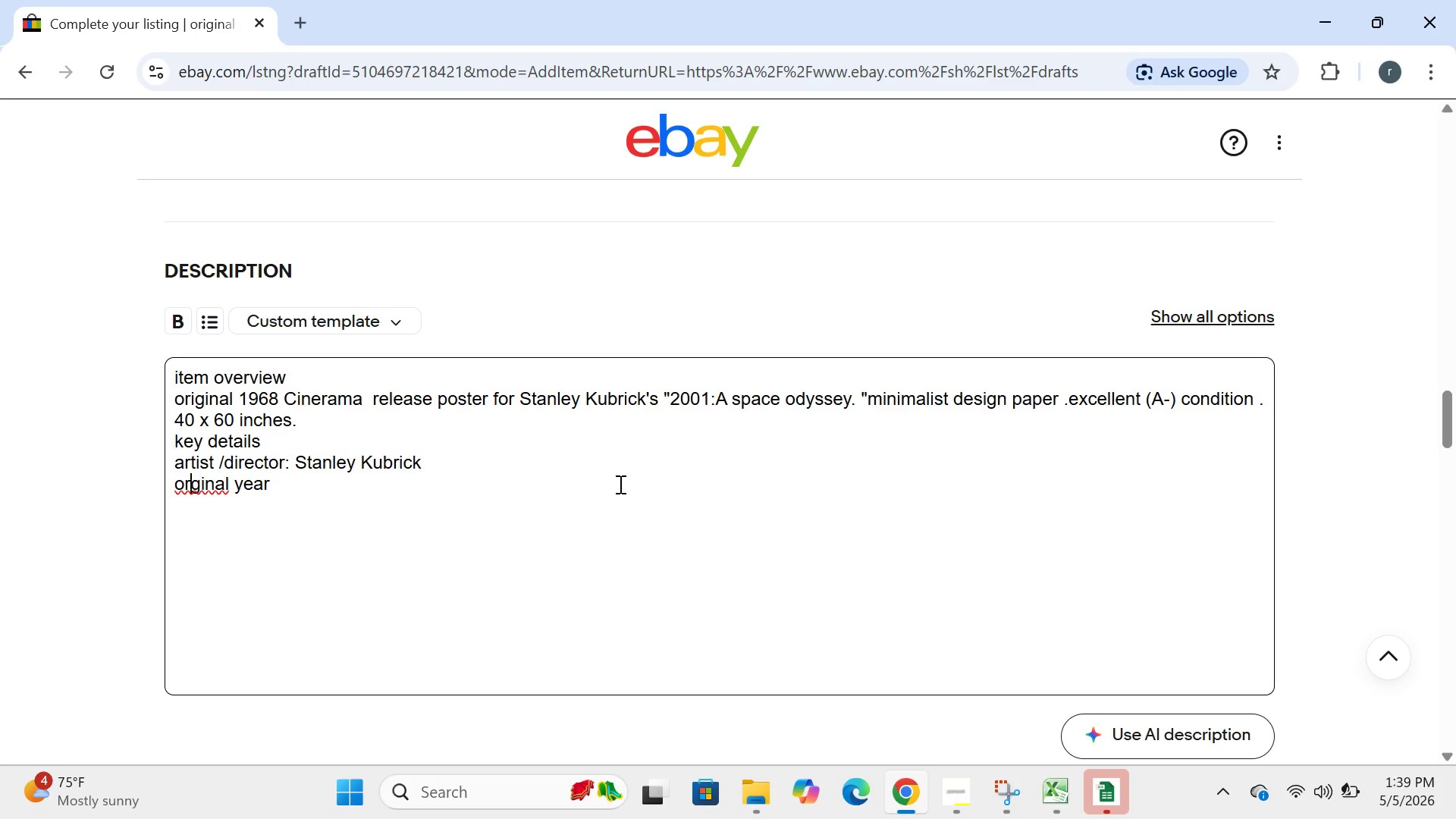 
key(ArrowLeft)
 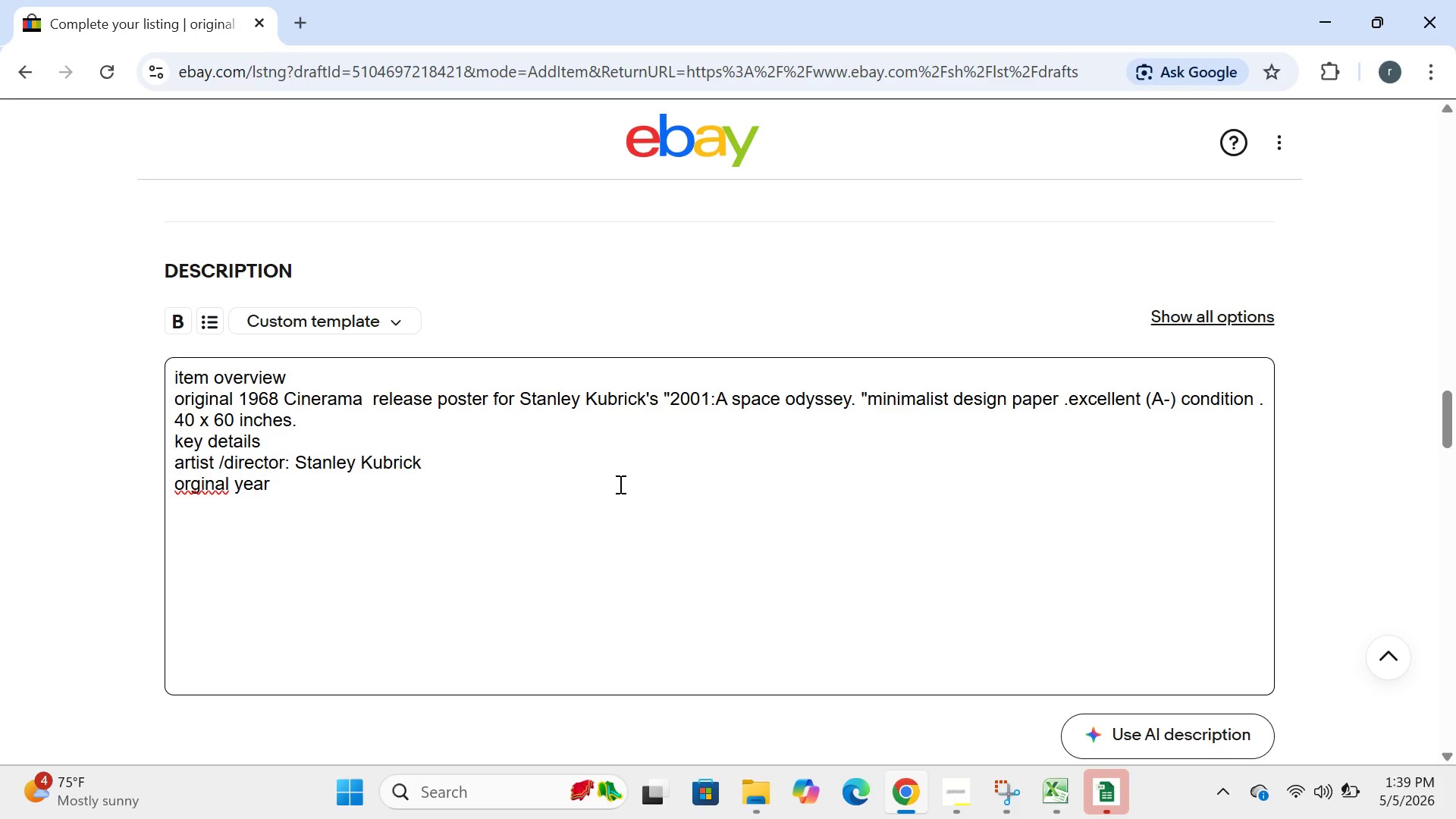 
key(I)
 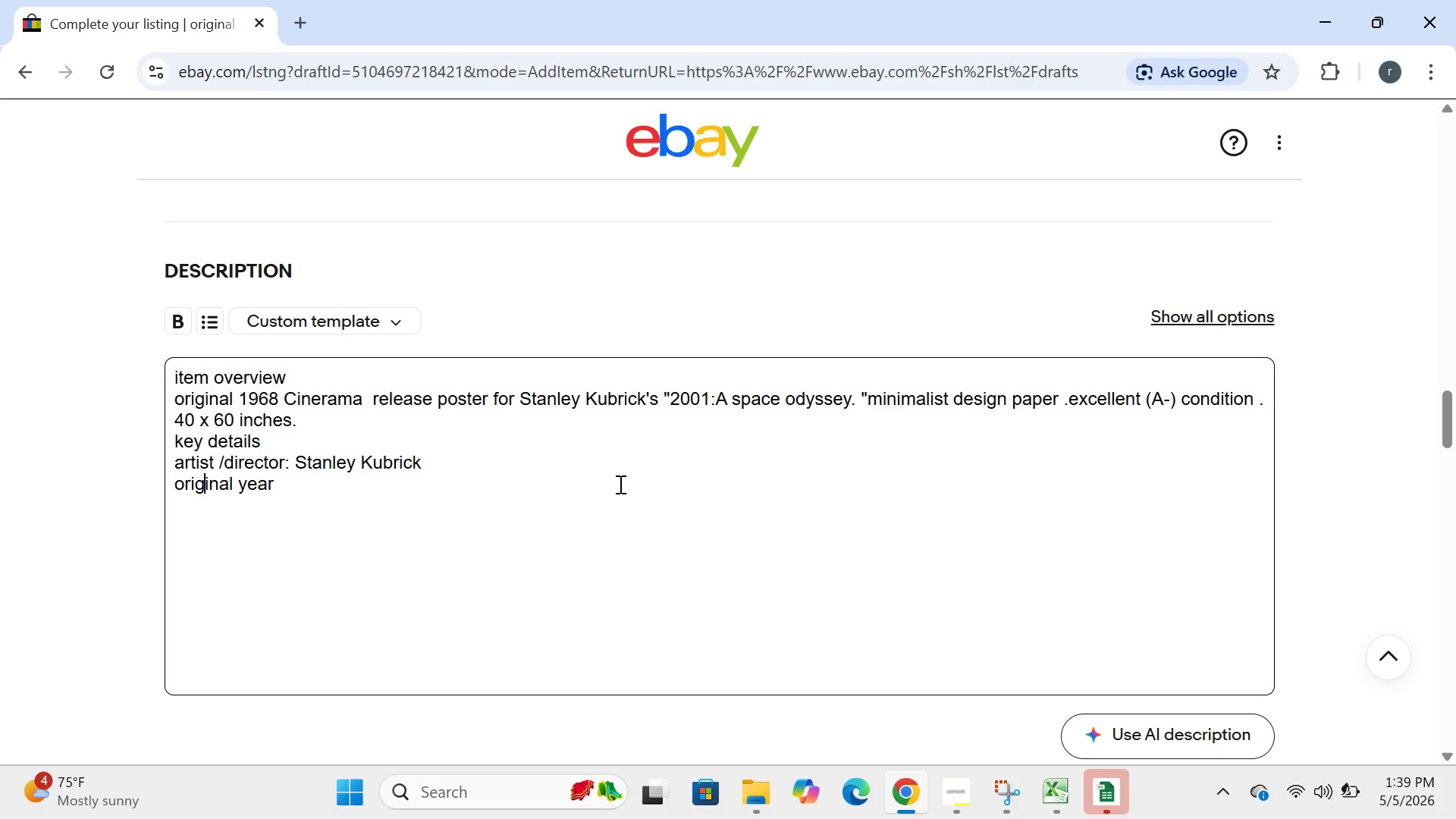 
key(ArrowRight)
 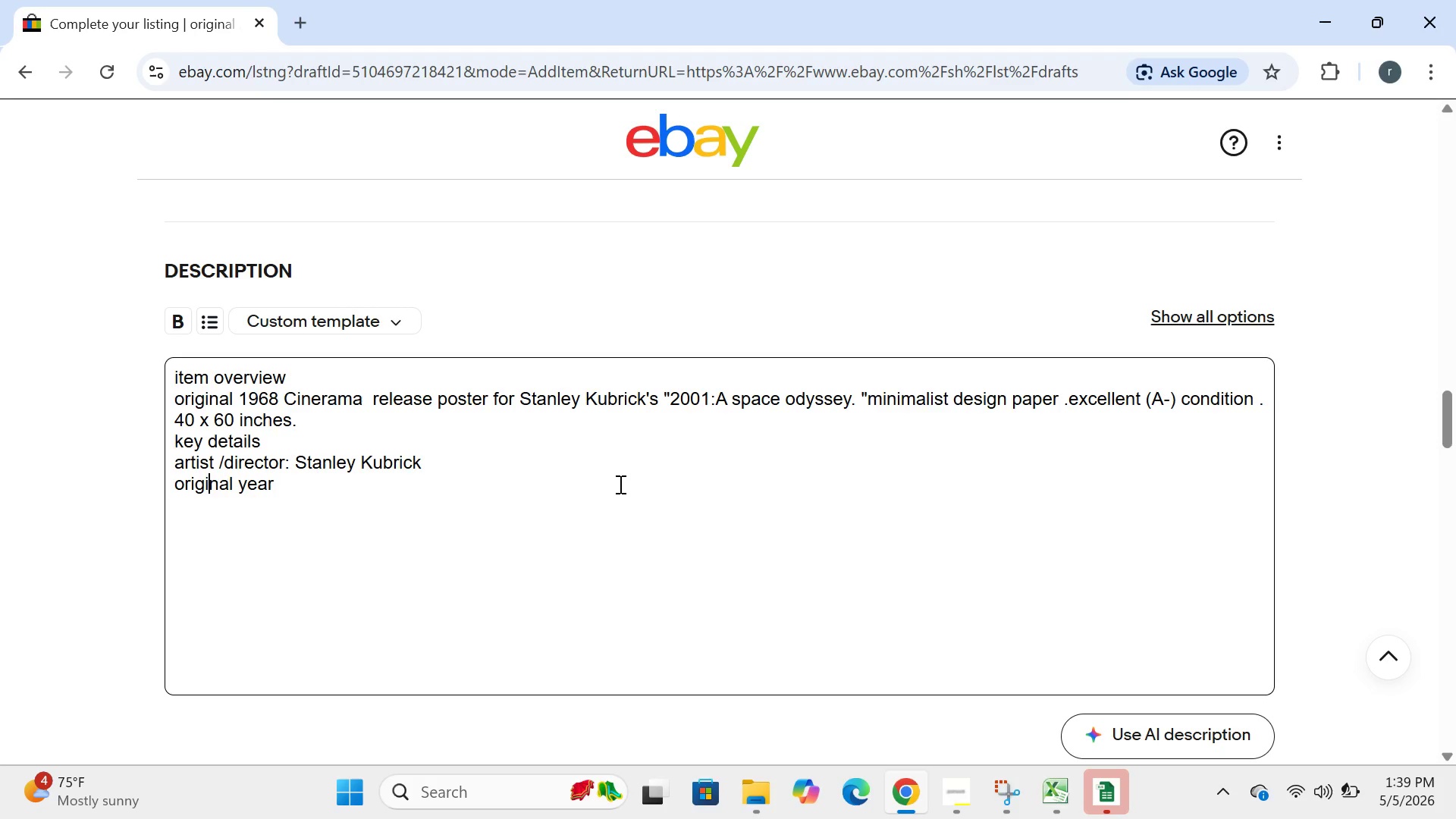 
key(ArrowRight)
 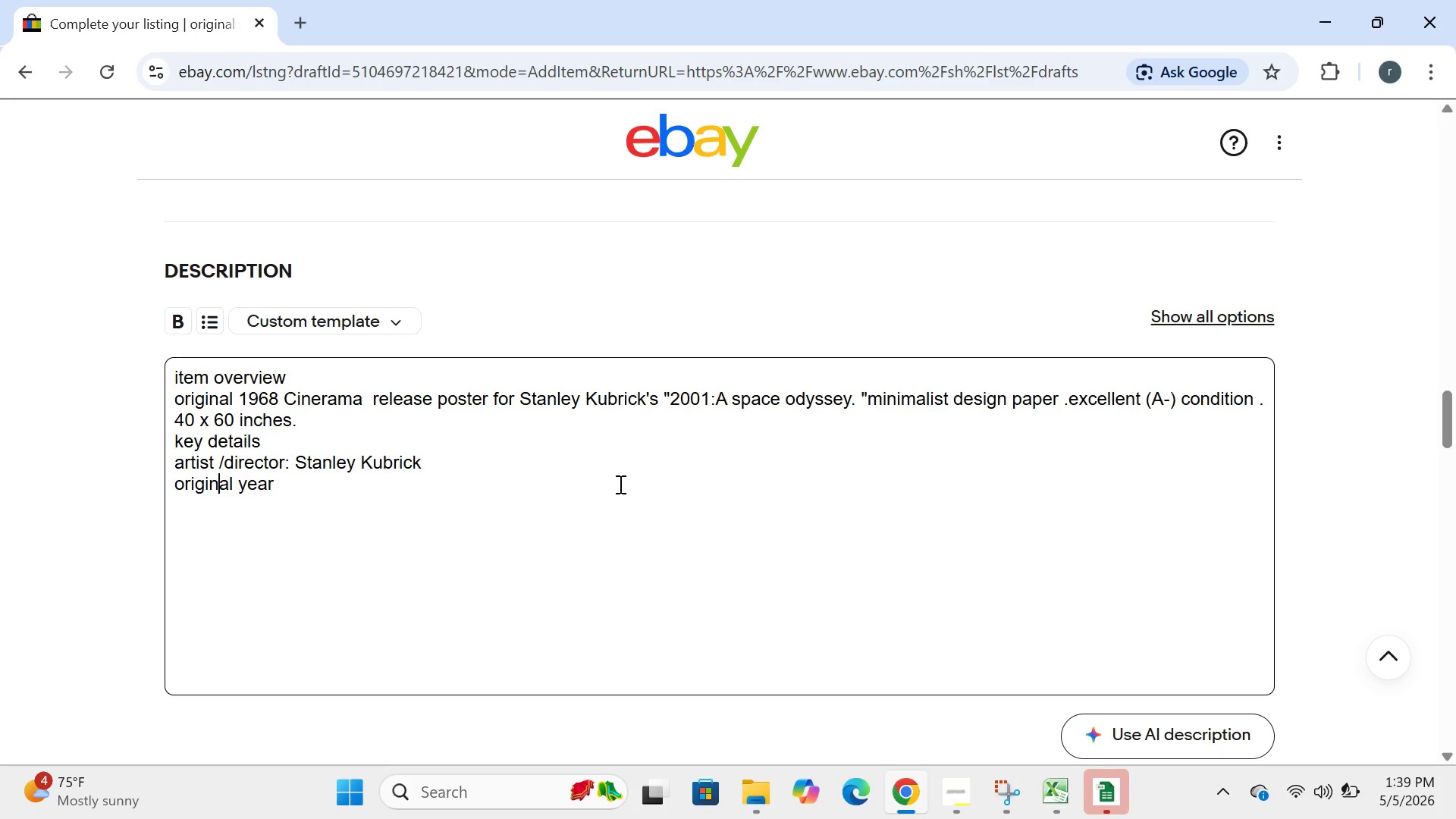 
key(ArrowRight)
 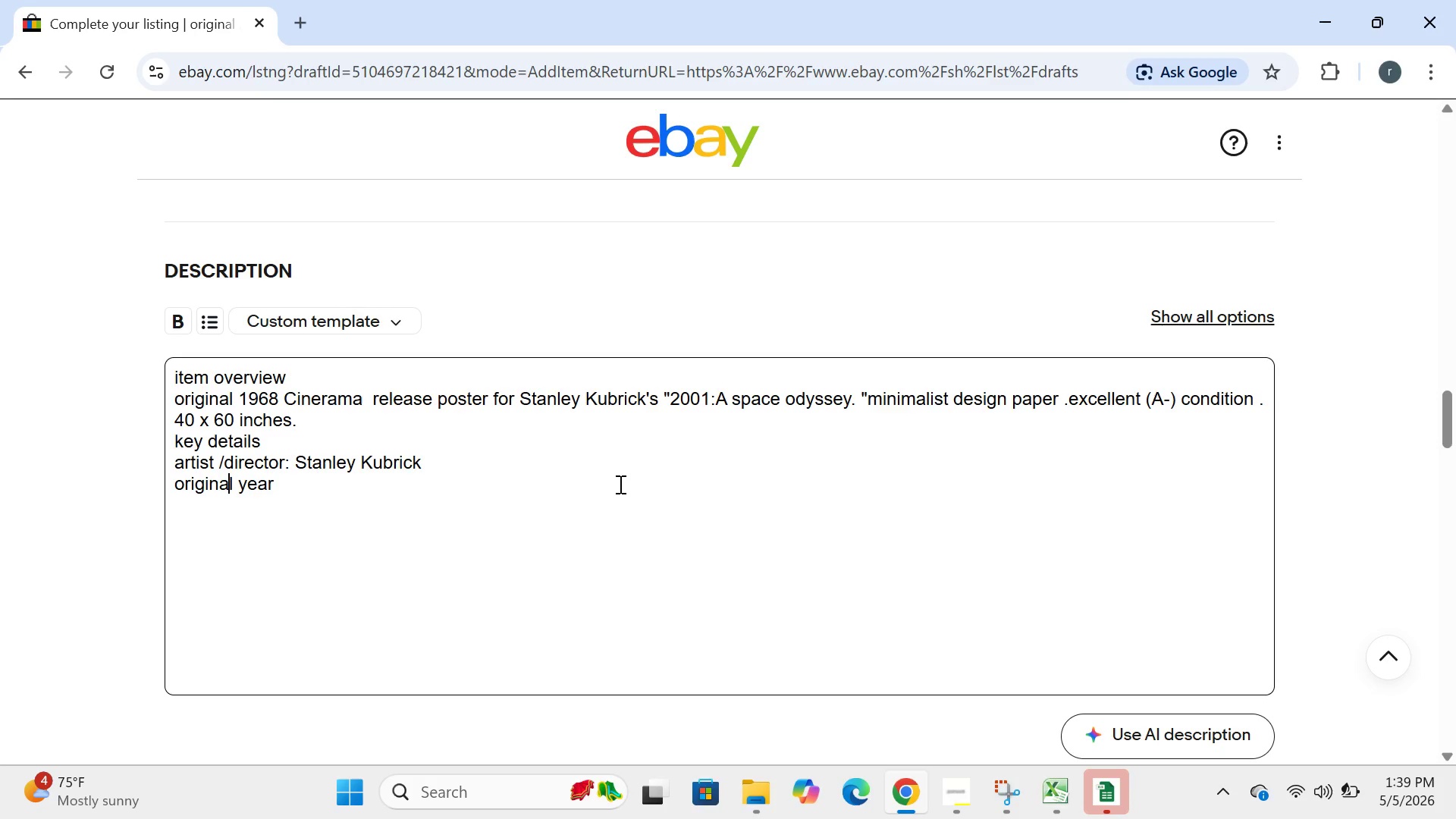 
key(ArrowRight)
 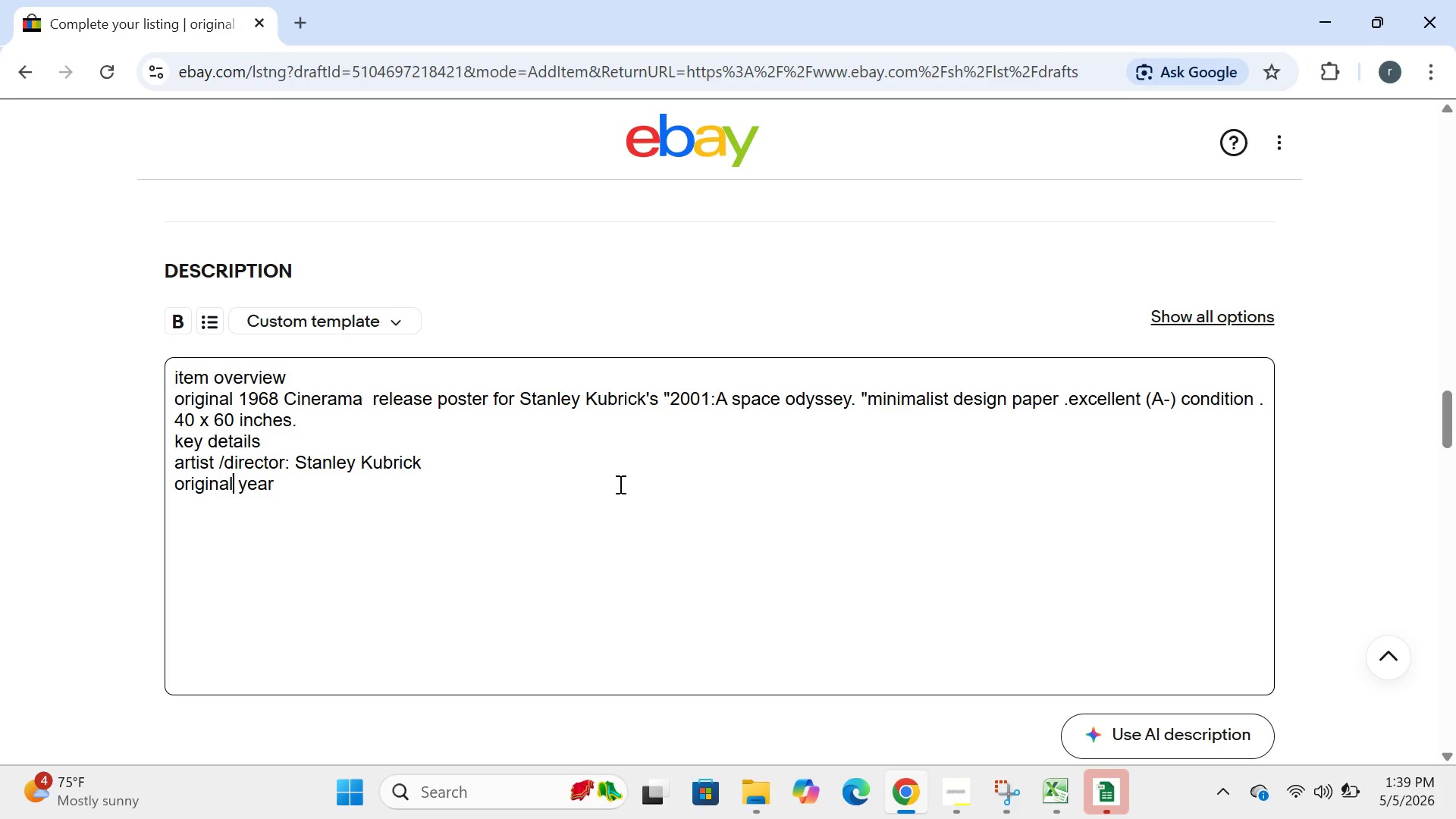 
key(ArrowRight)
 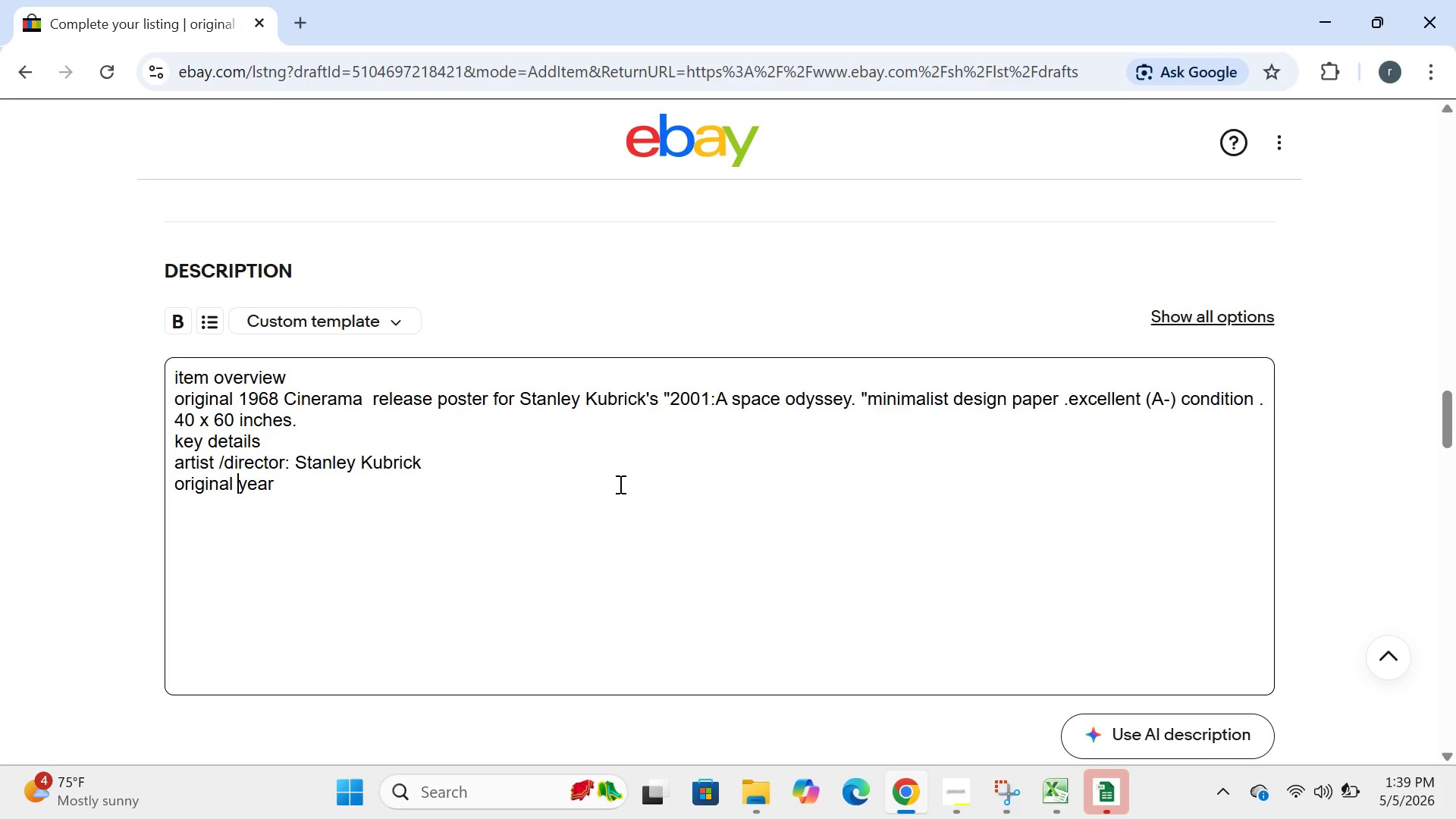 
key(ArrowRight)
 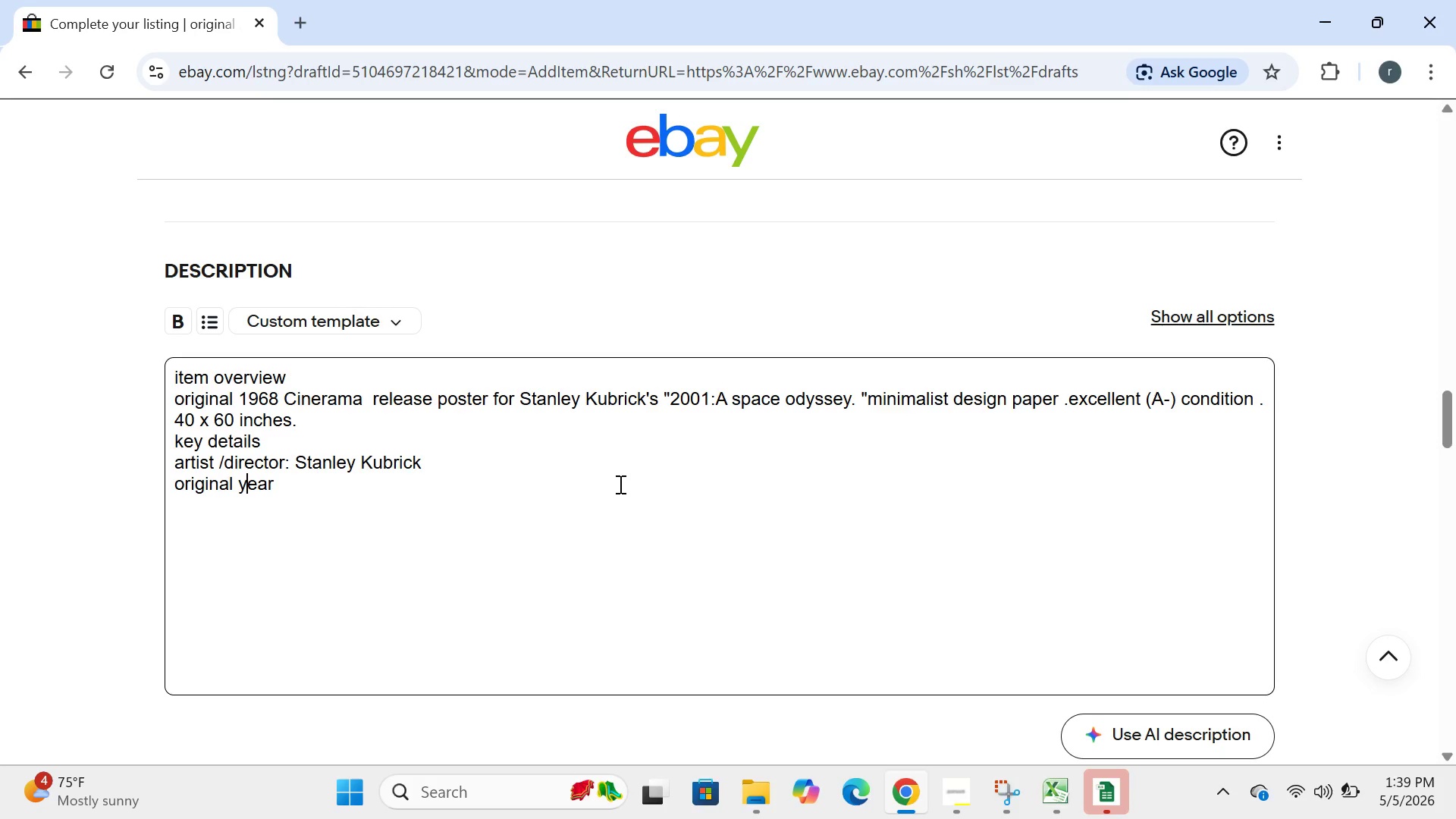 
key(ArrowRight)
 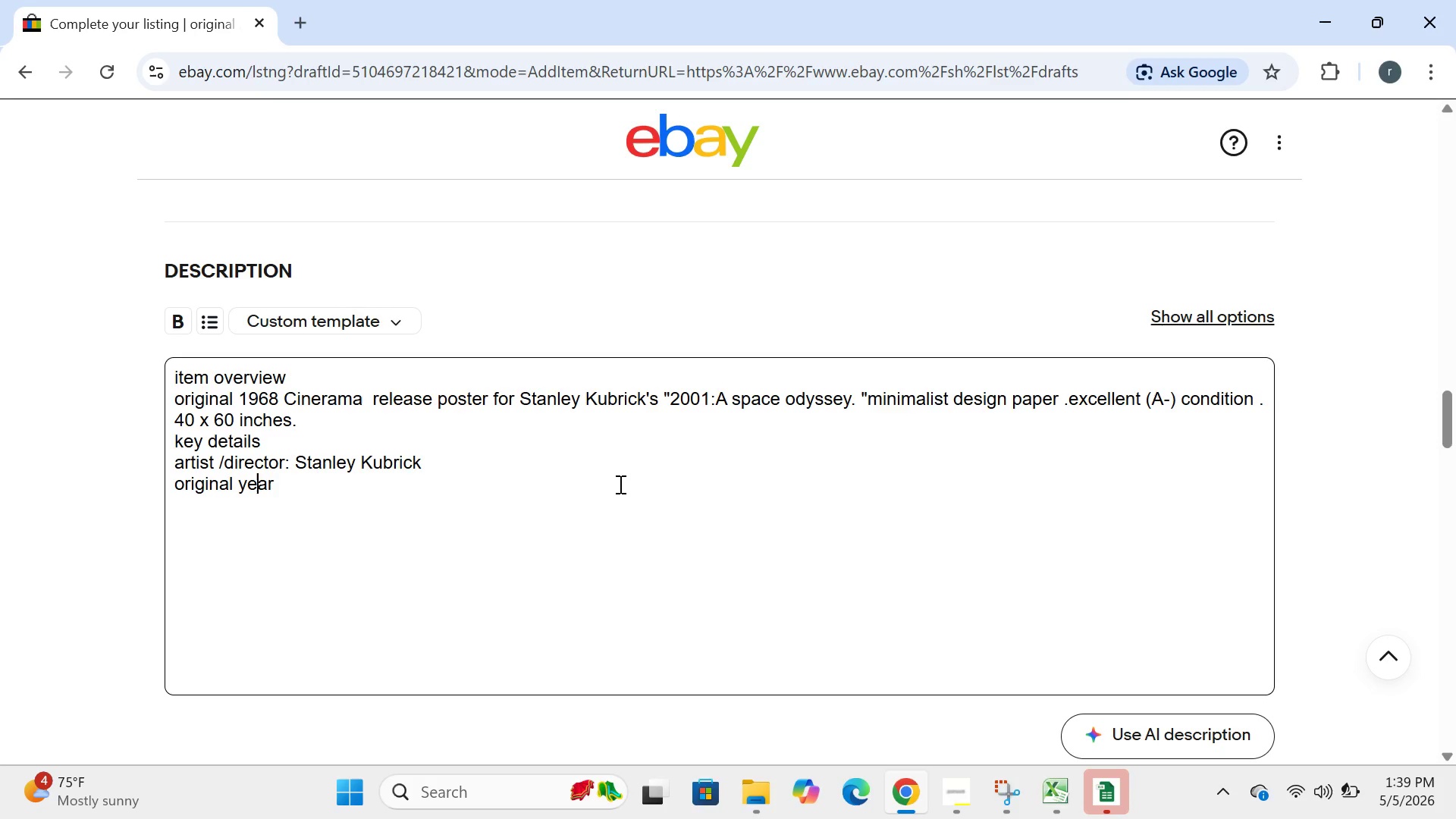 
key(ArrowRight)
 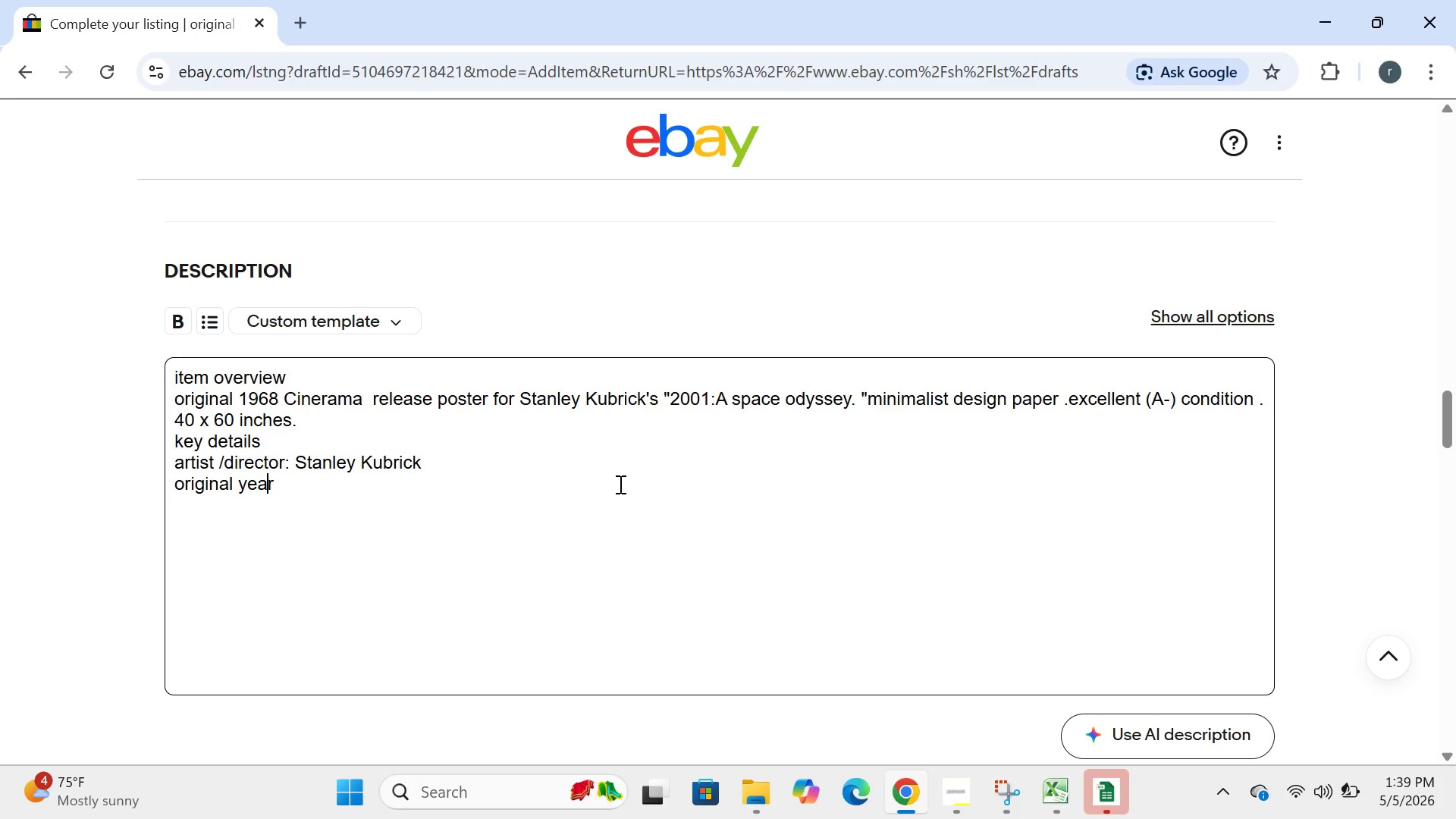 
key(ArrowRight)
 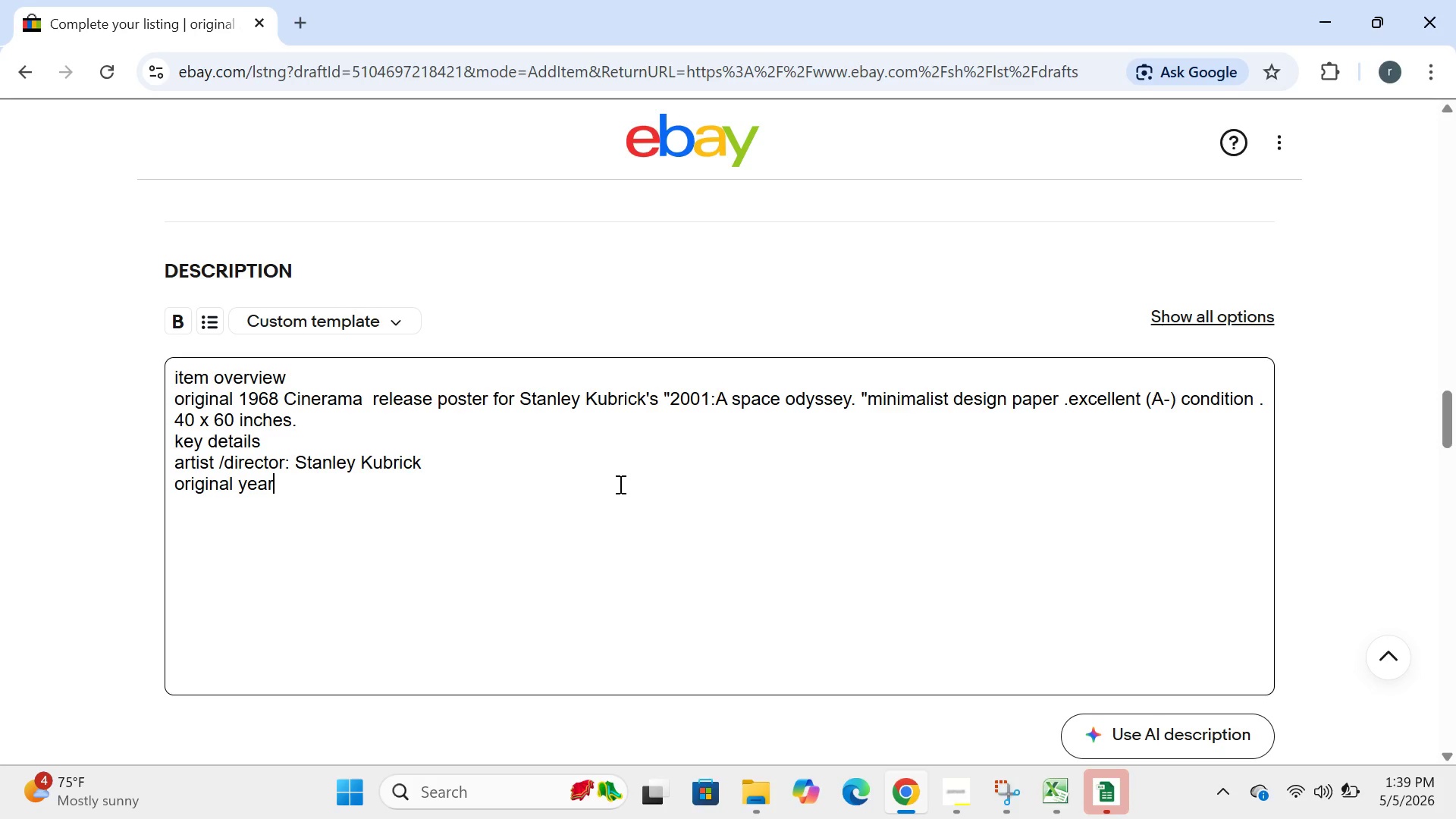 
key(ArrowRight)
 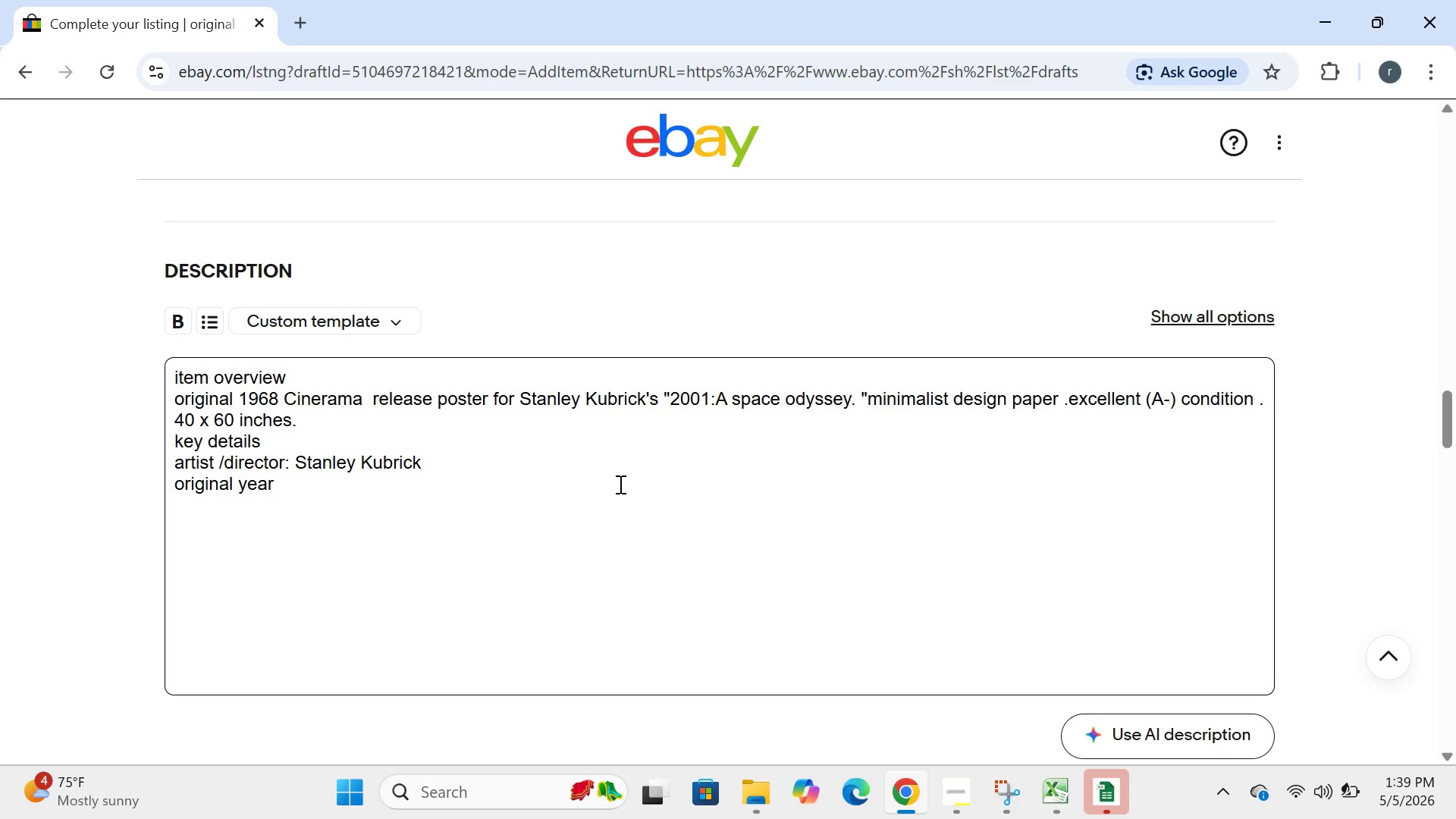 
type(:1968)
 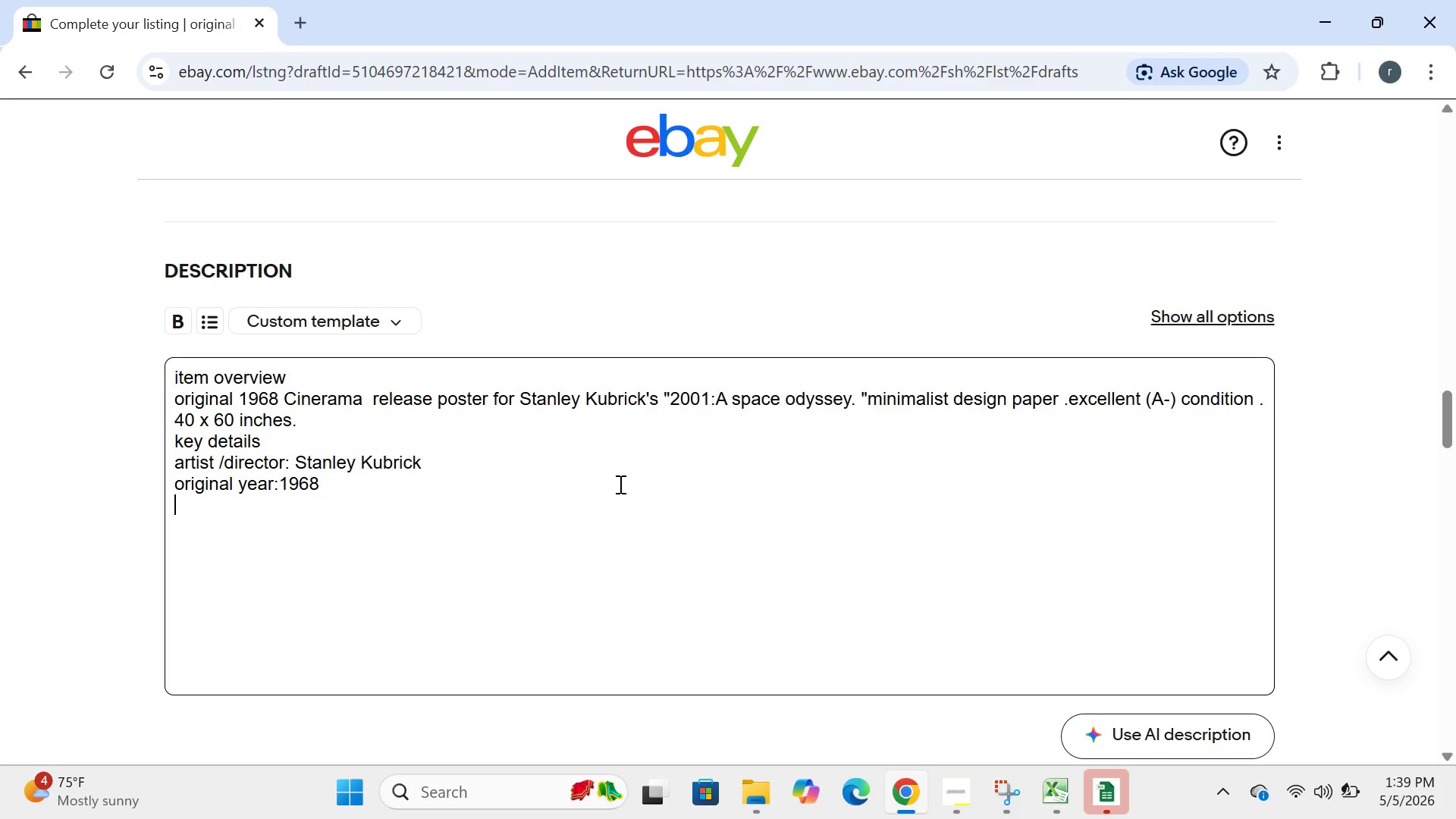 
key(Enter)
 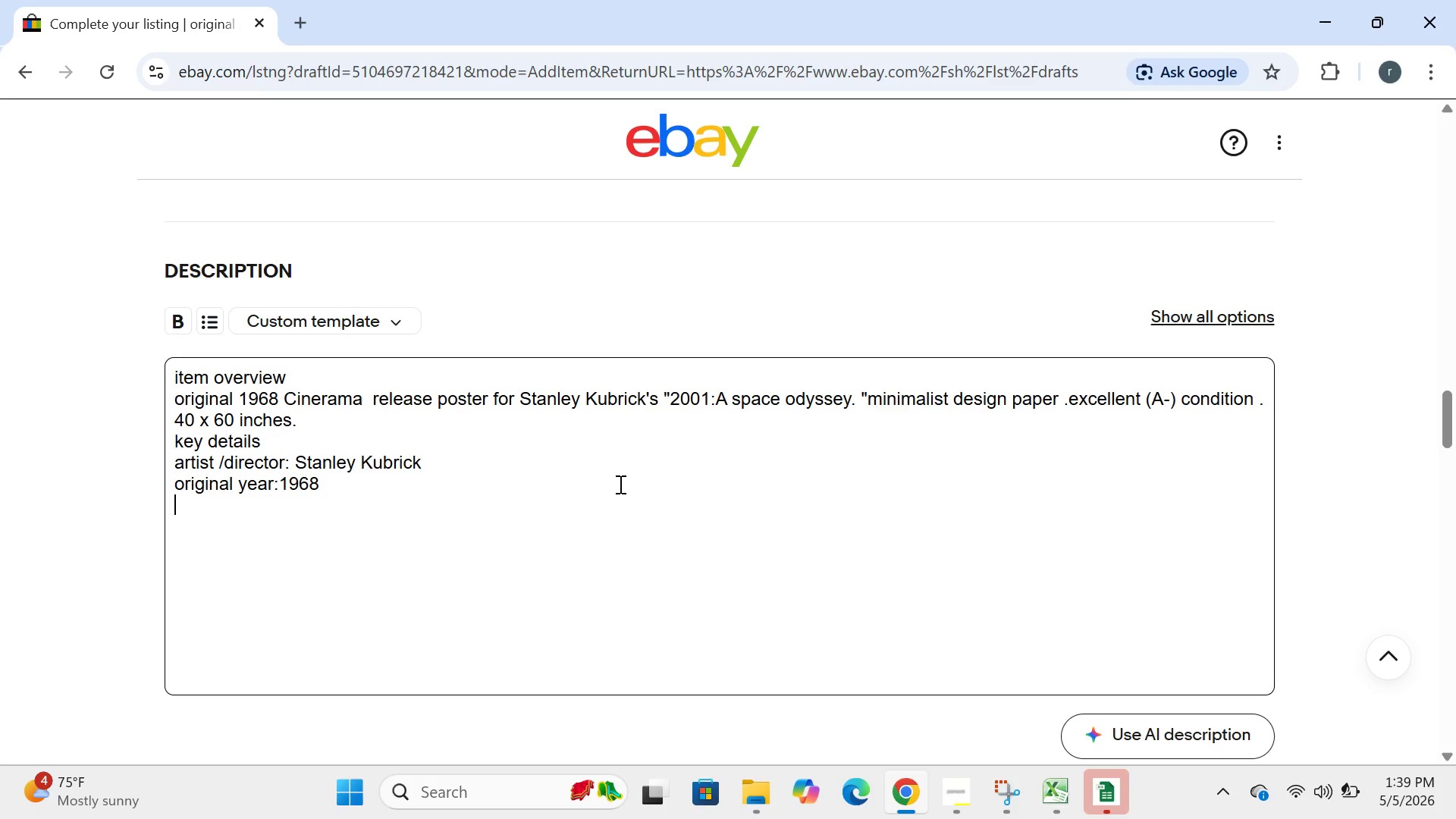 
type(style: minimalist)
 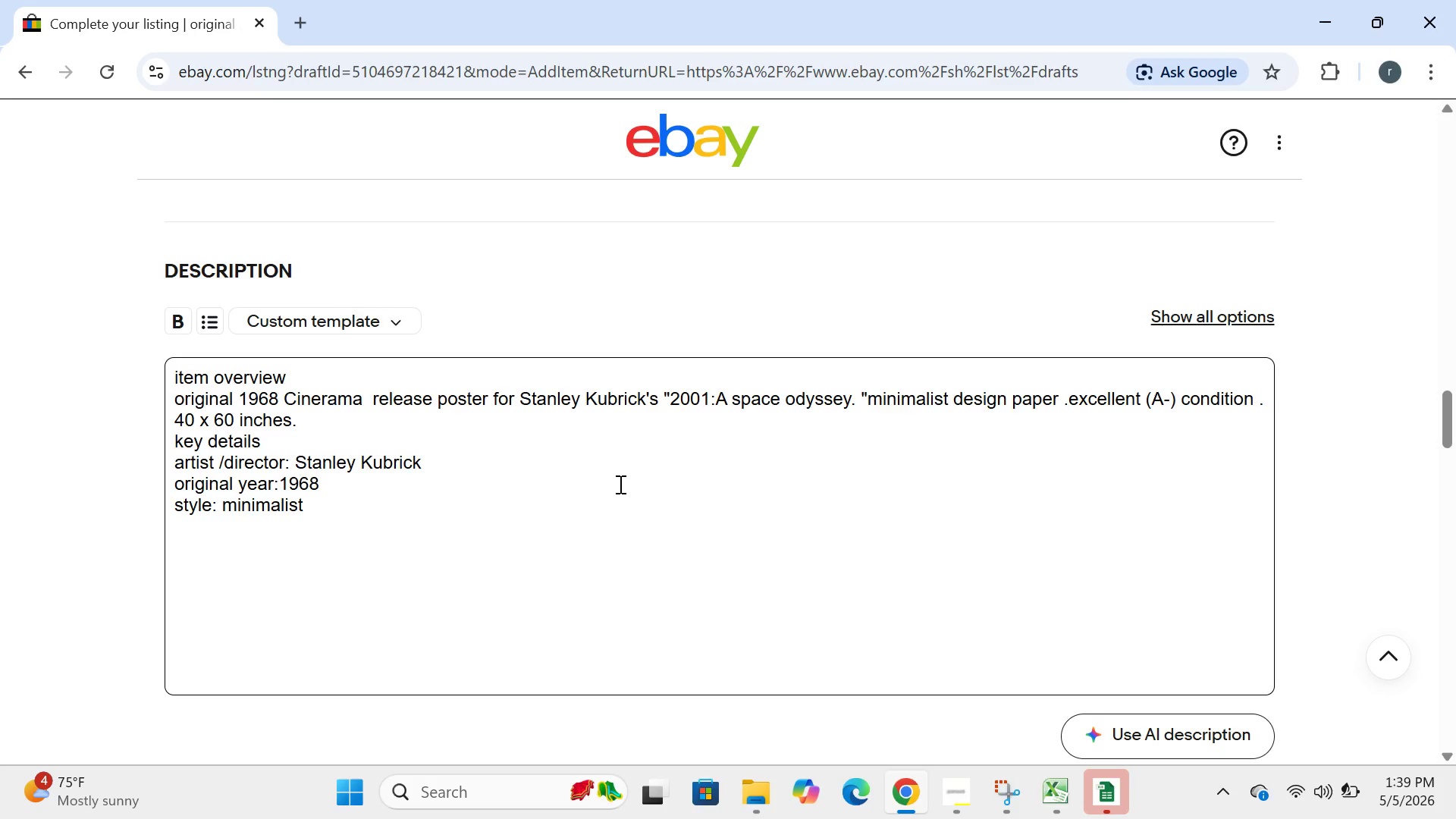 
key(Enter)
 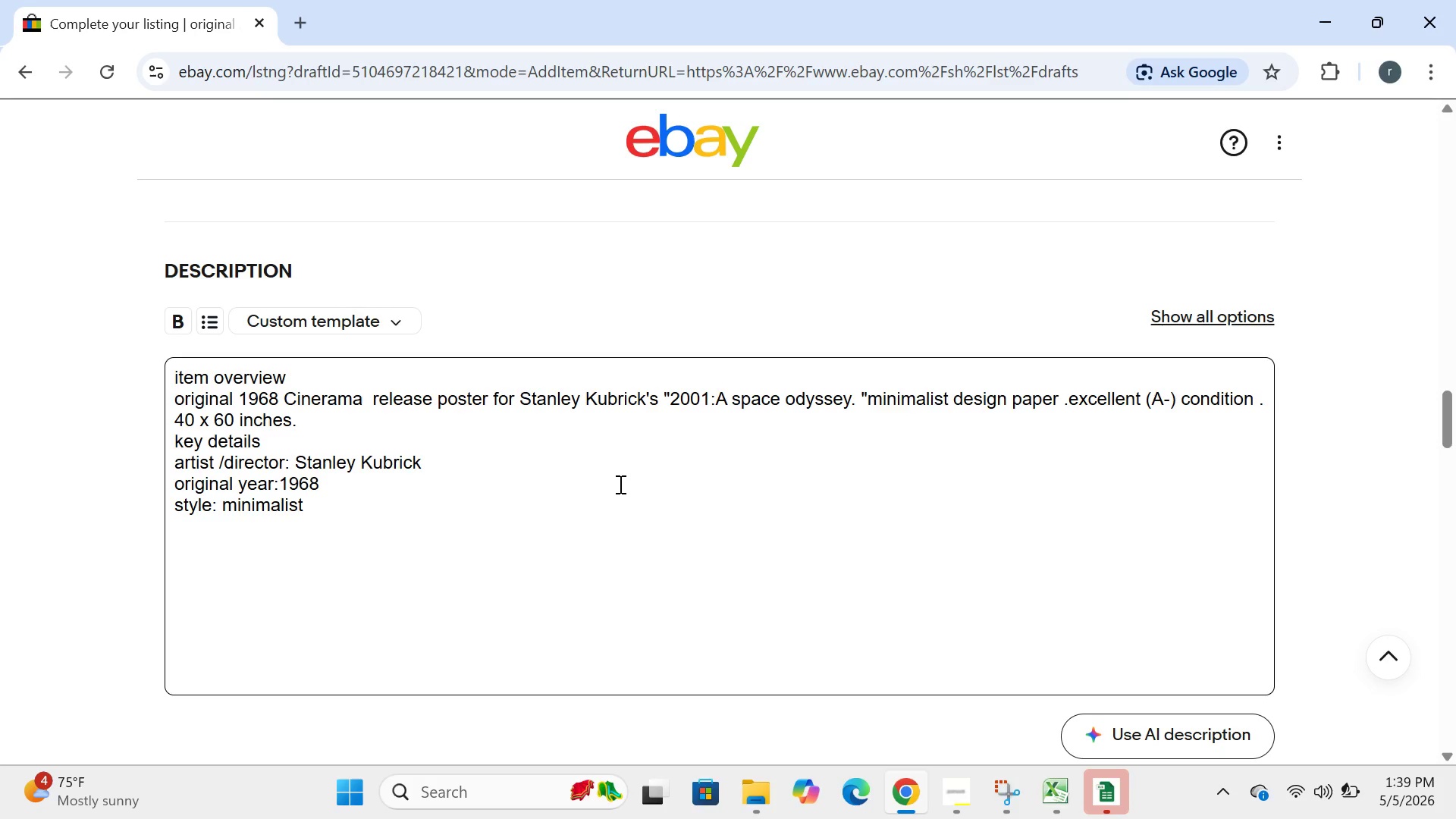 
type(materials: paper)
 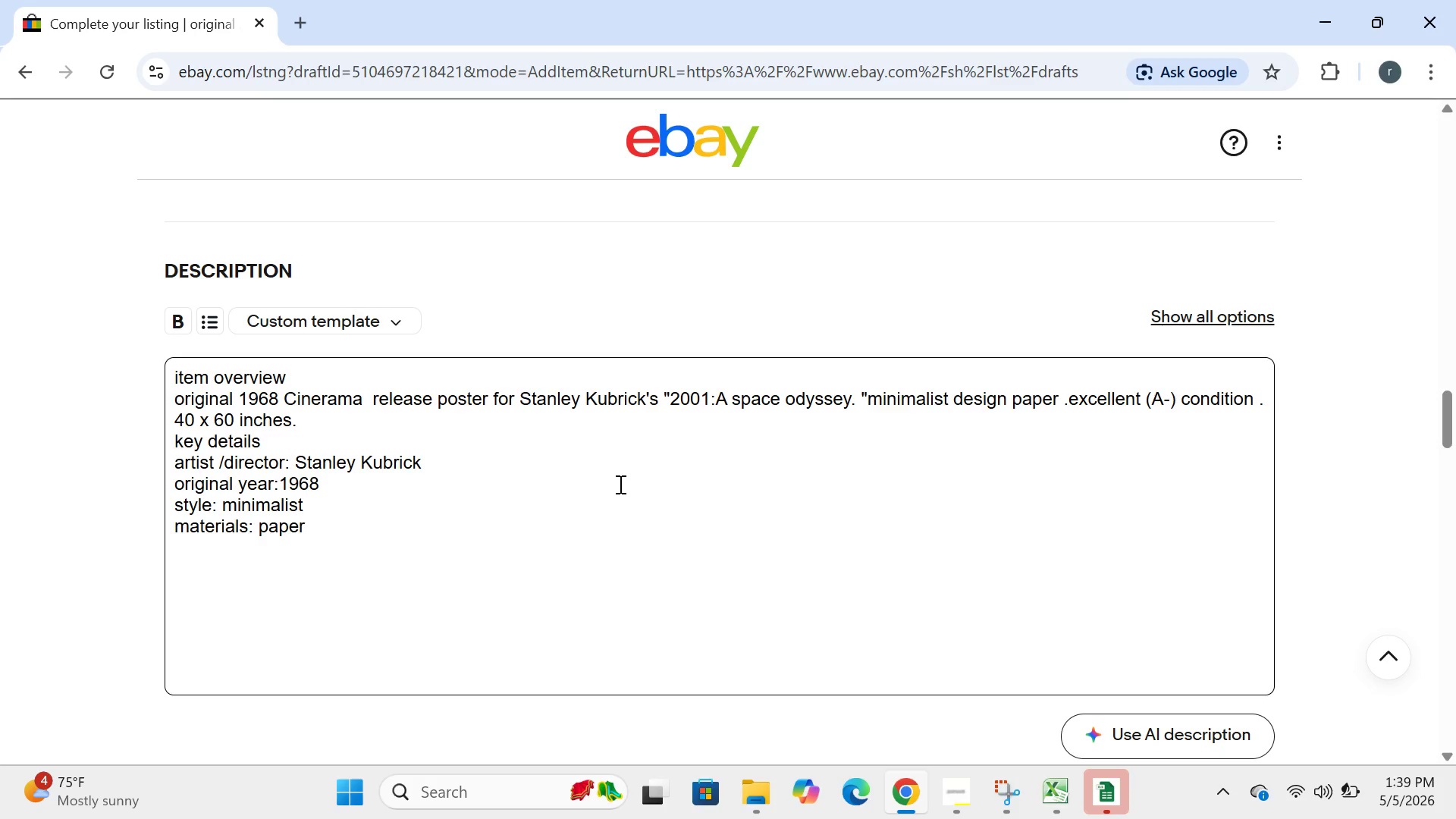 
key(Enter)
 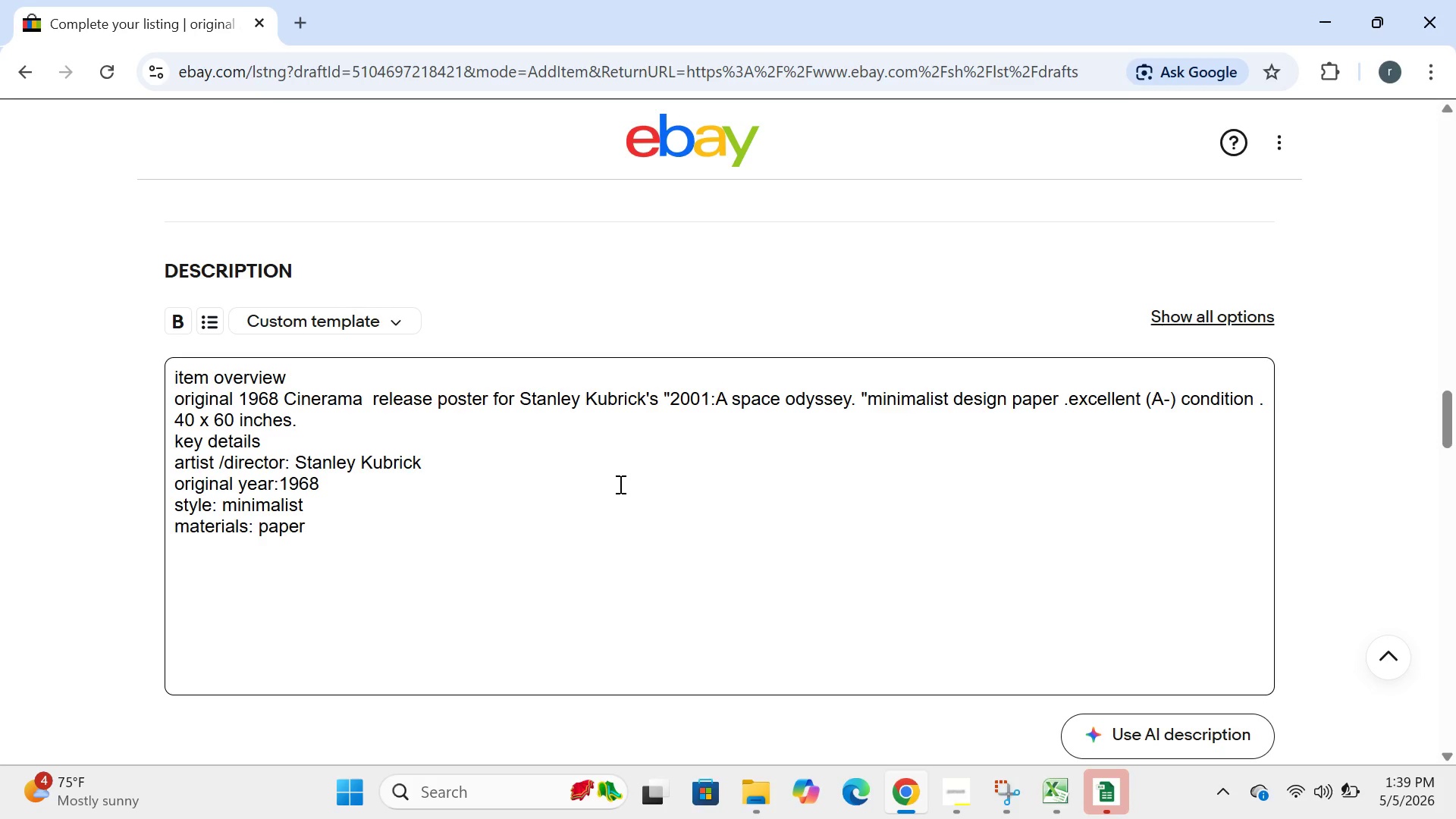 
type(region of orgin :)
 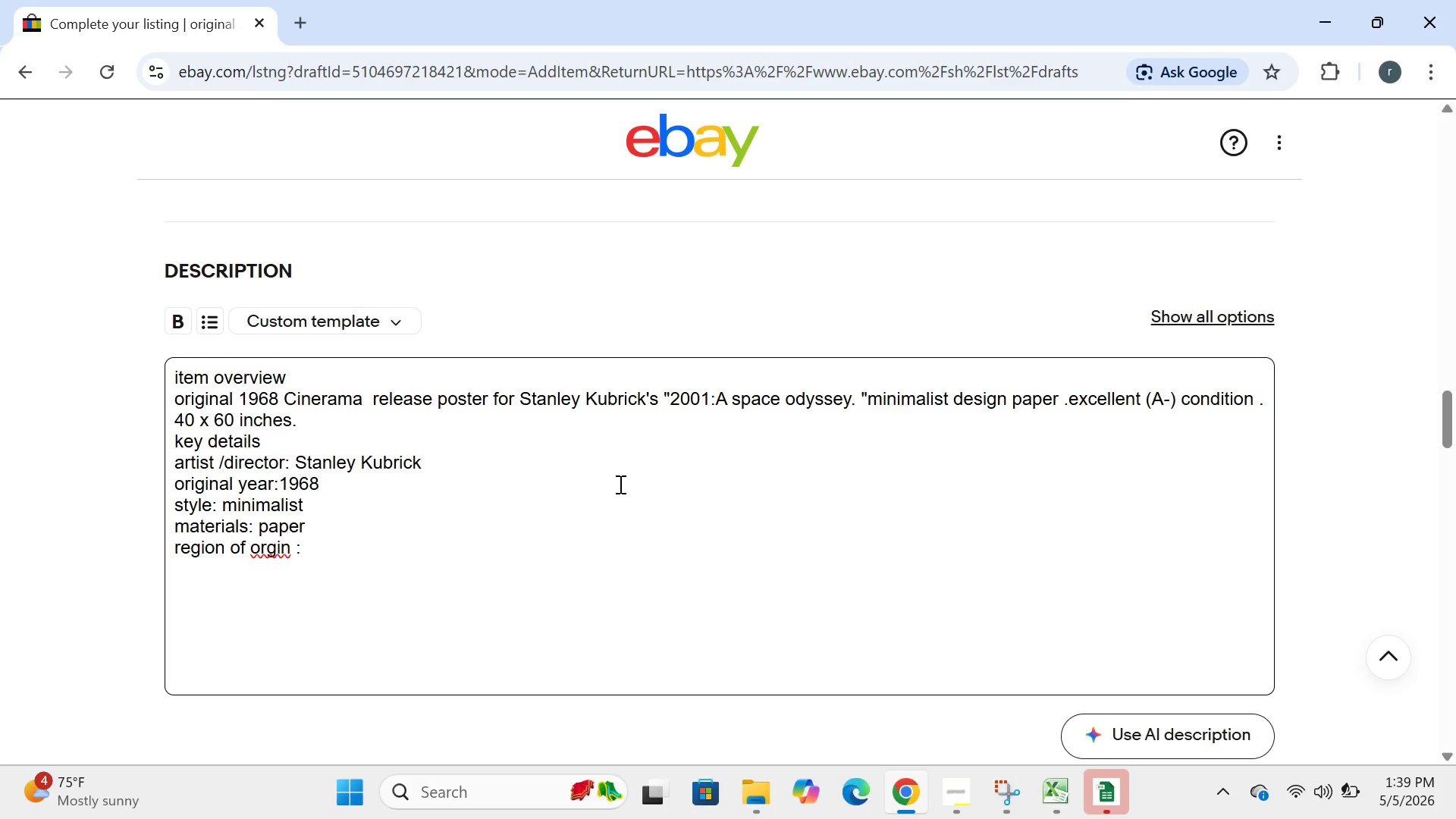 
key(ArrowLeft)
 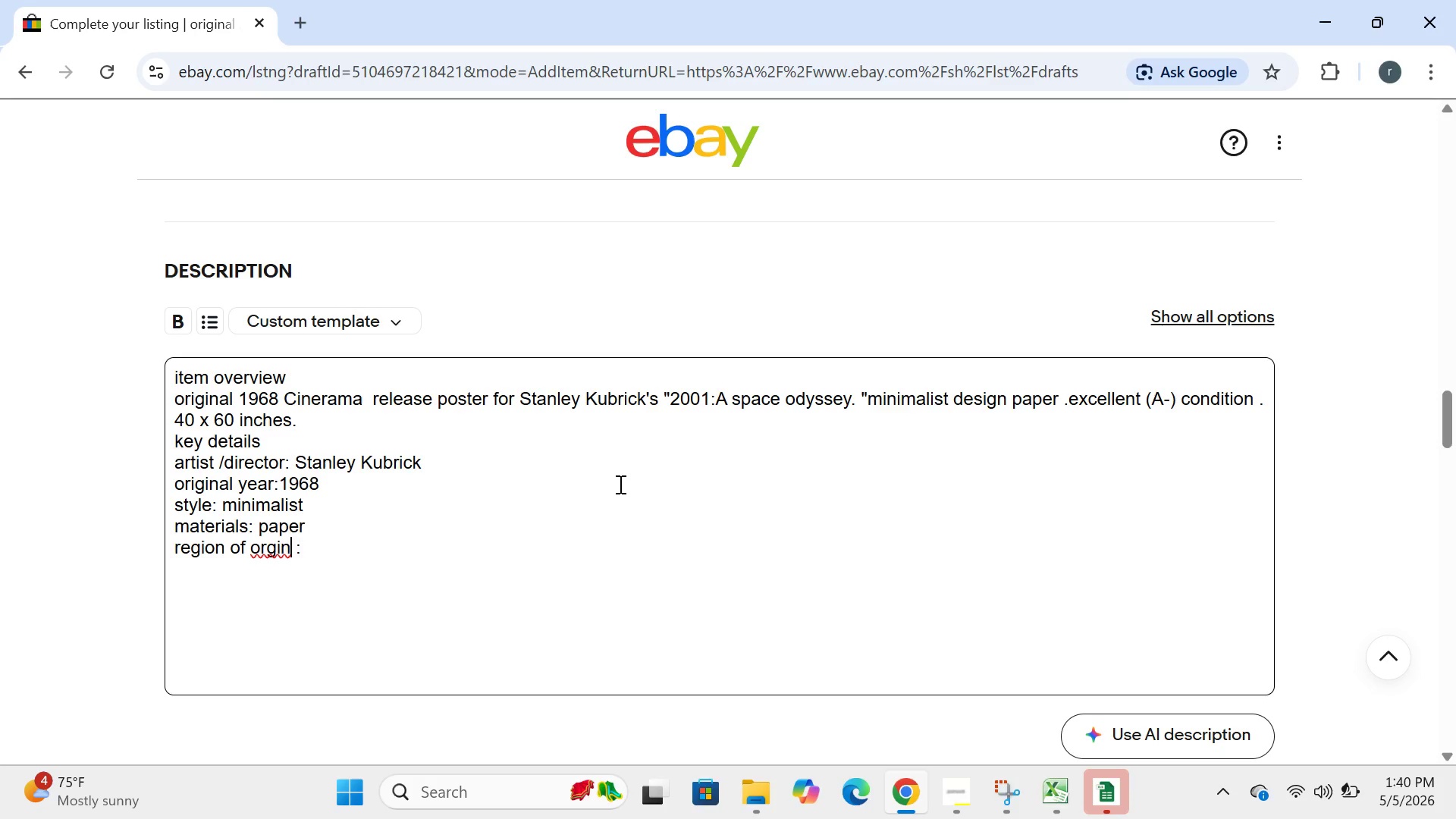 
key(ArrowLeft)
 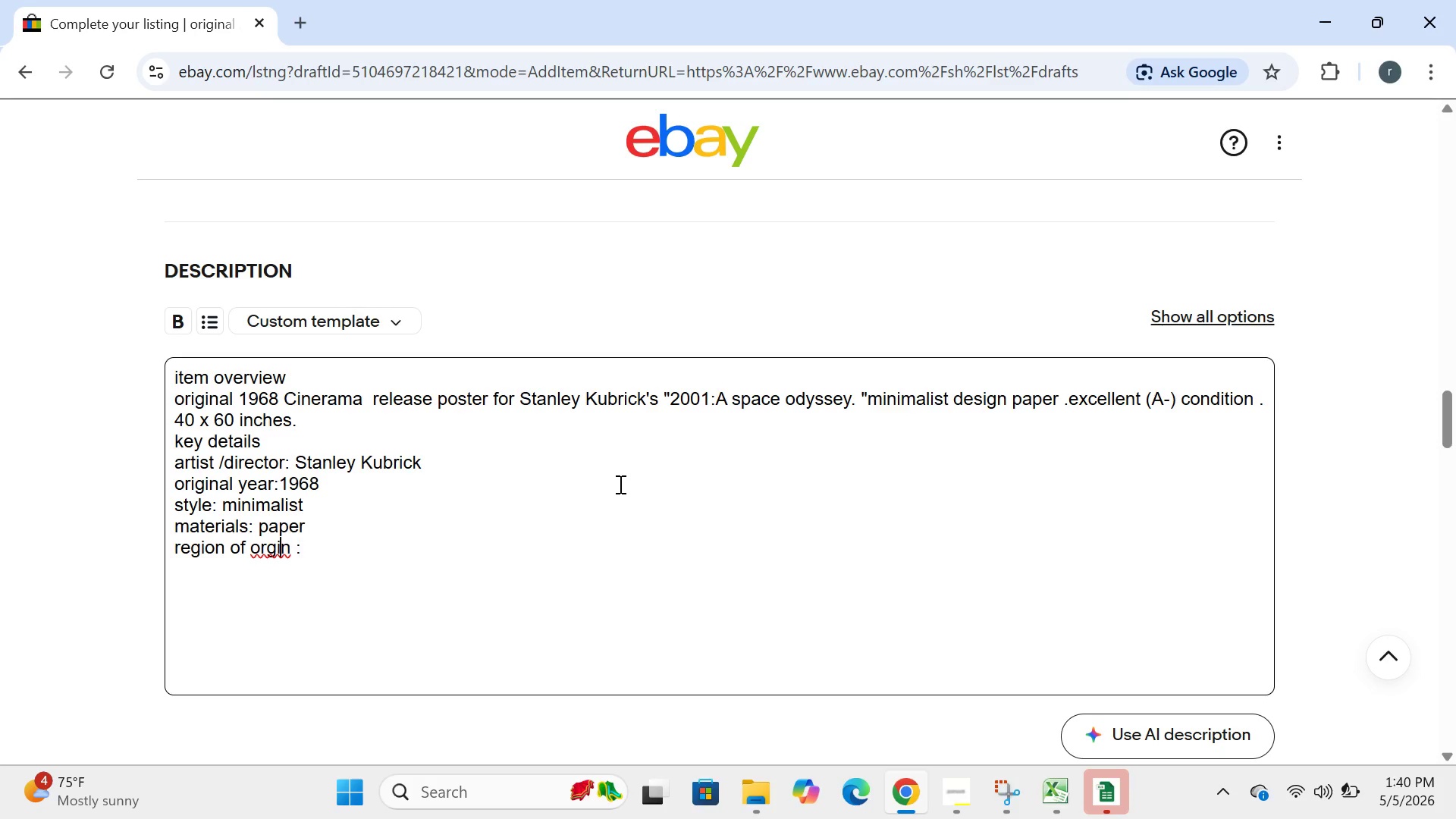 
key(ArrowLeft)
 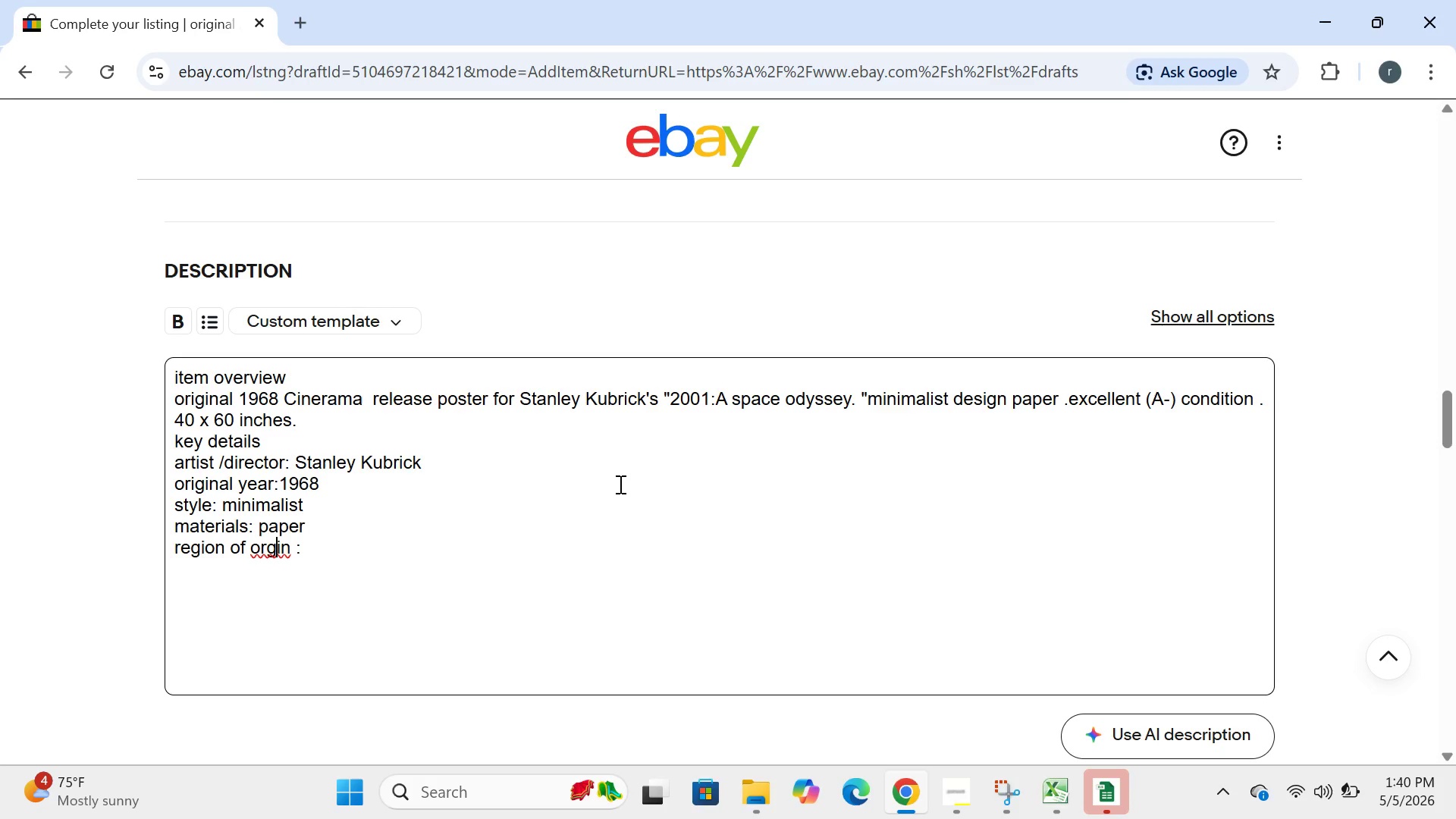 
key(ArrowLeft)
 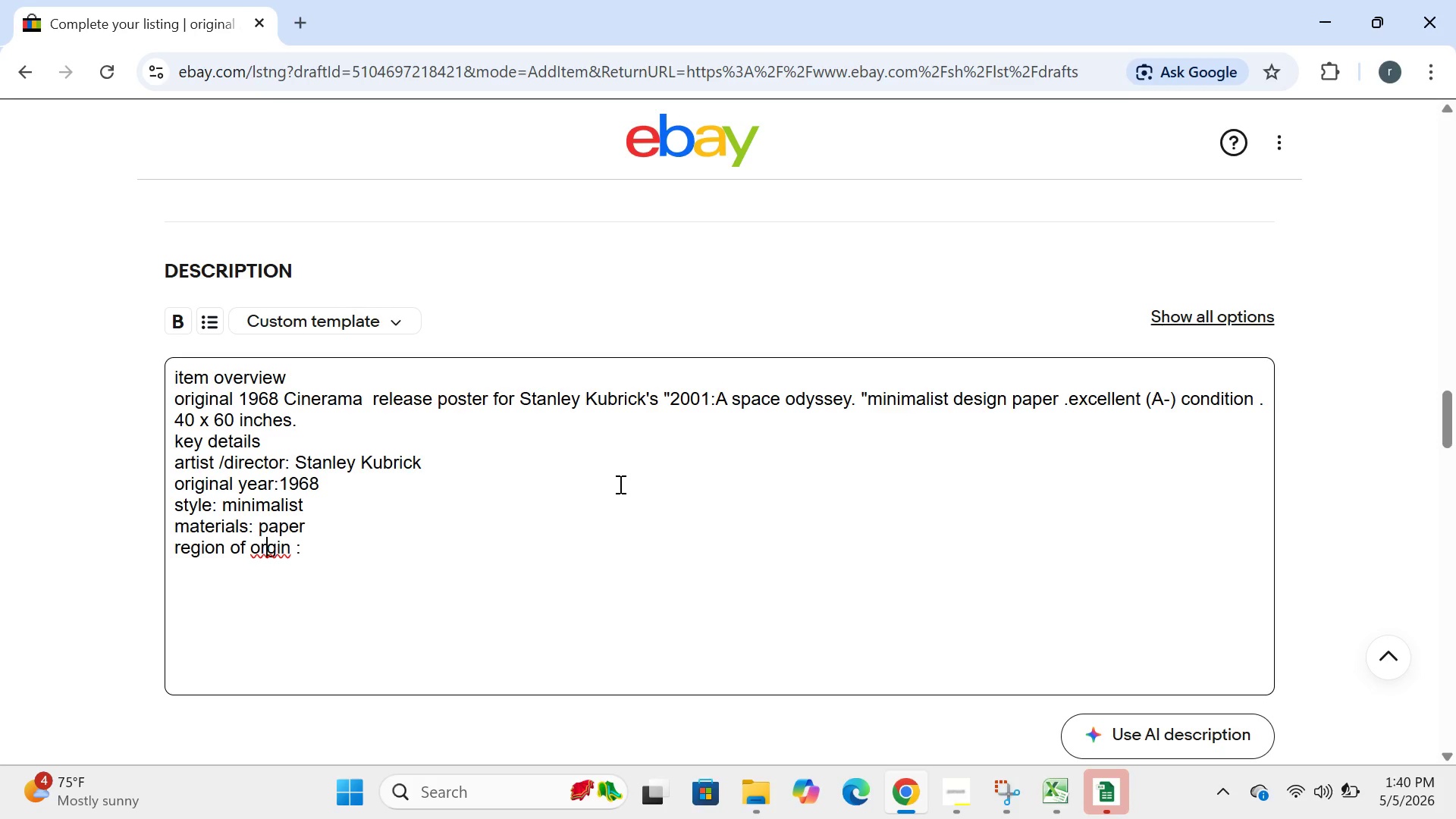 
key(ArrowLeft)
 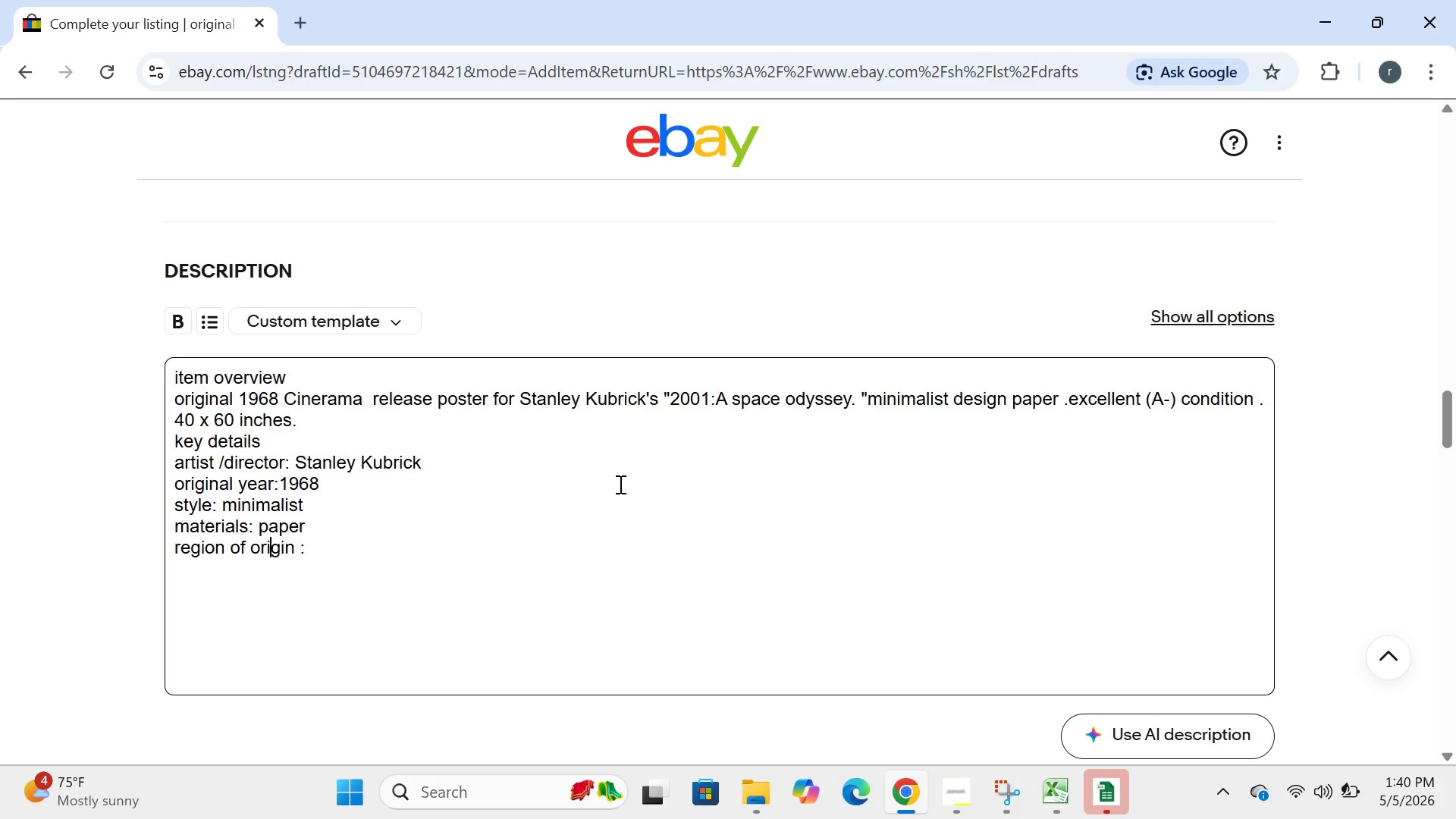 
key(I)
 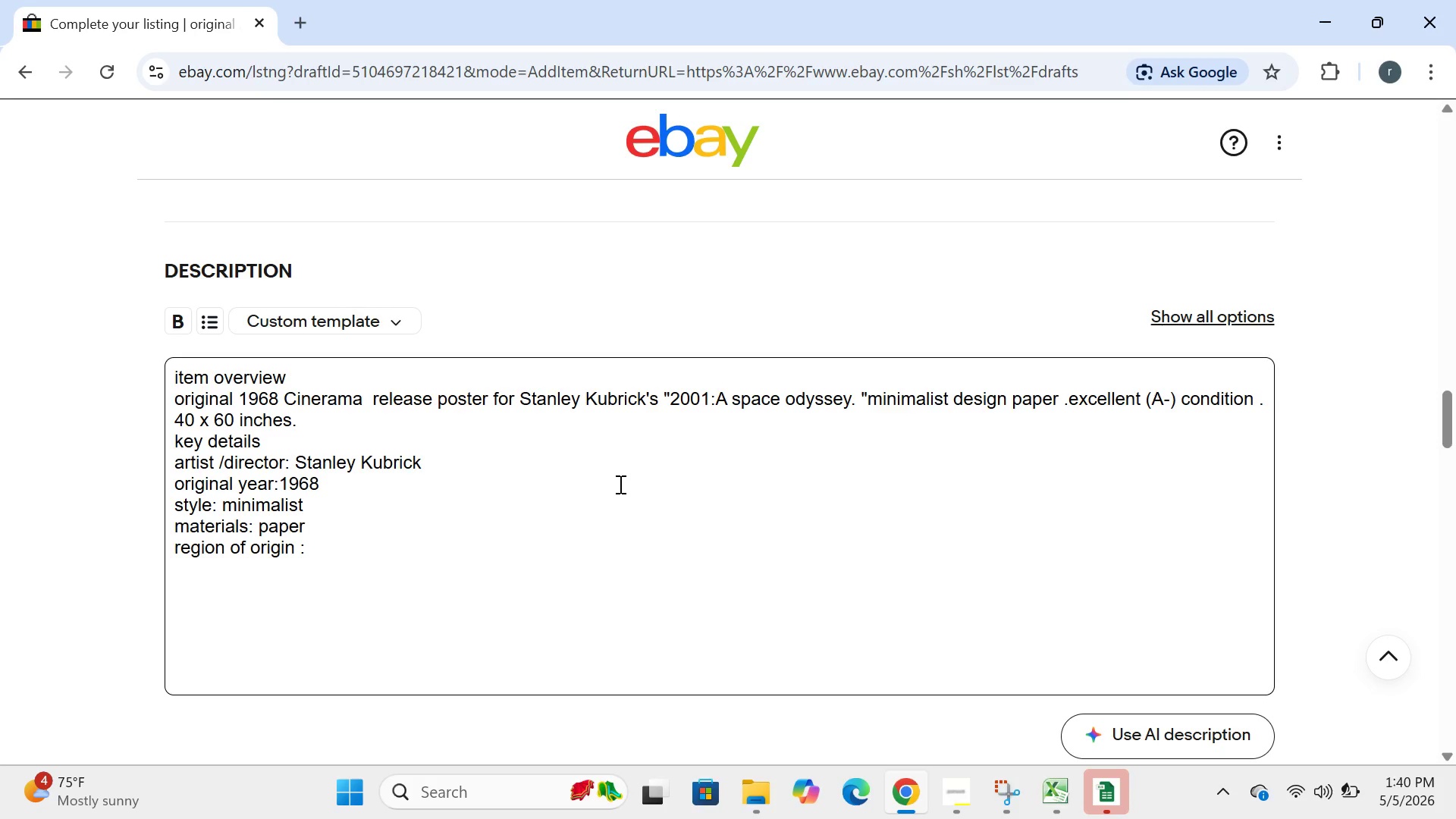 
key(ArrowRight)
 